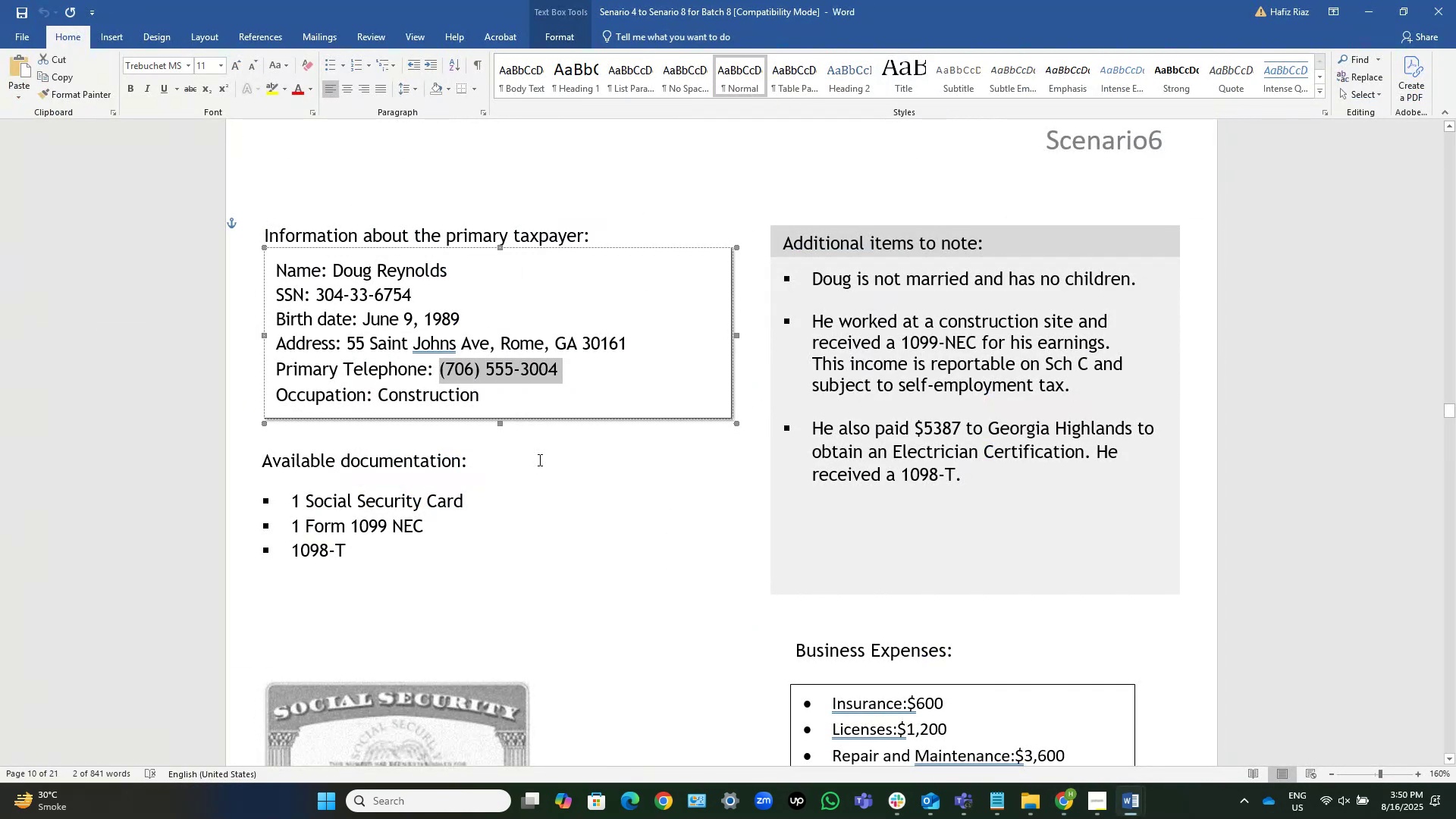 
key(Control+C)
 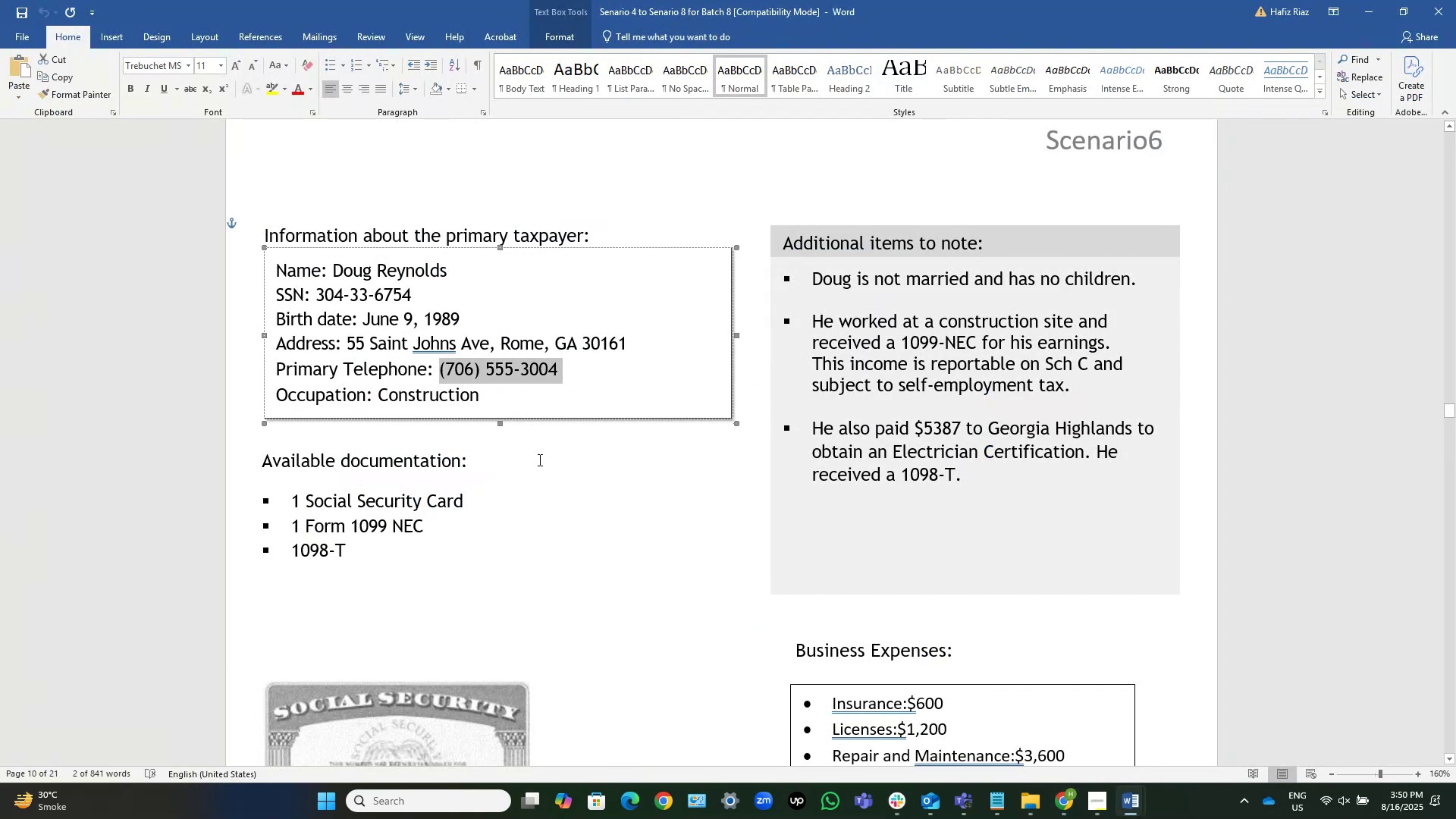 
key(Alt+AltLeft)
 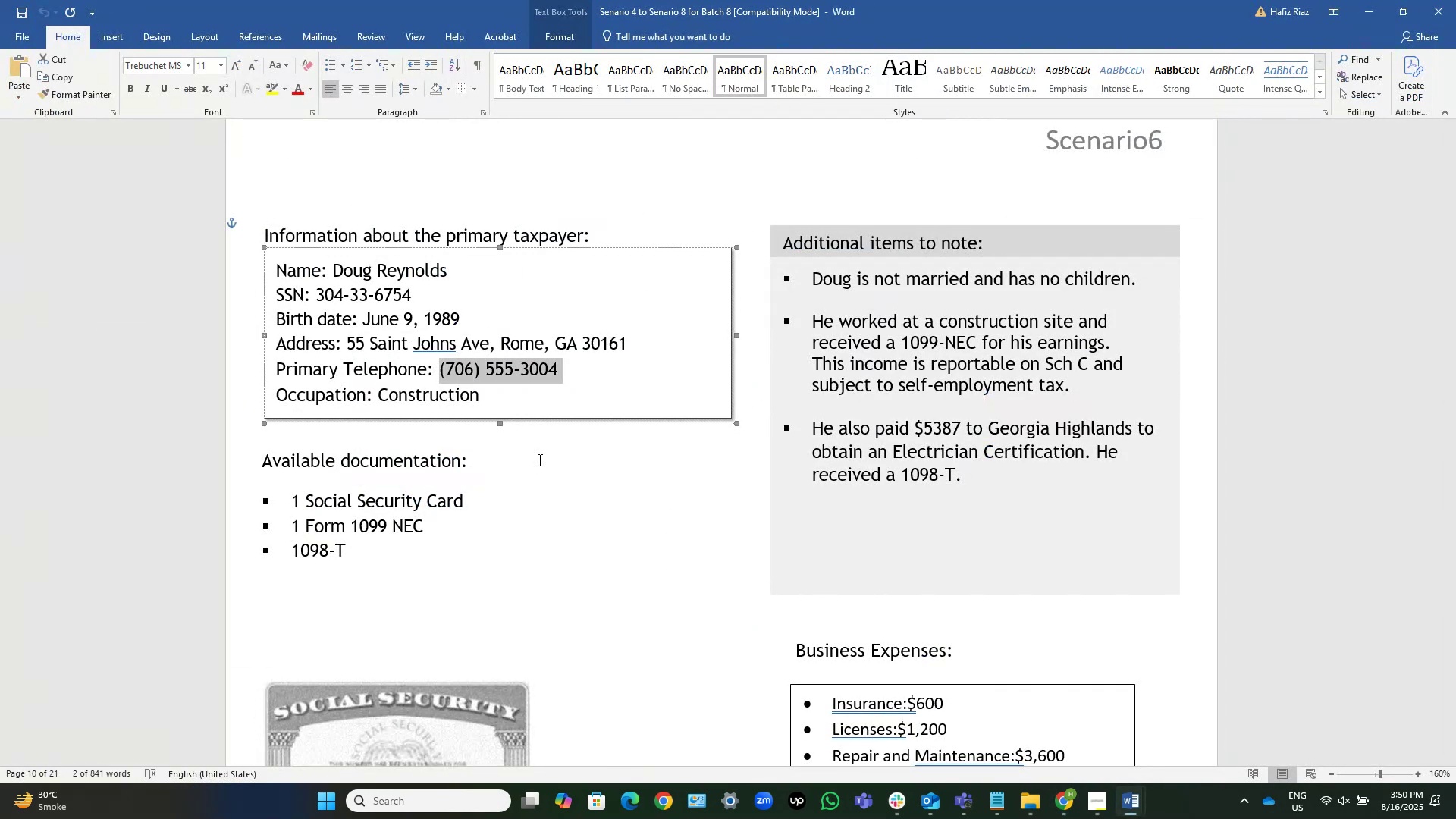 
key(Alt+Tab)
 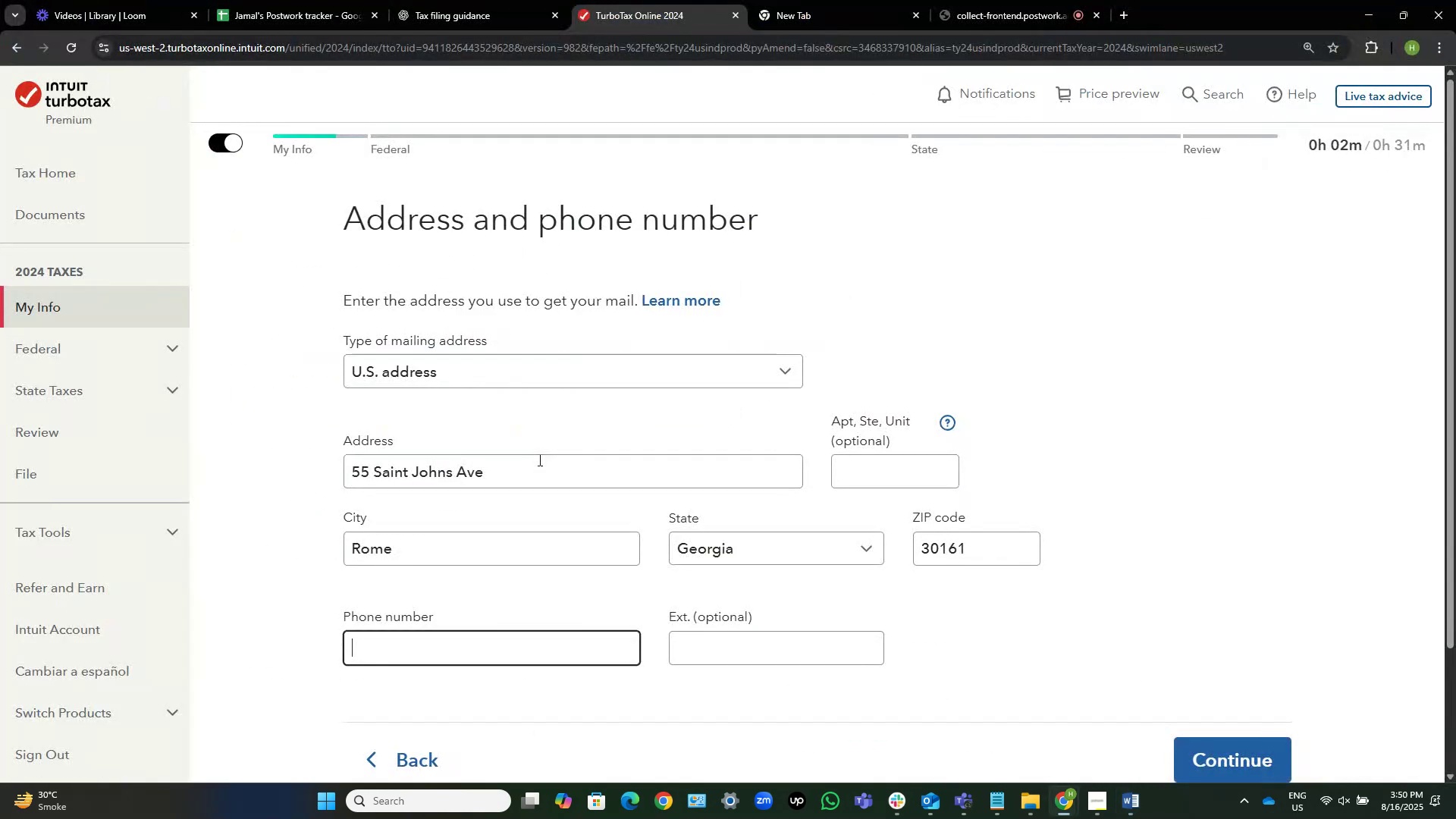 
key(Control+V)
 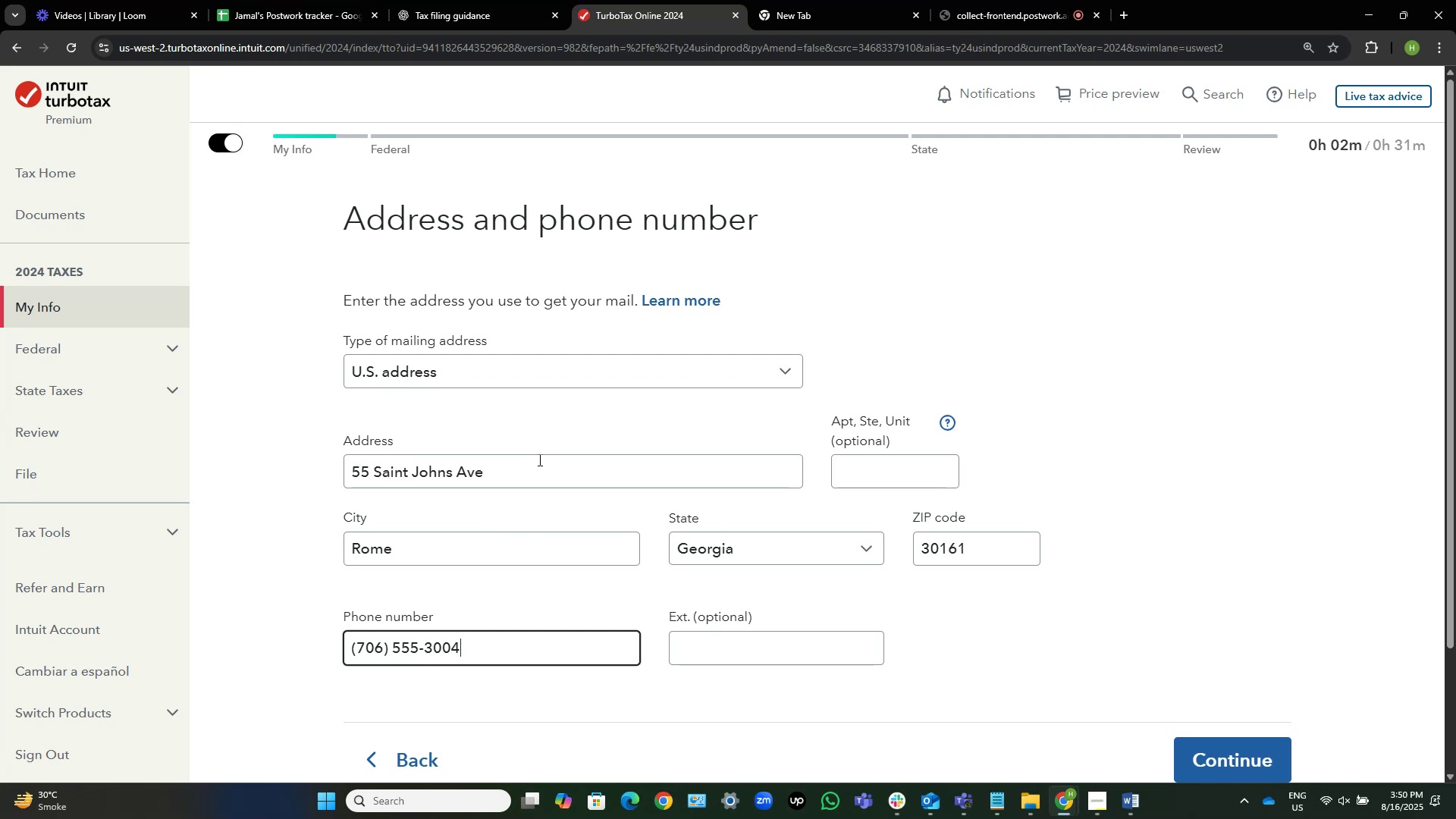 
wait(9.74)
 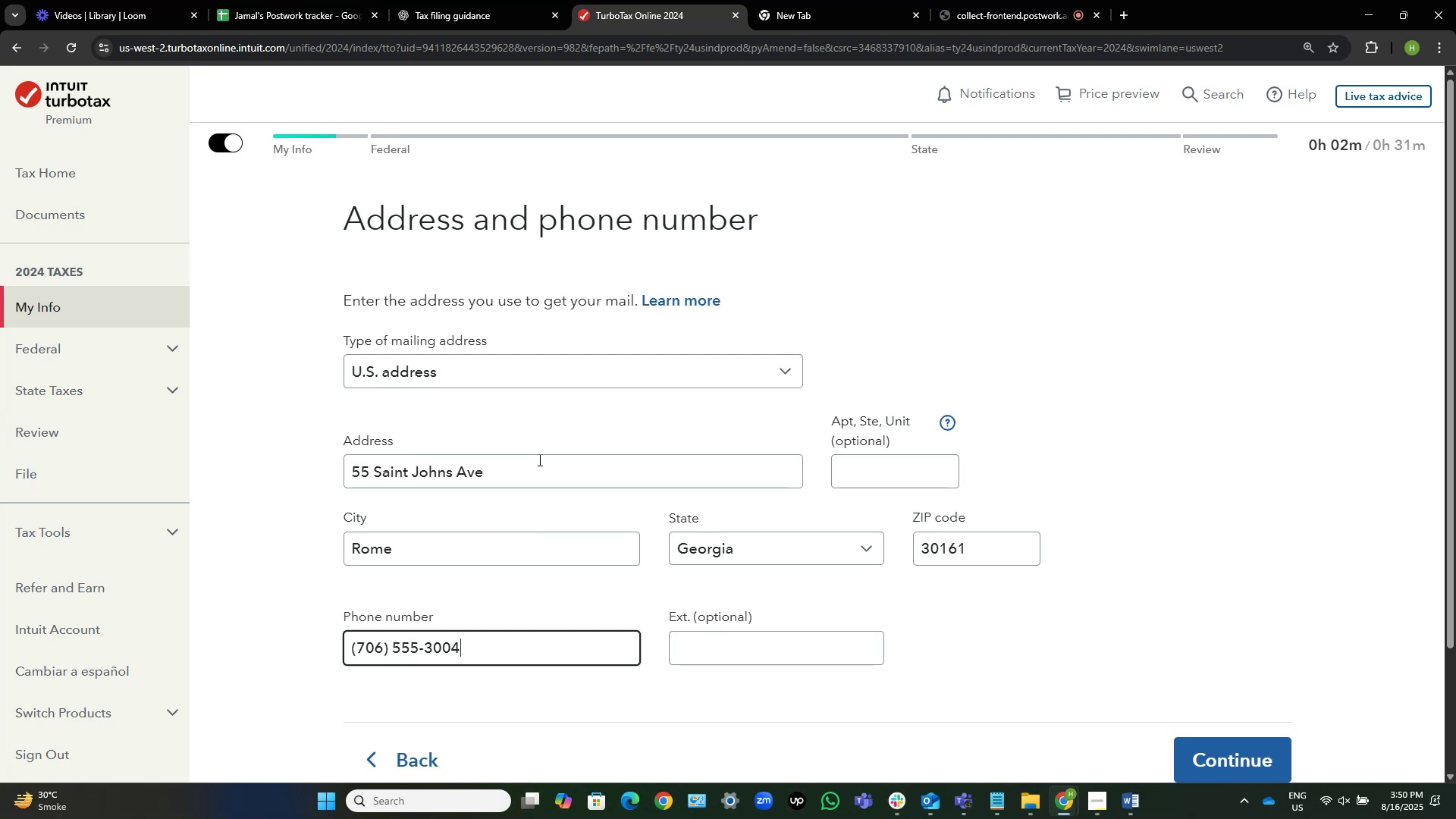 
key(Alt+AltLeft)
 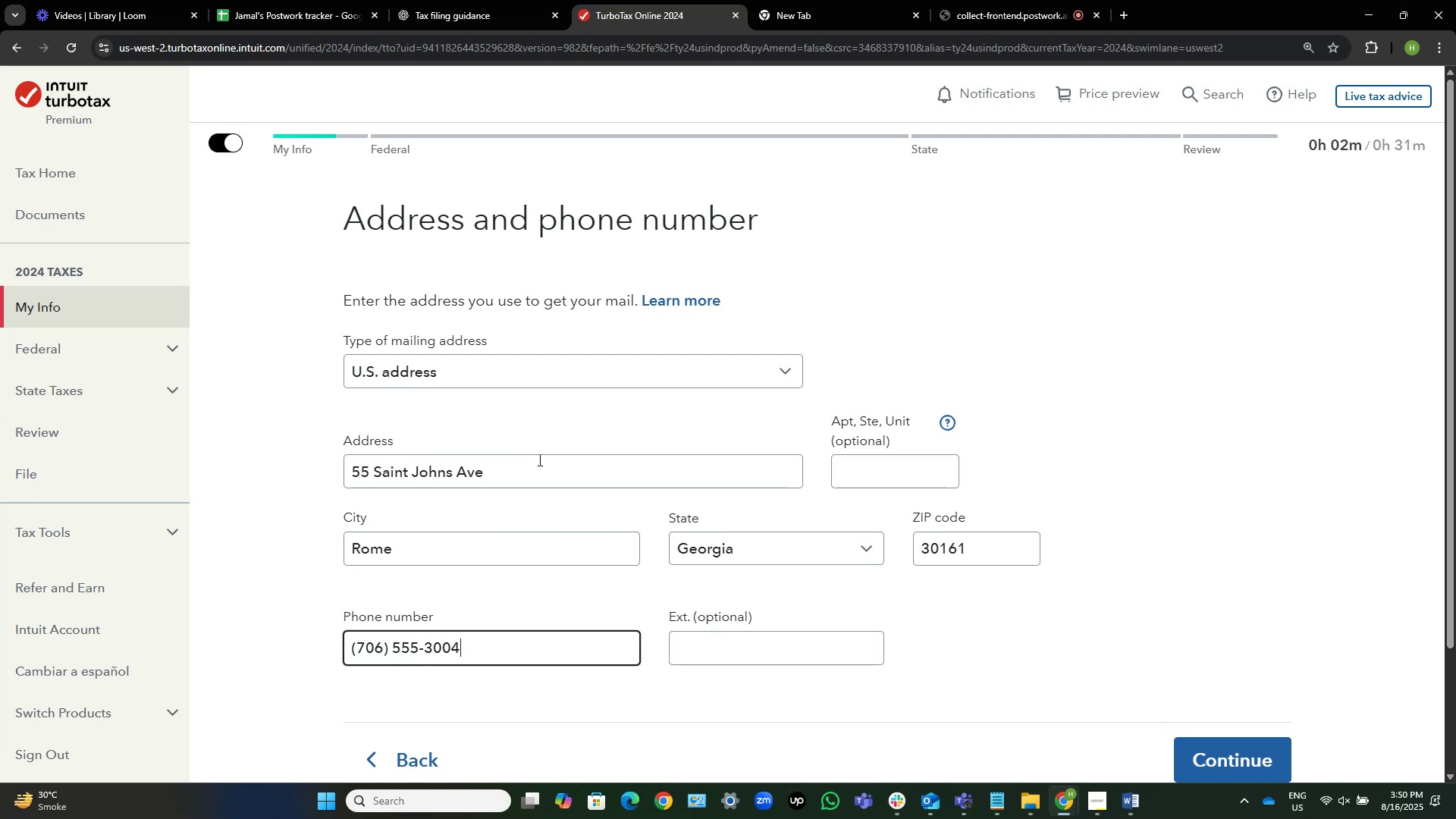 
key(Alt+Tab)
 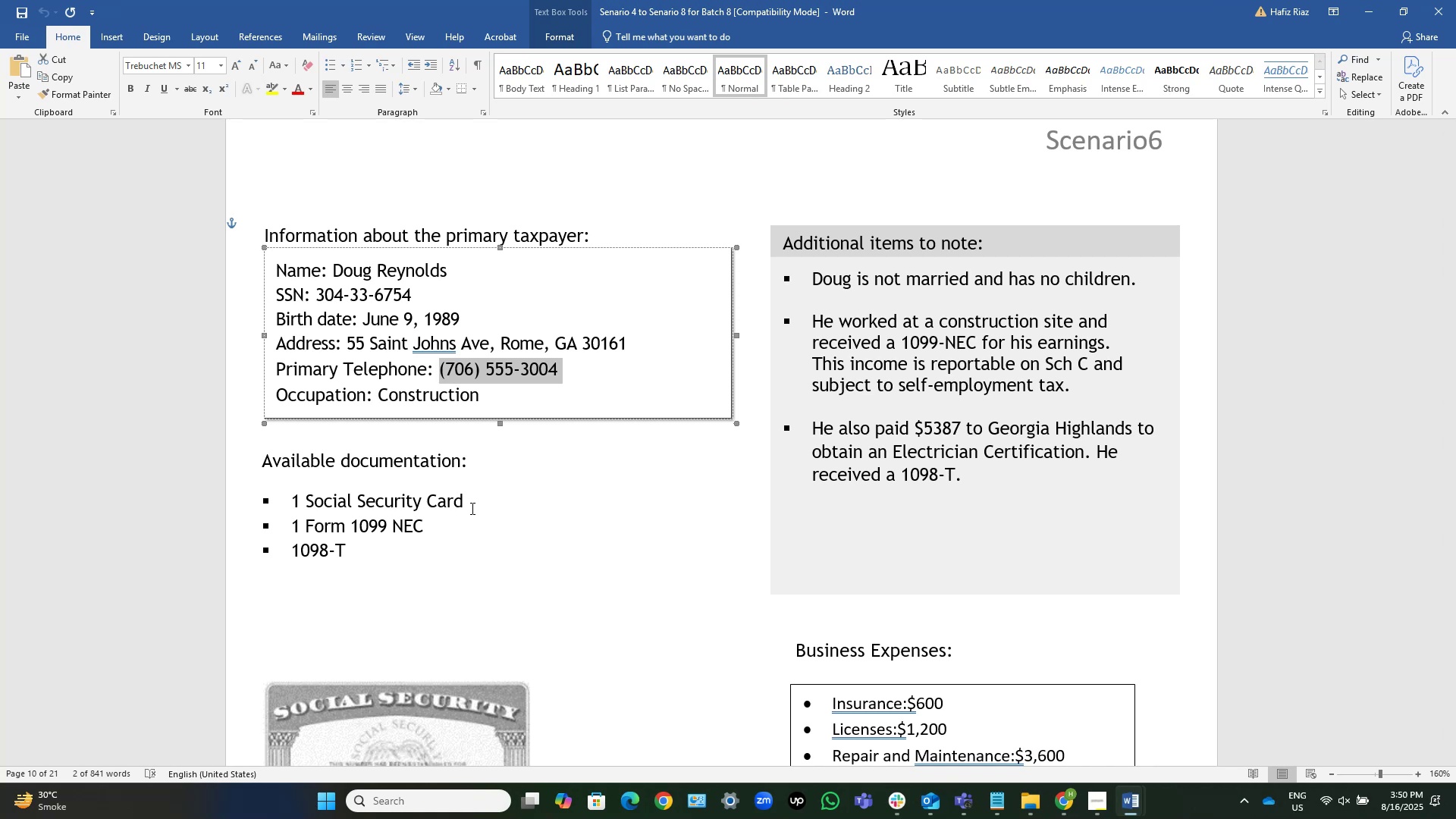 
wait(24.58)
 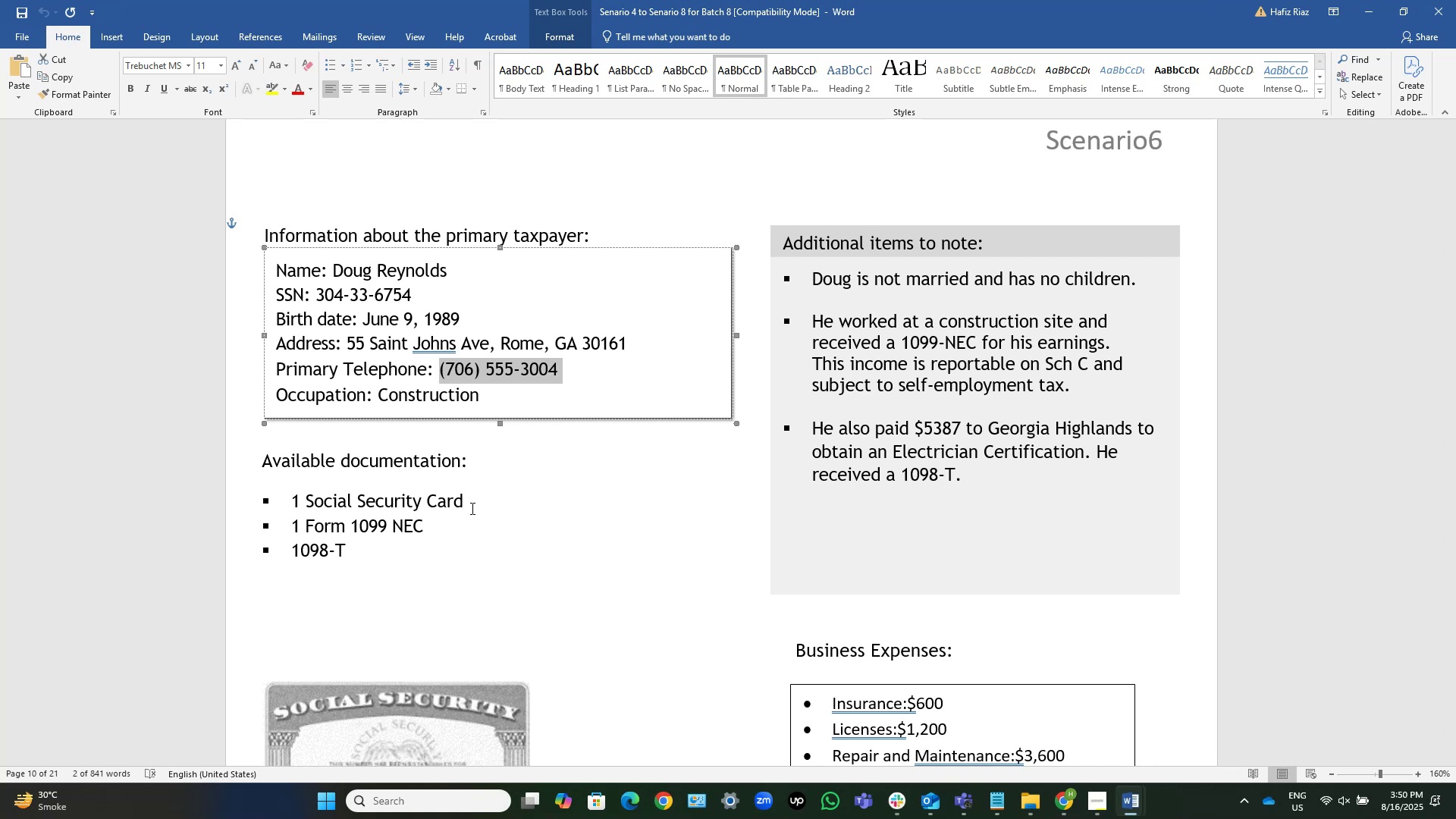 
key(Alt+AltLeft)
 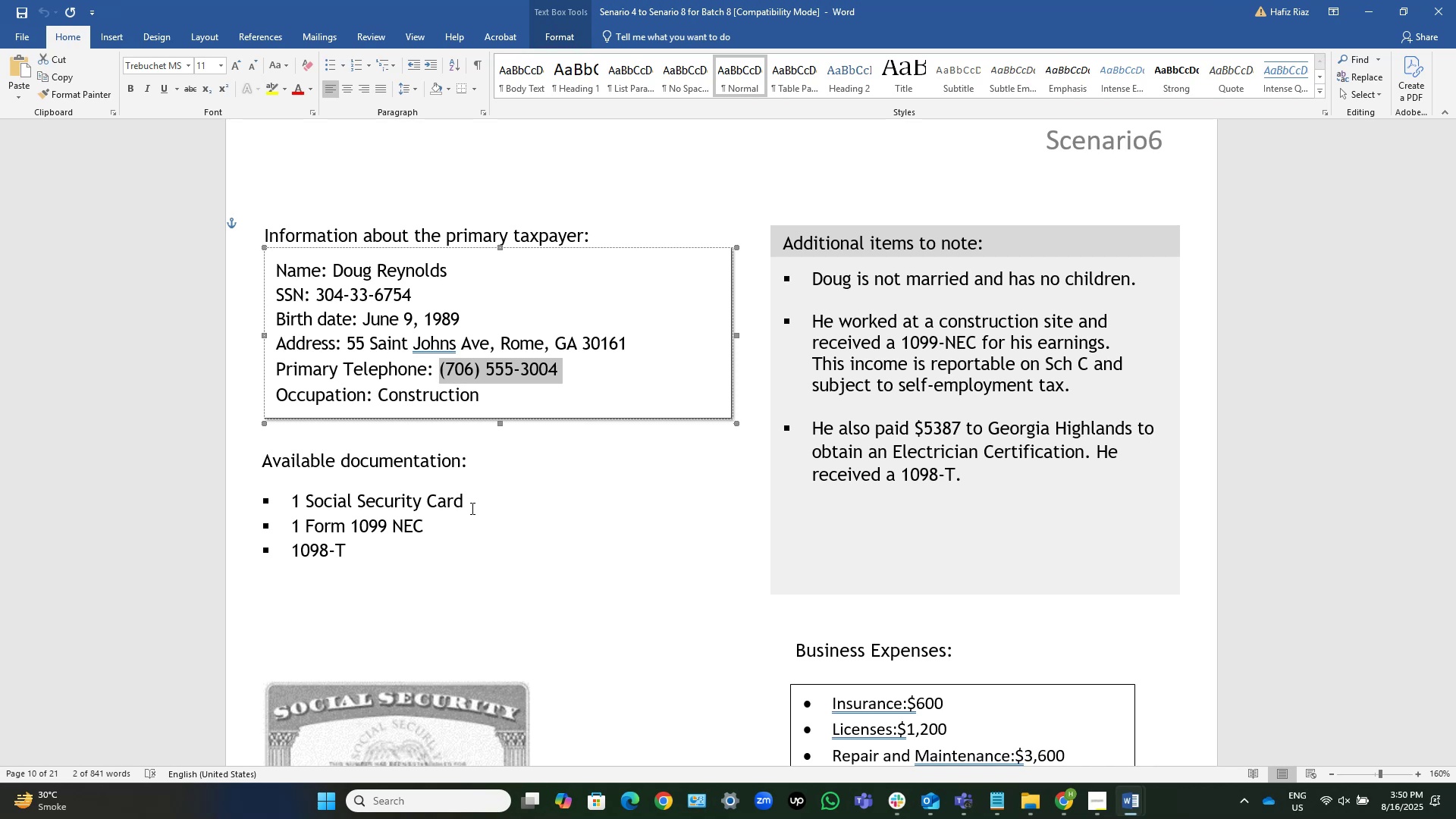 
key(Alt+Tab)
 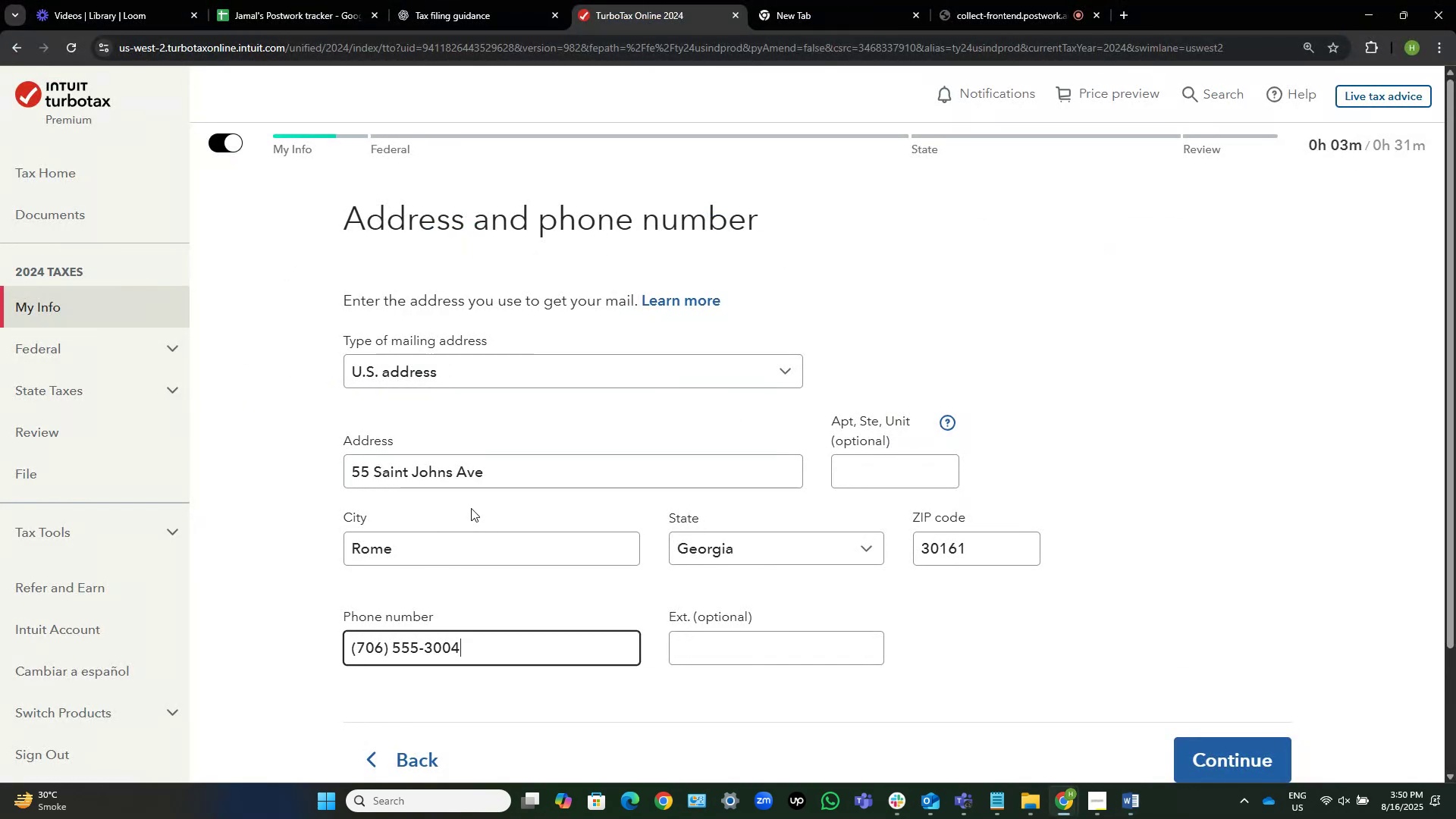 
key(Alt+Tab)
 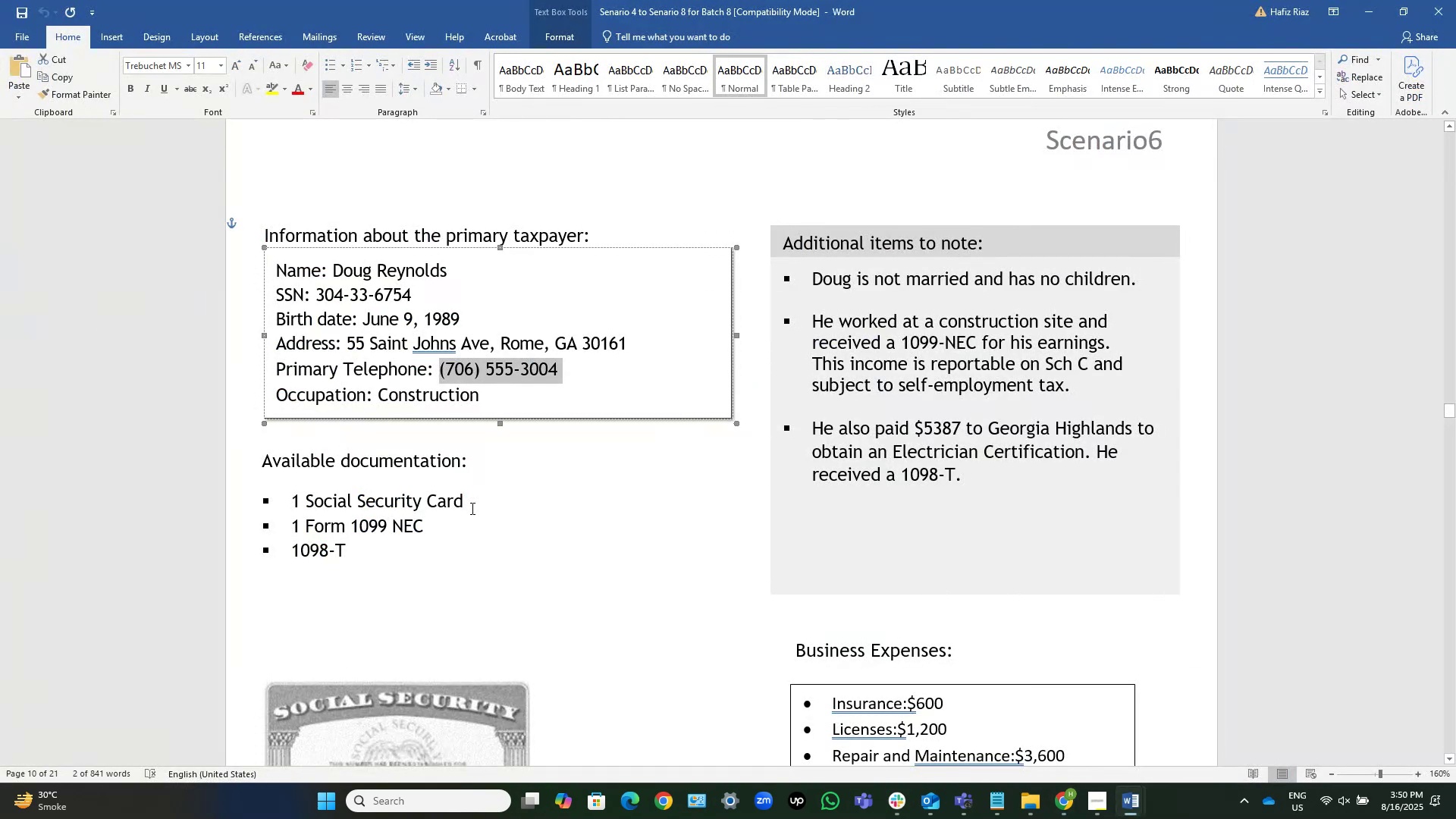 
wait(6.0)
 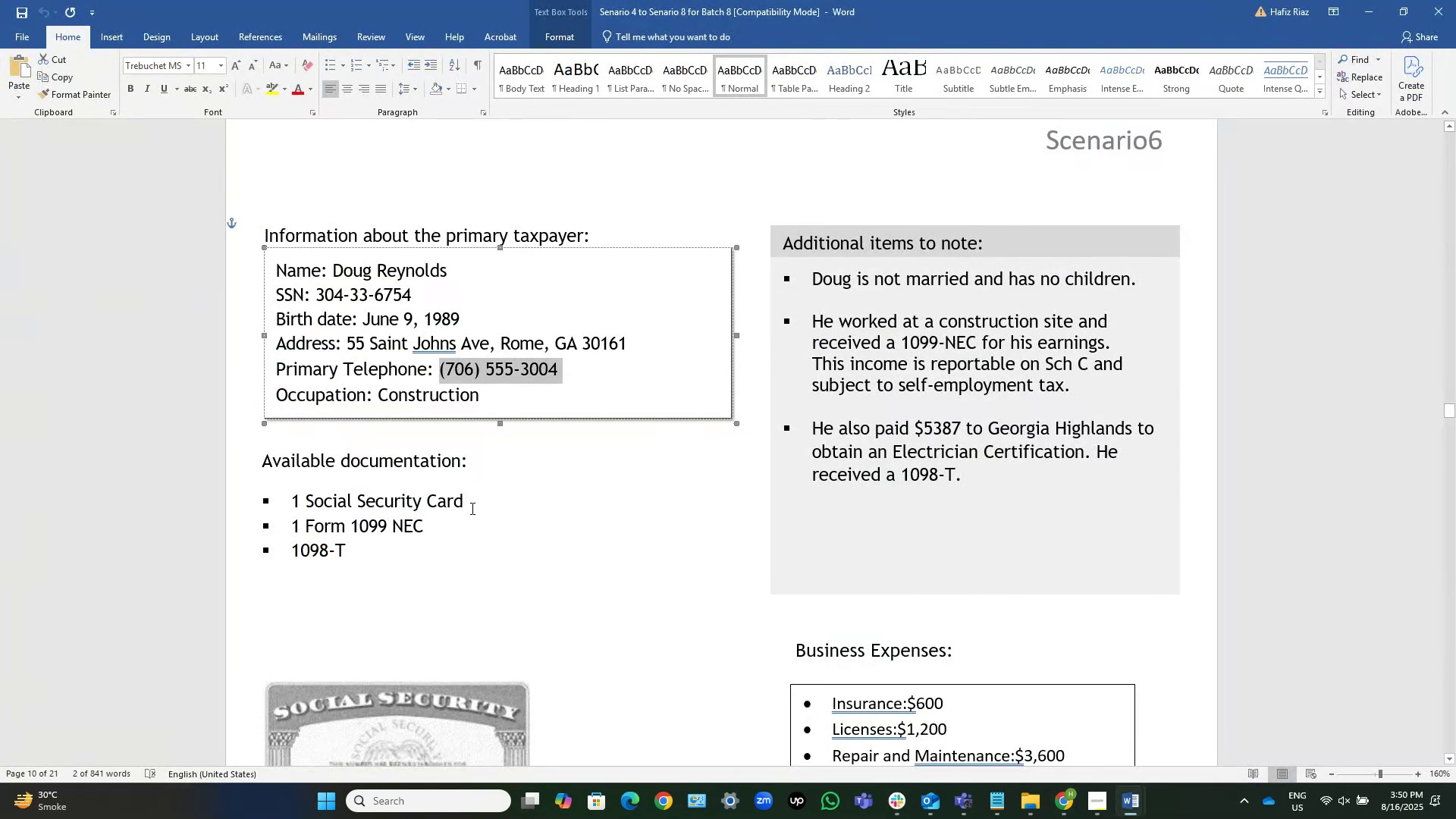 
key(ArrowUp)
 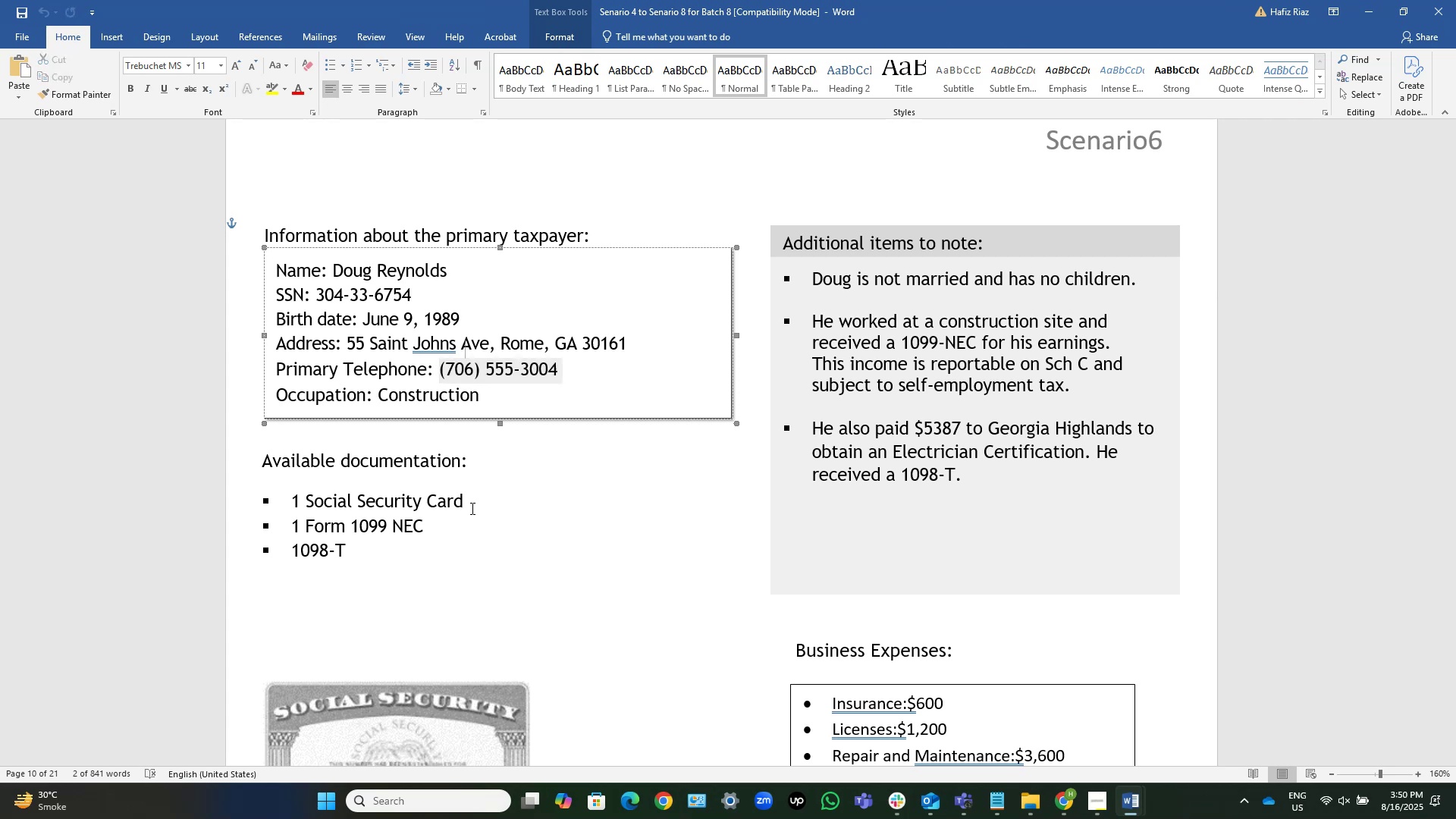 
key(ArrowUp)
 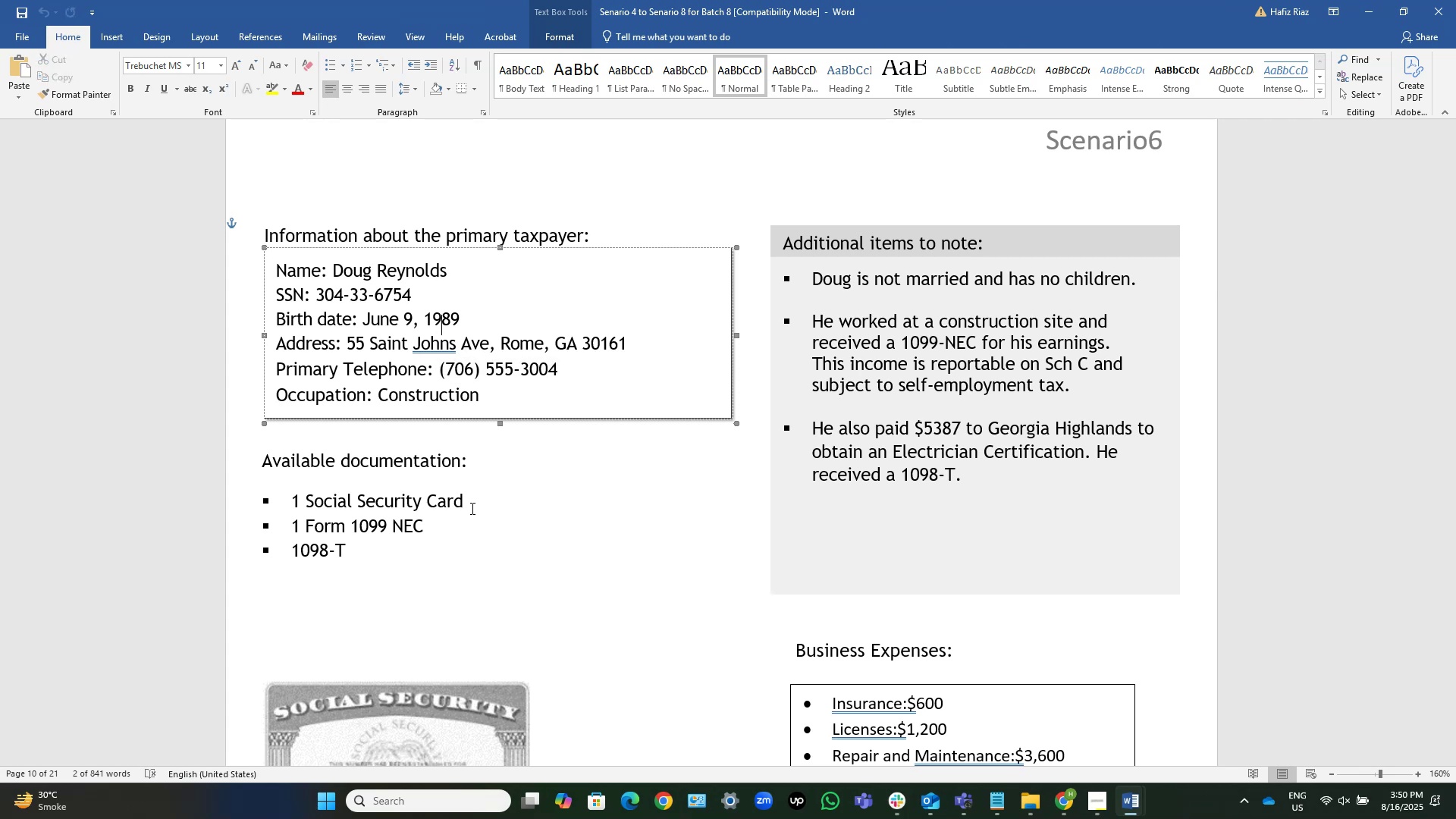 
key(ArrowUp)
 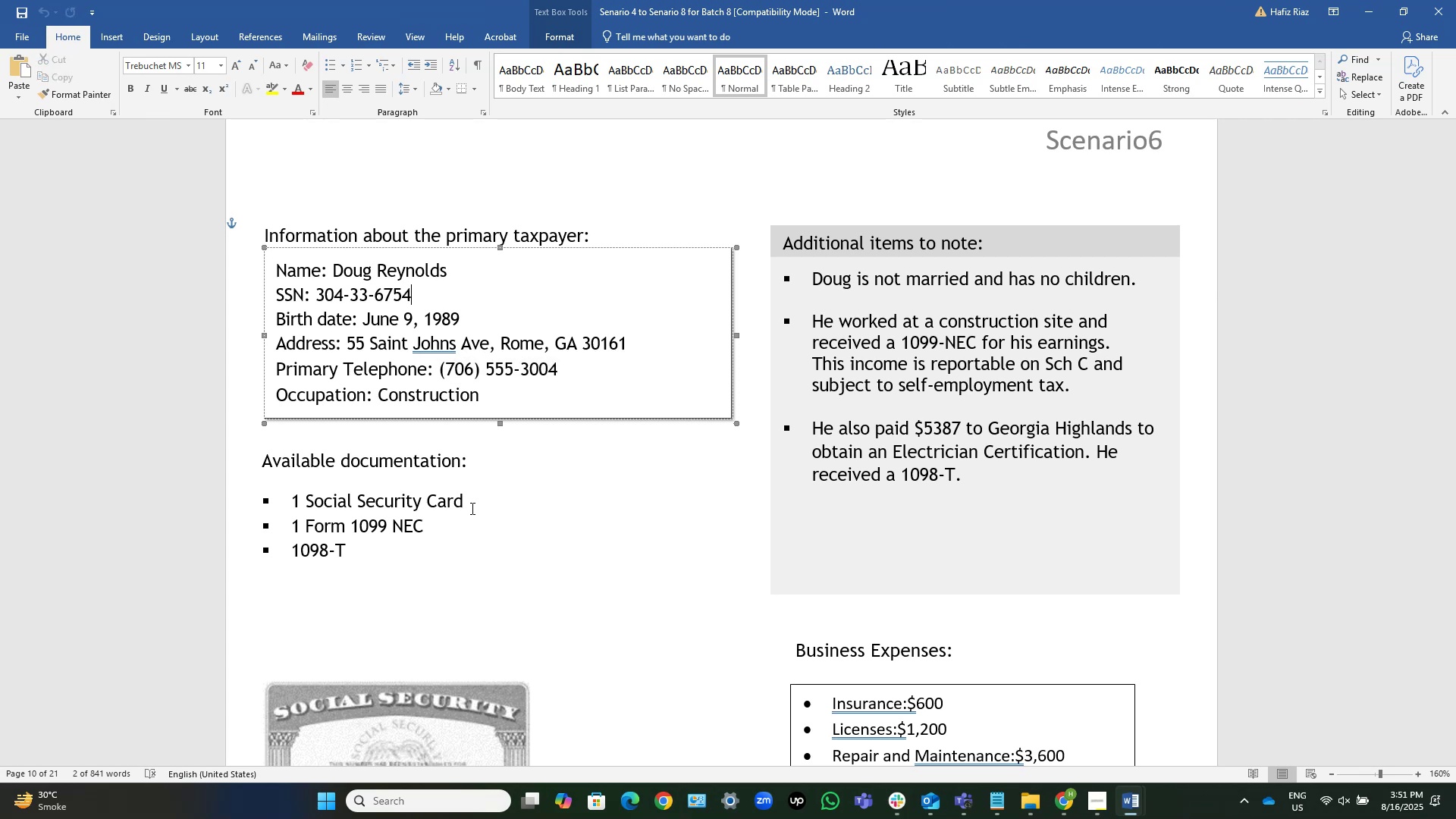 
key(Control+Shift+ArrowLeft)
 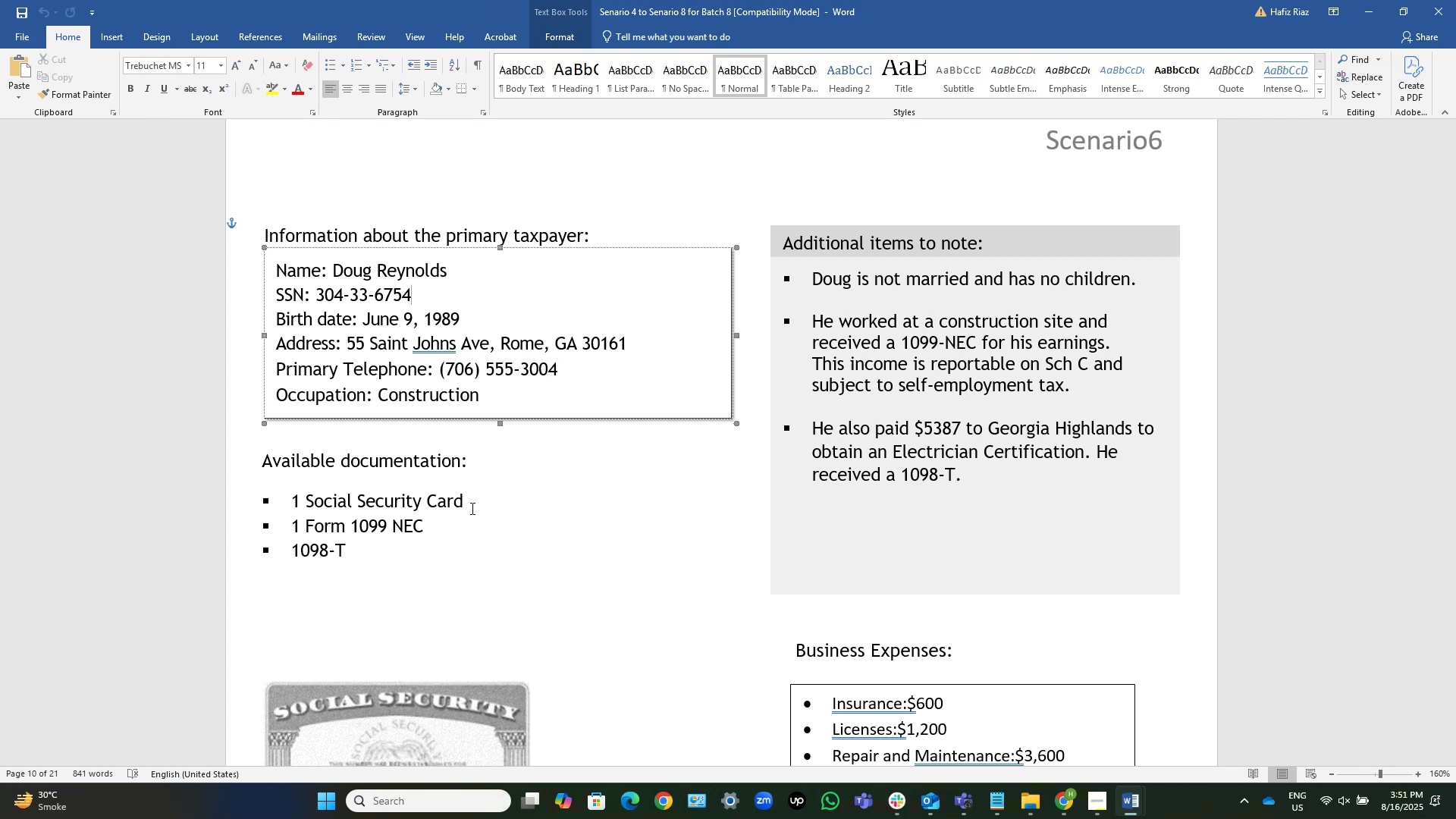 
key(Control+Shift+ArrowLeft)
 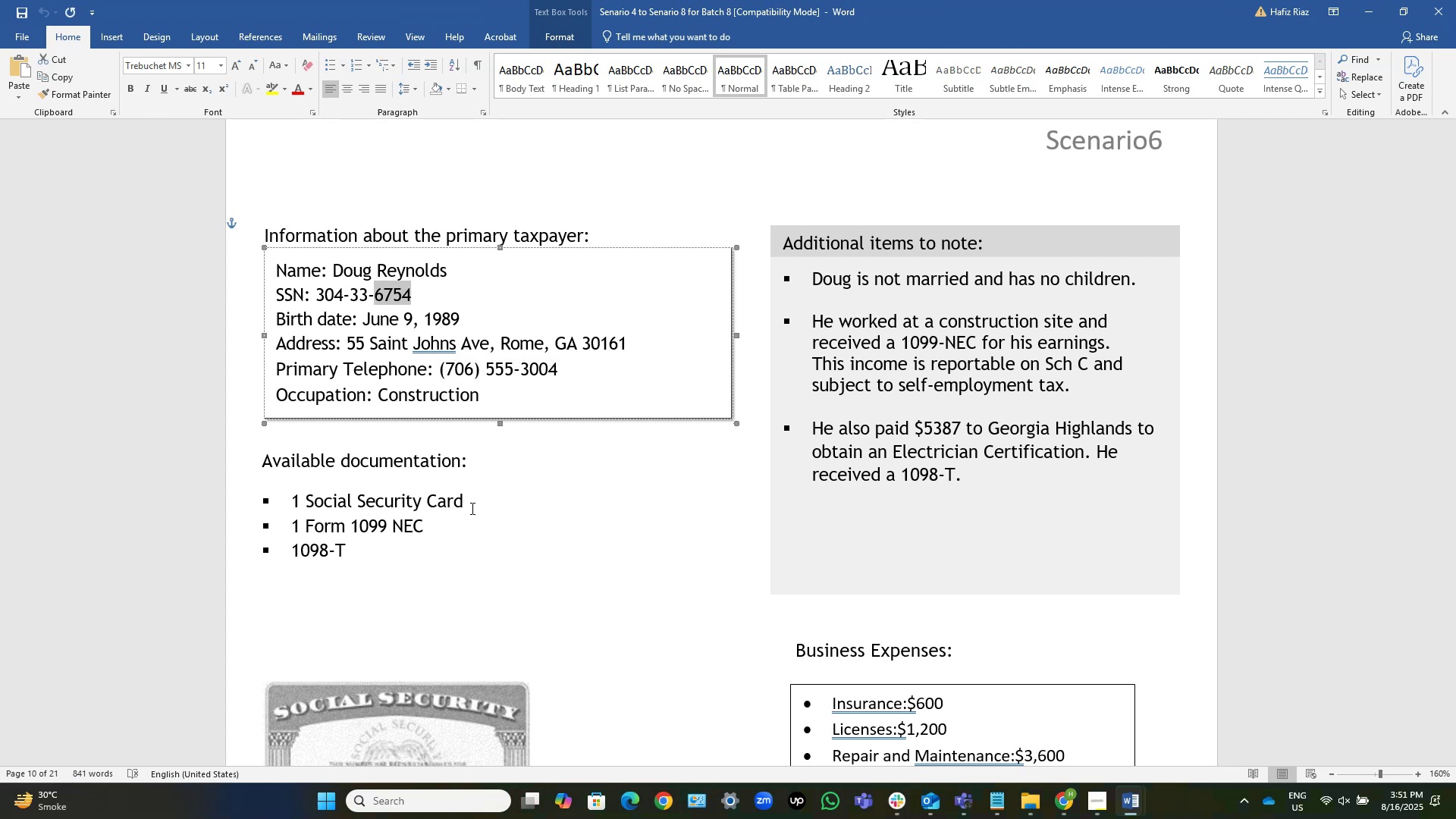 
key(Control+Shift+ArrowLeft)
 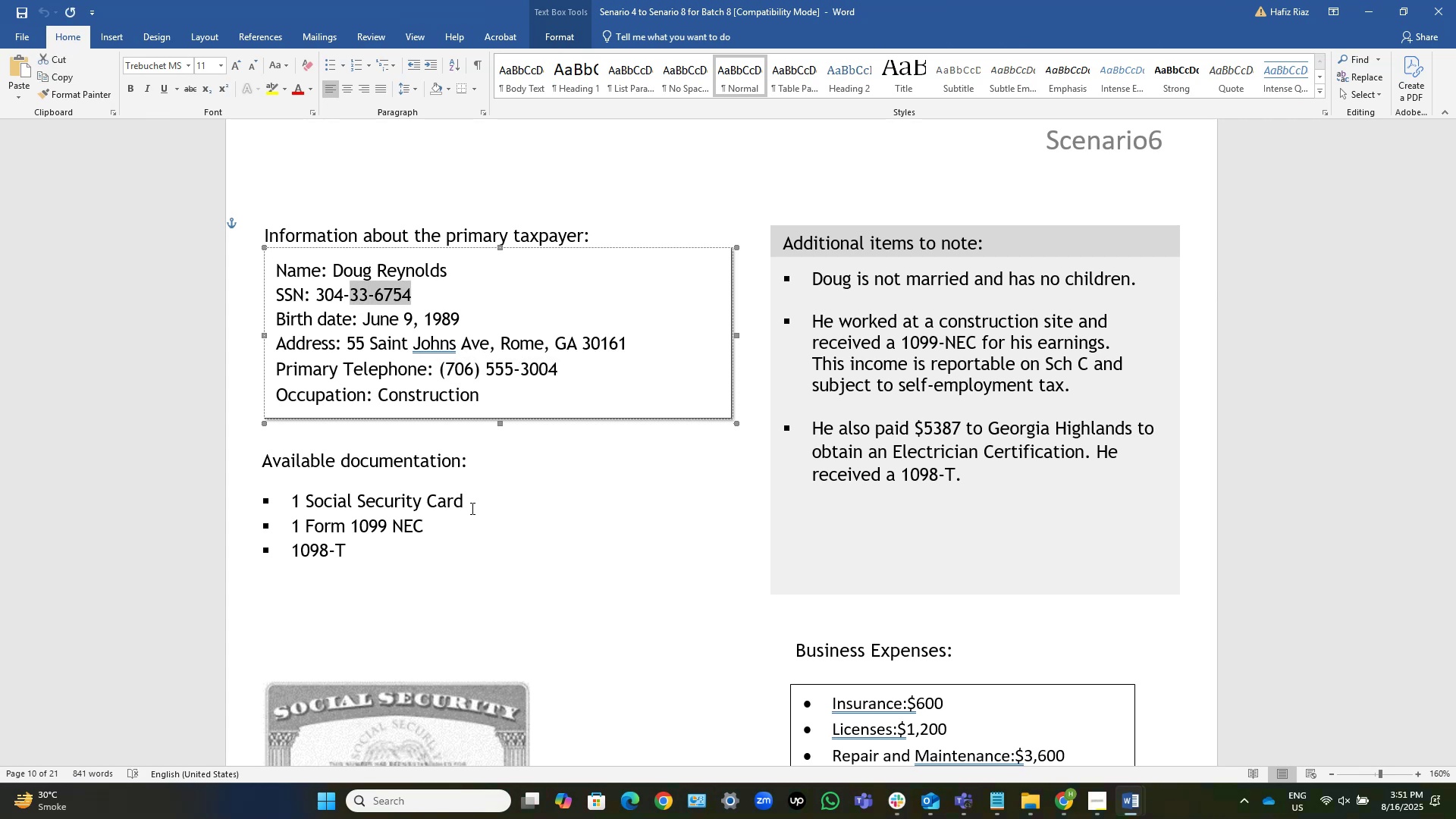 
key(Control+Shift+ArrowLeft)
 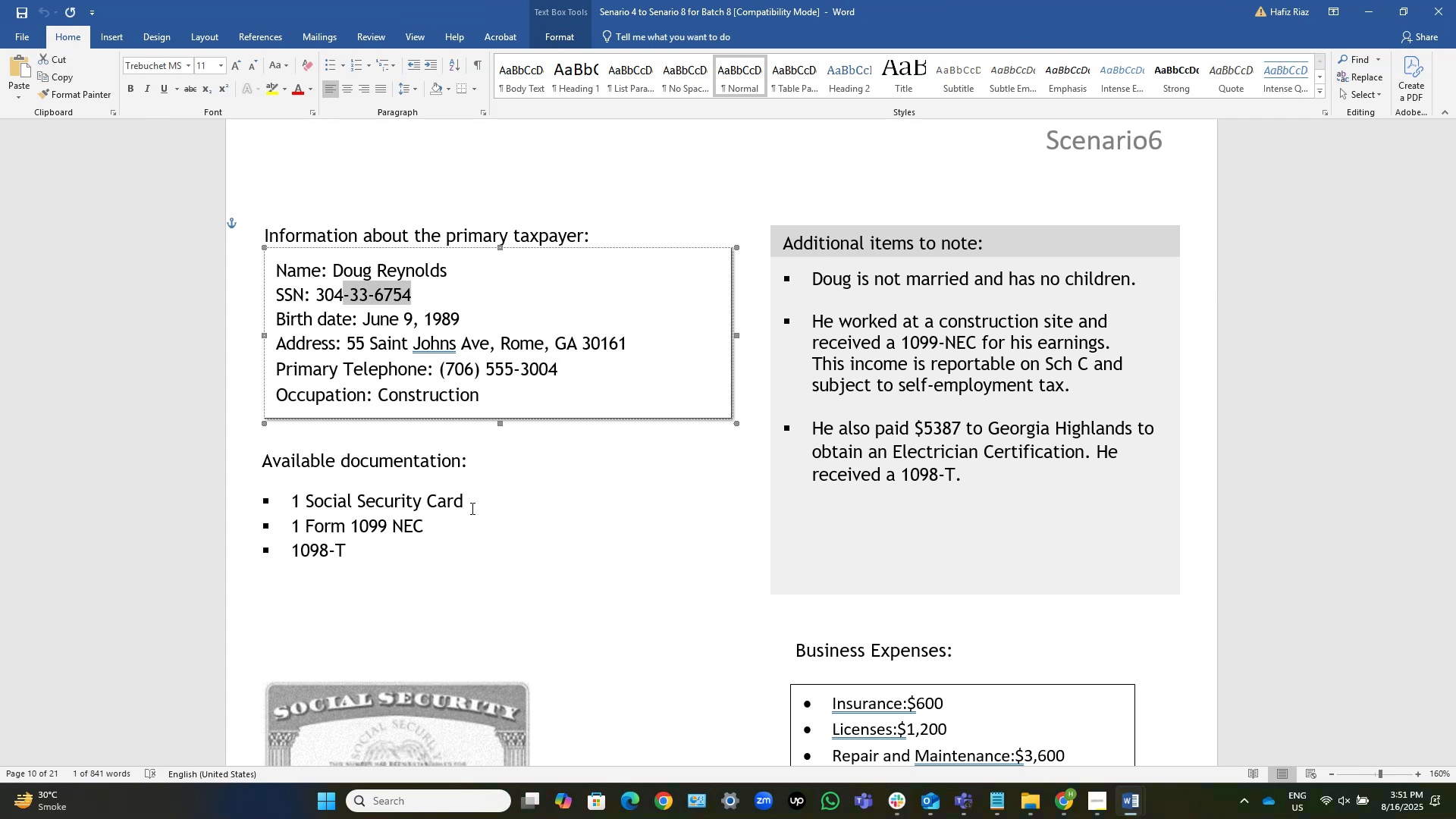 
key(Control+Shift+ArrowLeft)
 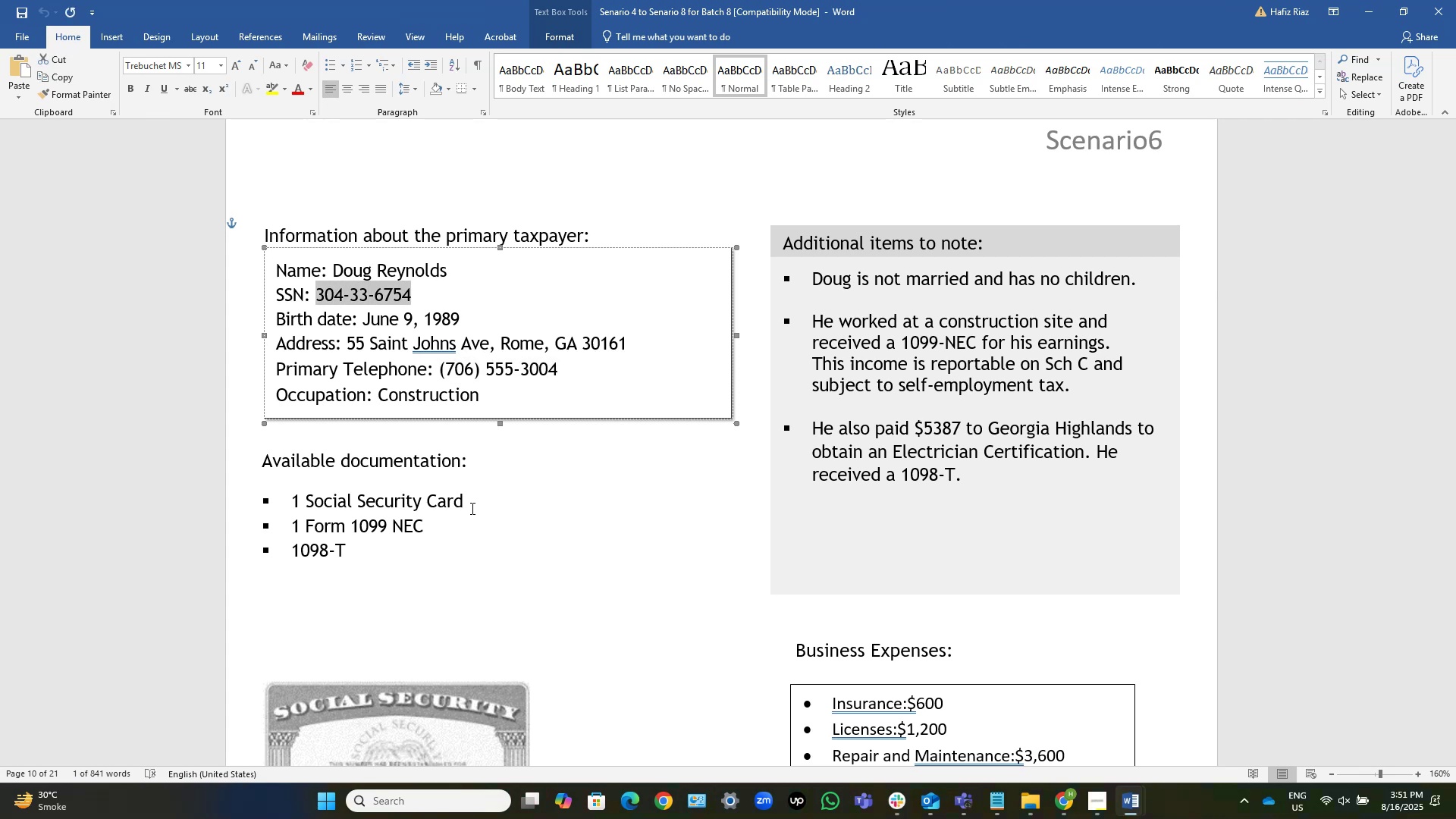 
key(Shift+ArrowRight)
 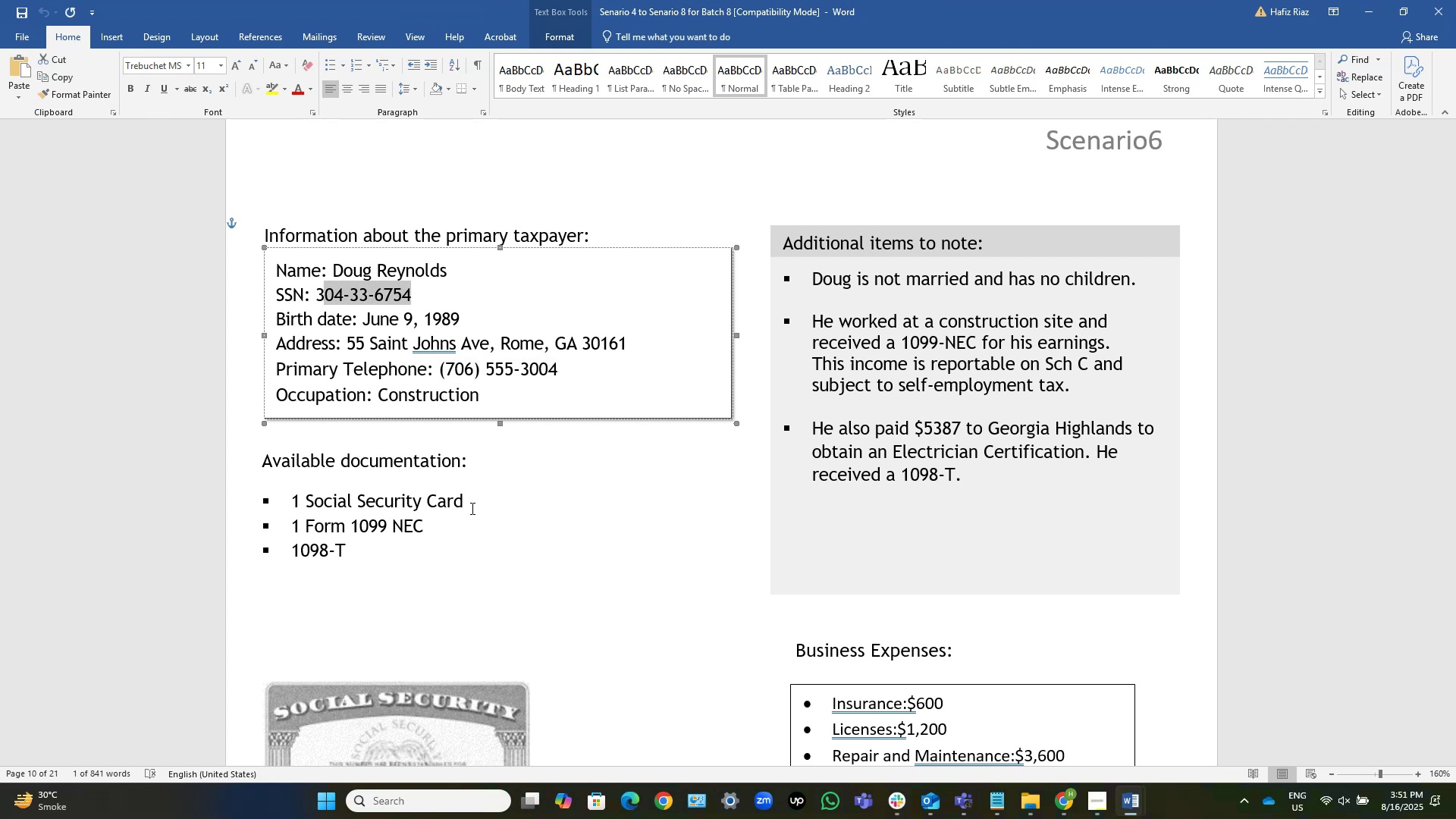 
key(Shift+ArrowLeft)
 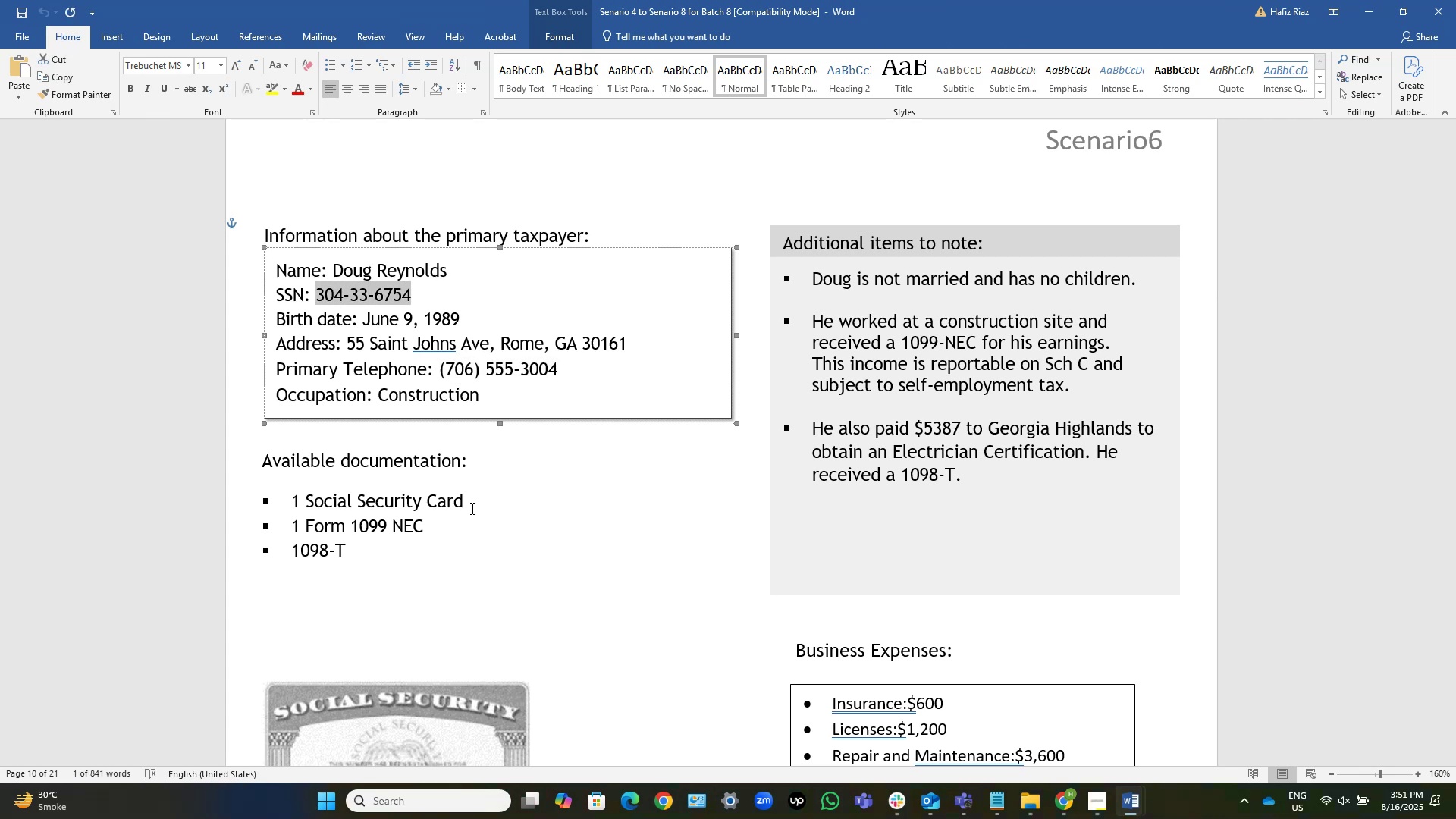 
key(Control+C)
 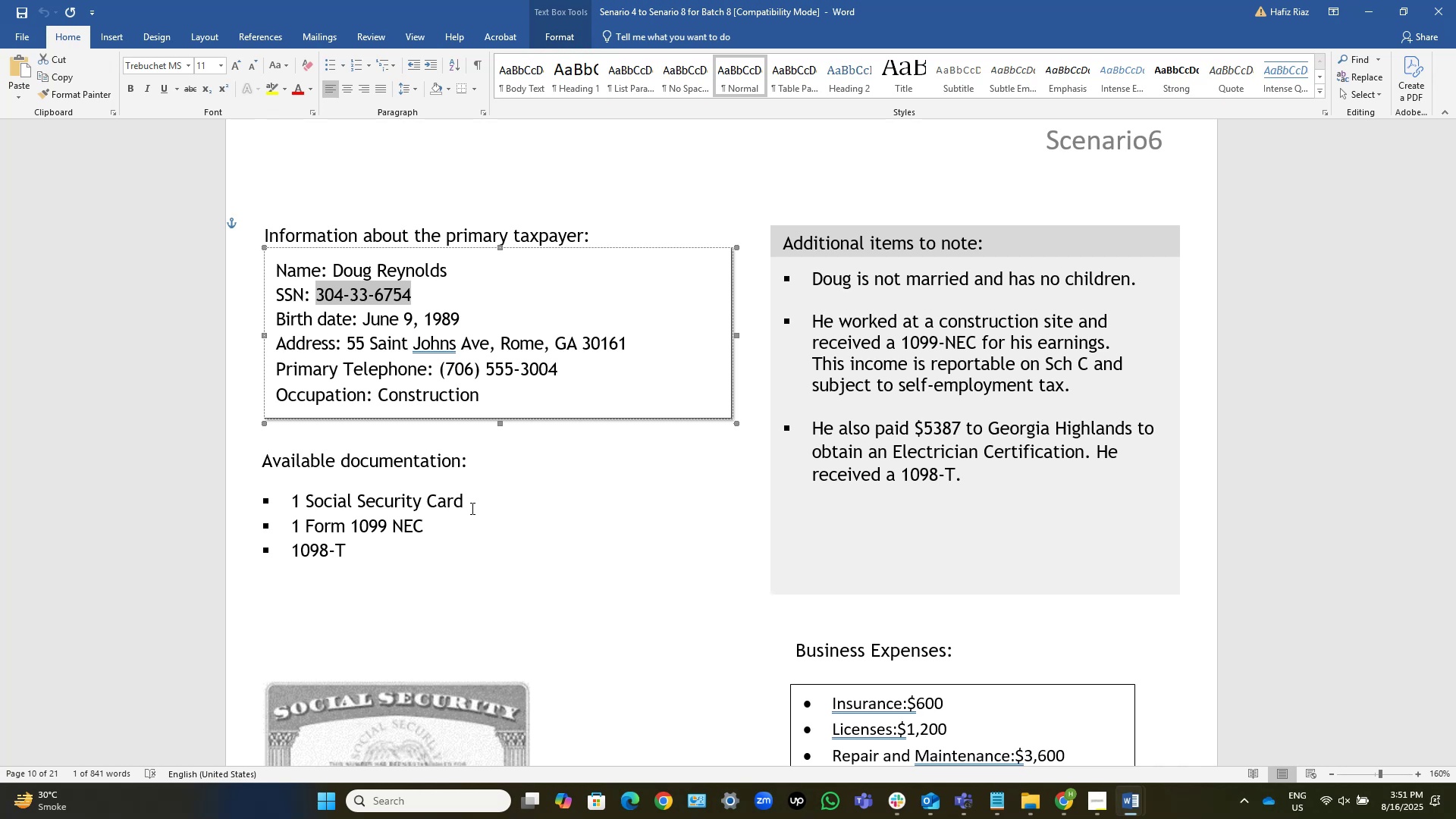 
wait(38.77)
 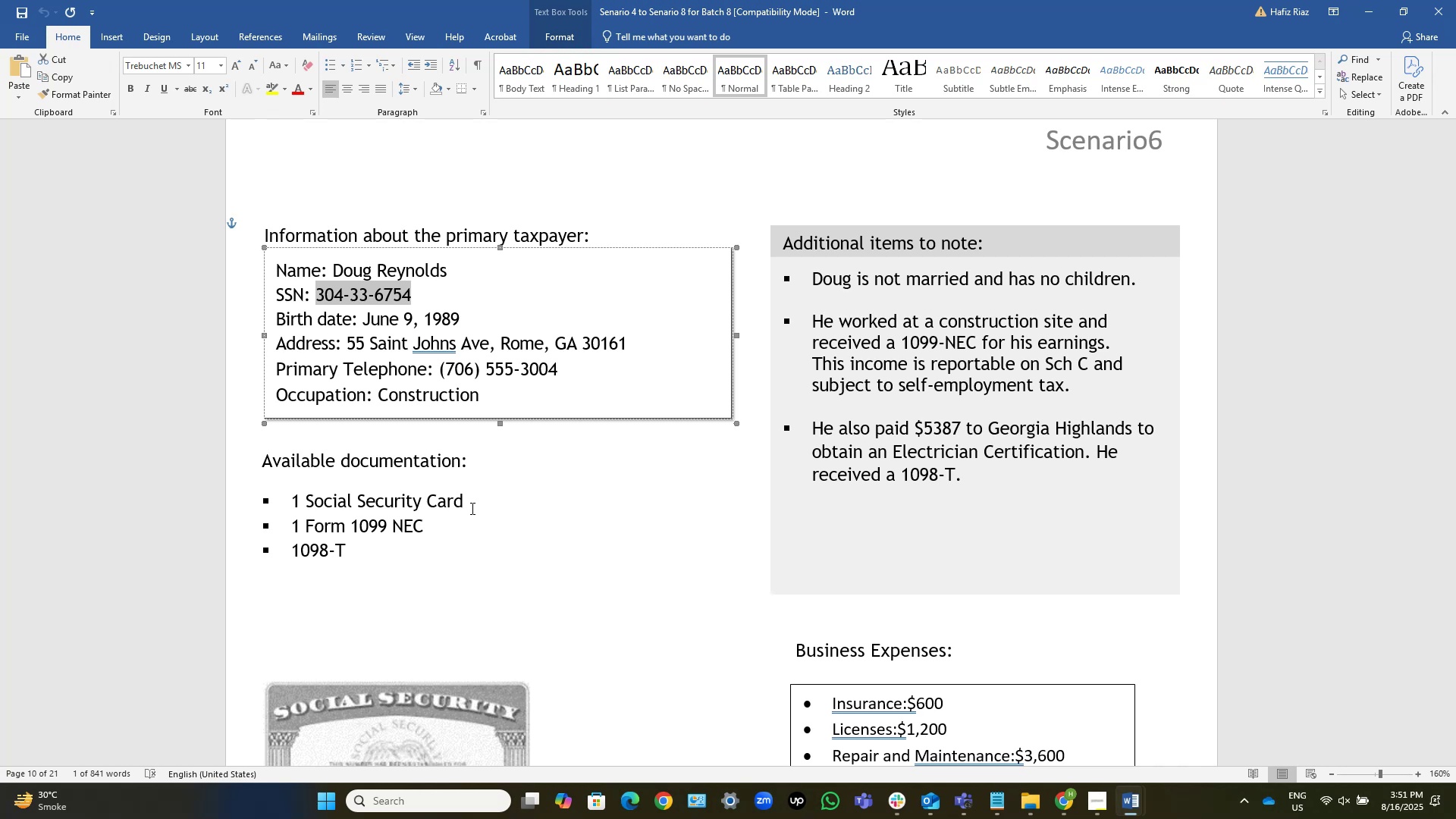 
key(Alt+AltLeft)
 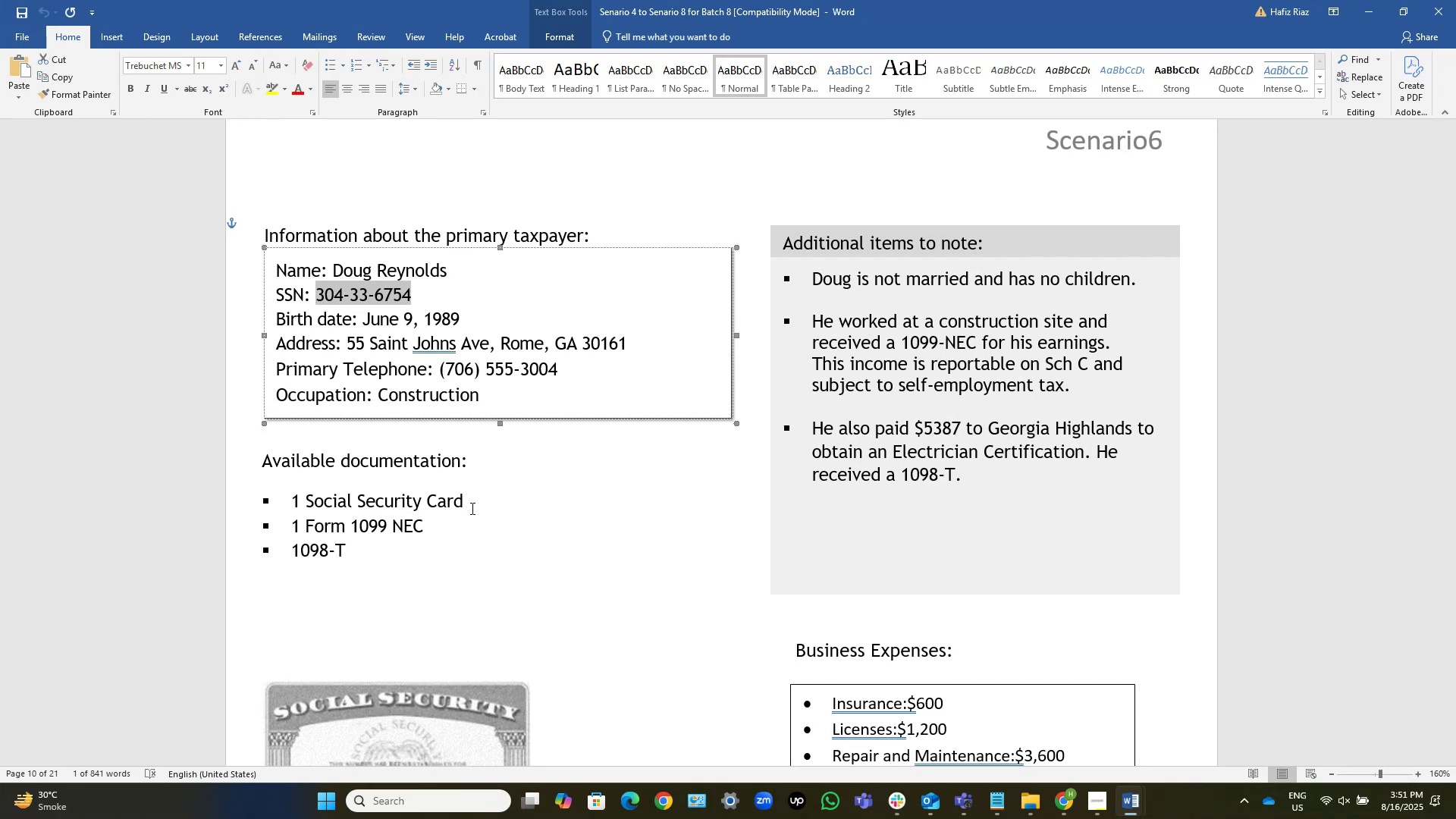 
key(Alt+Tab)
 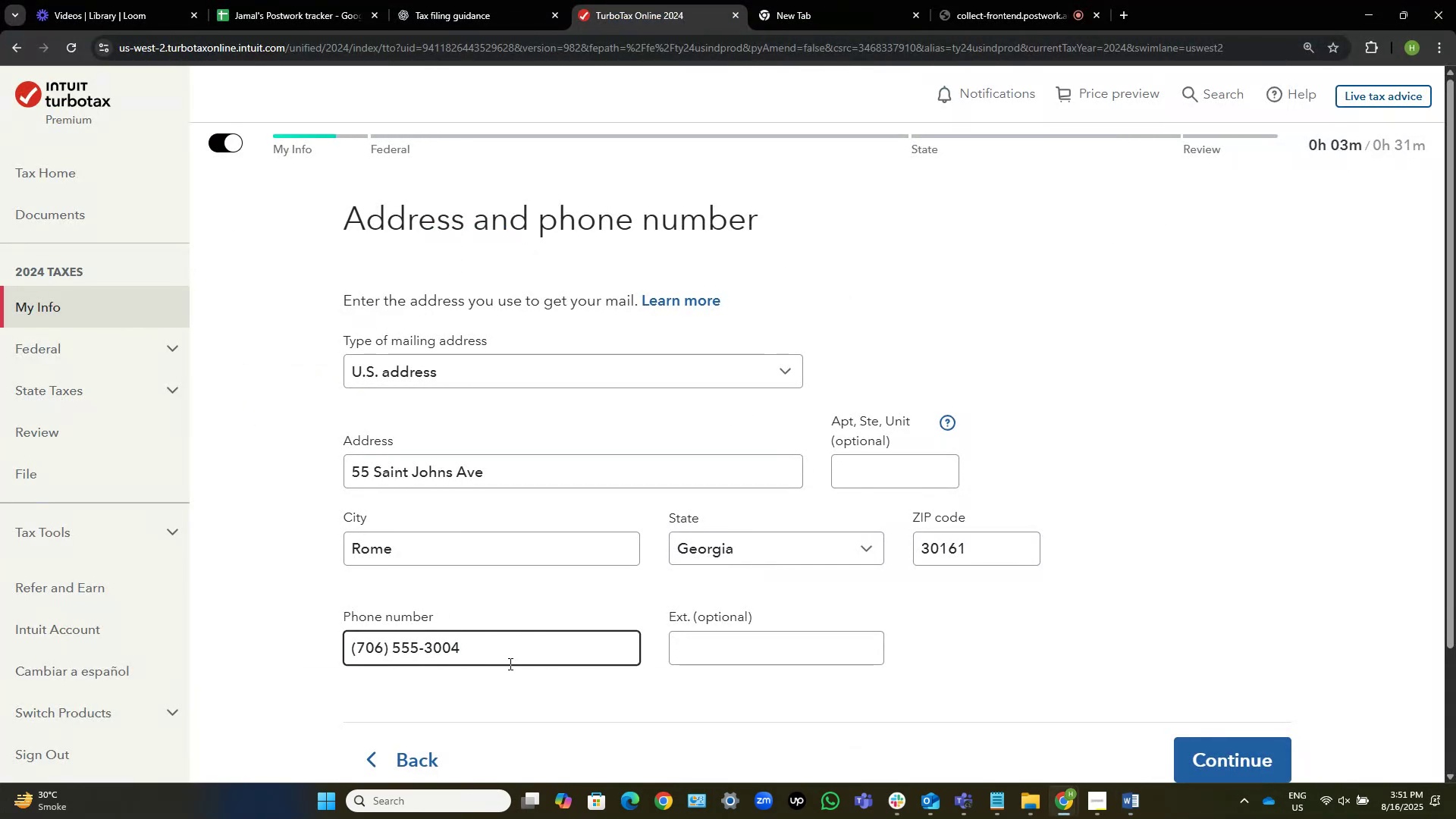 
key(Alt+AltLeft)
 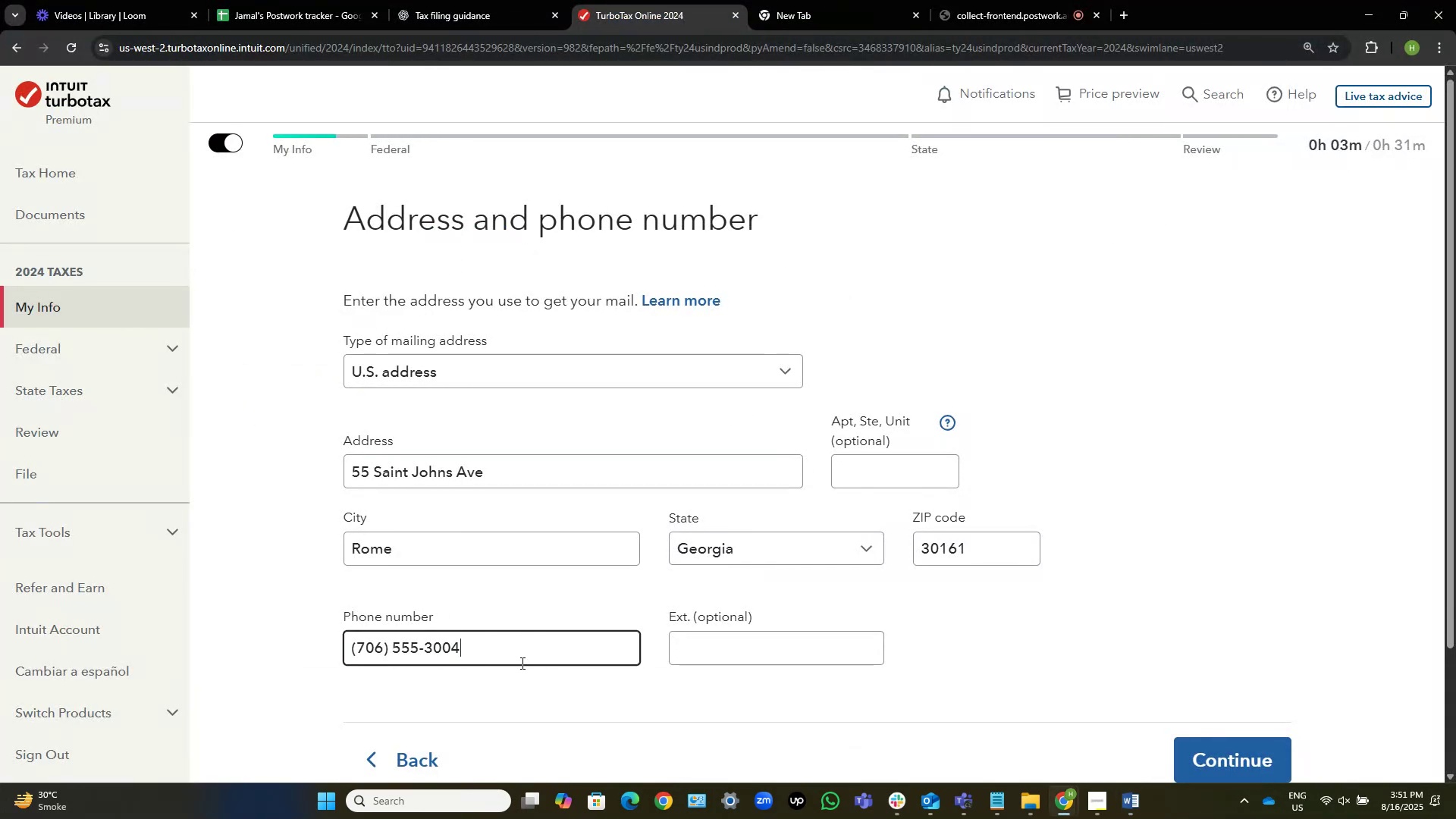 
key(Alt+Tab)
 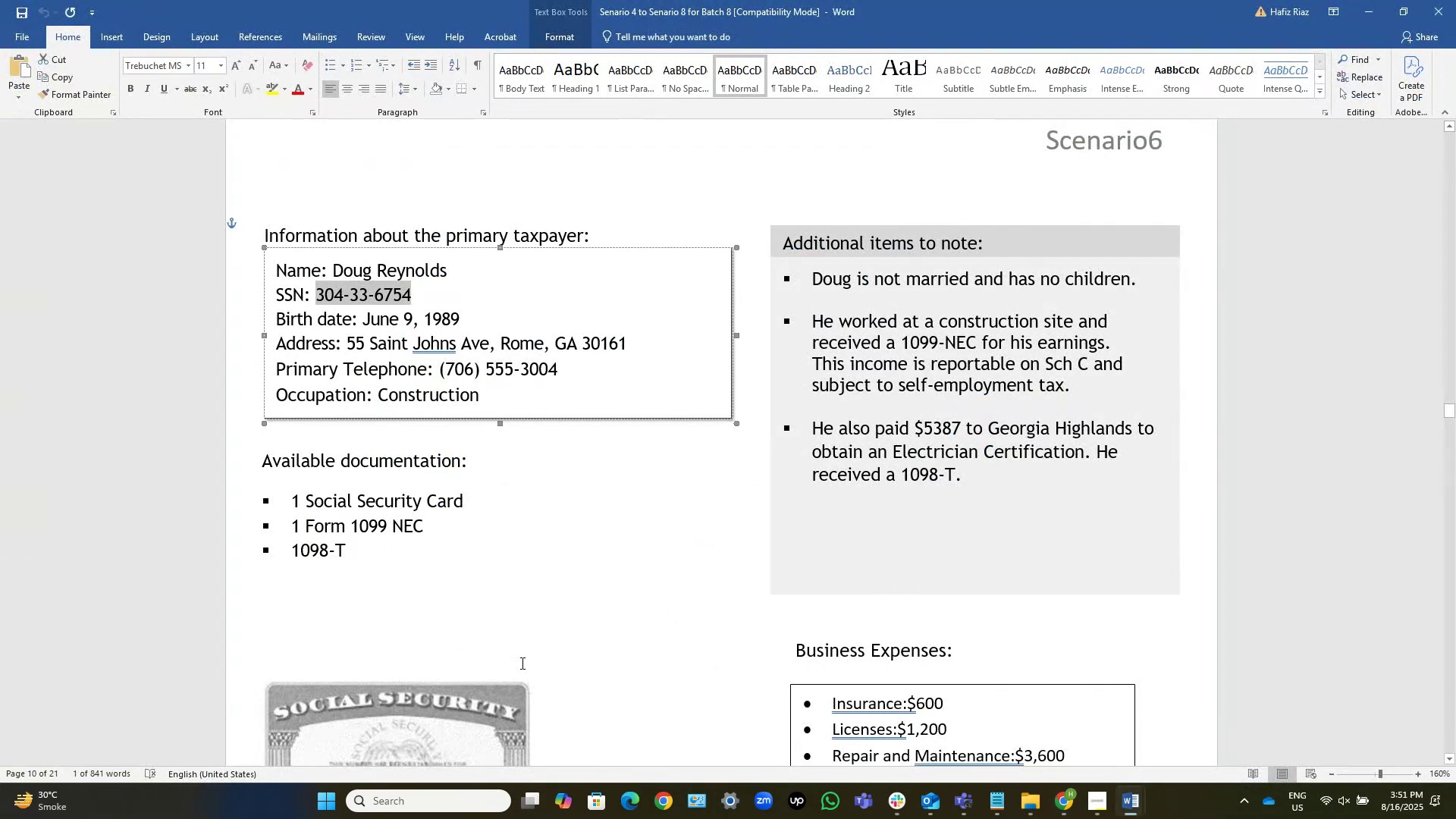 
key(Alt+AltLeft)
 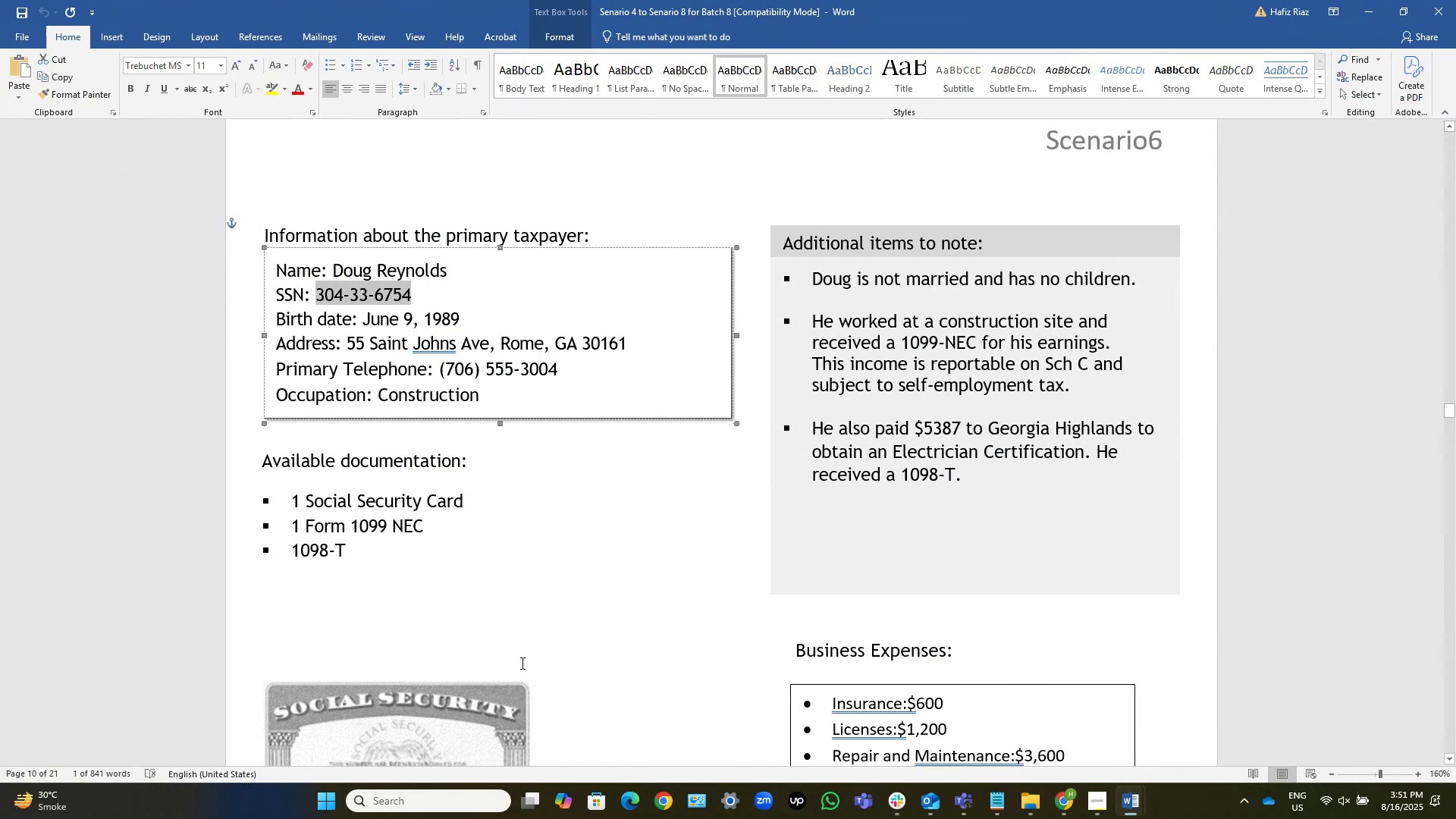 
key(Alt+Tab)
 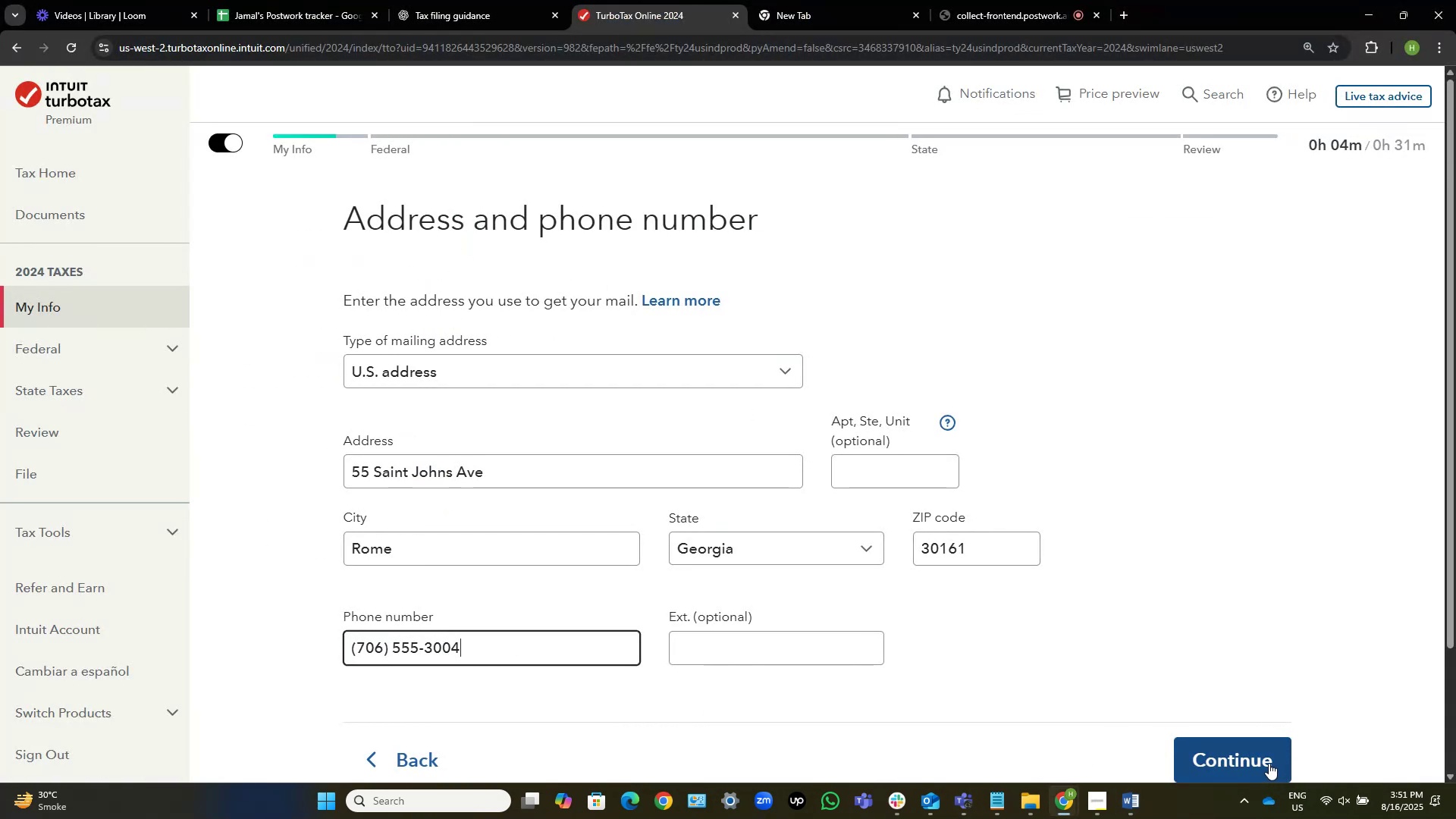 
left_click([1269, 763])
 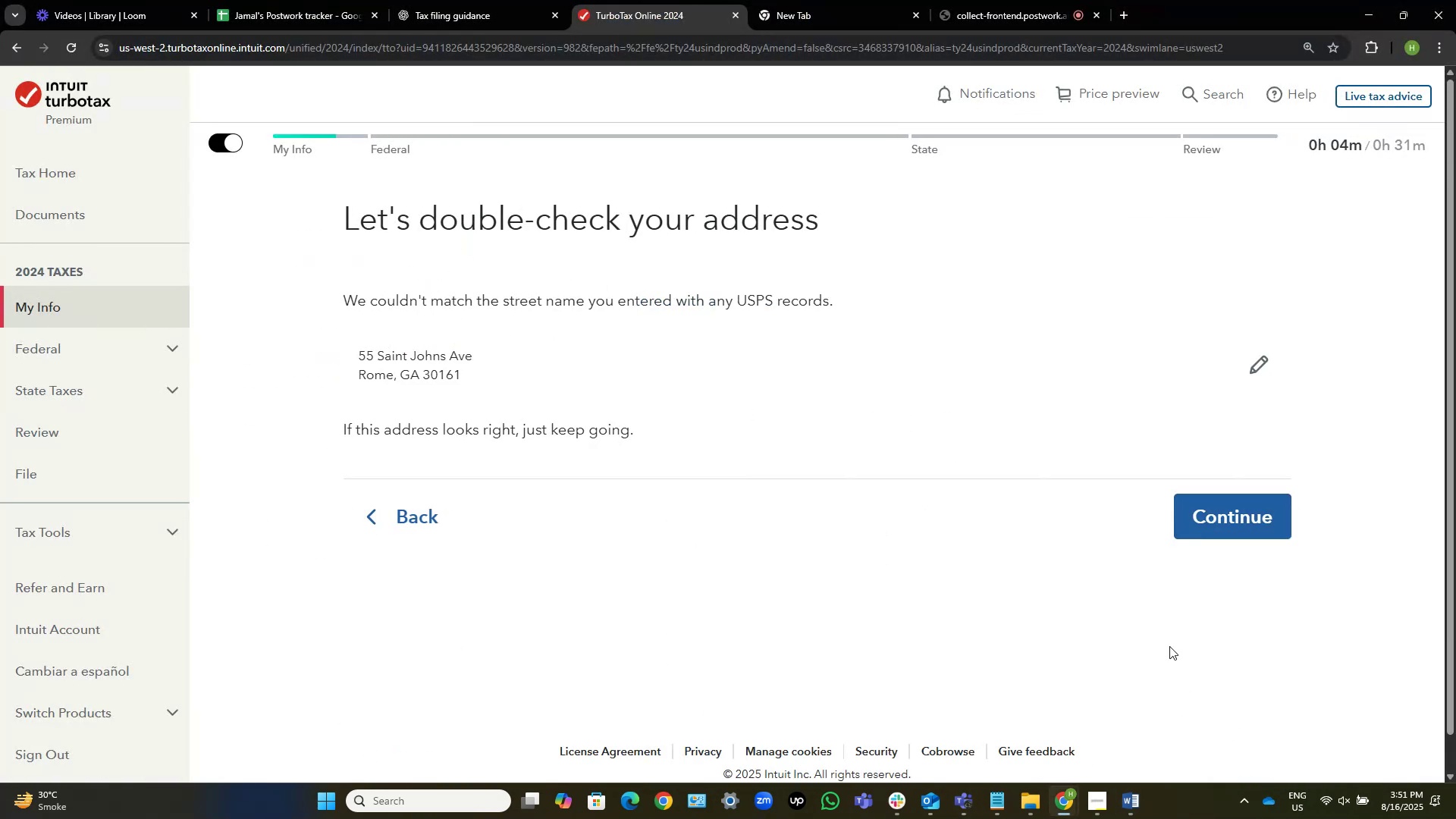 
left_click([1265, 515])
 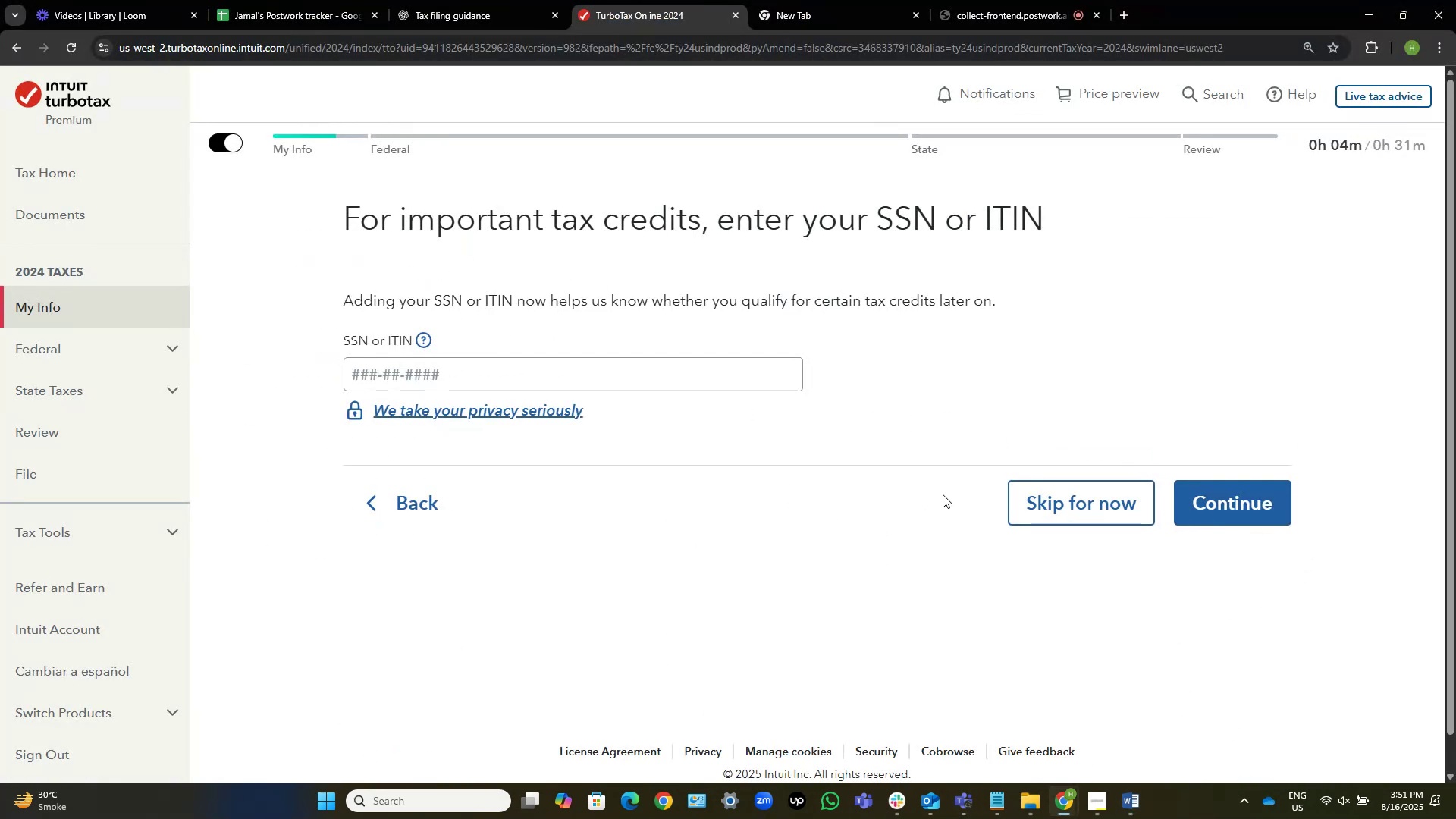 
left_click([747, 366])
 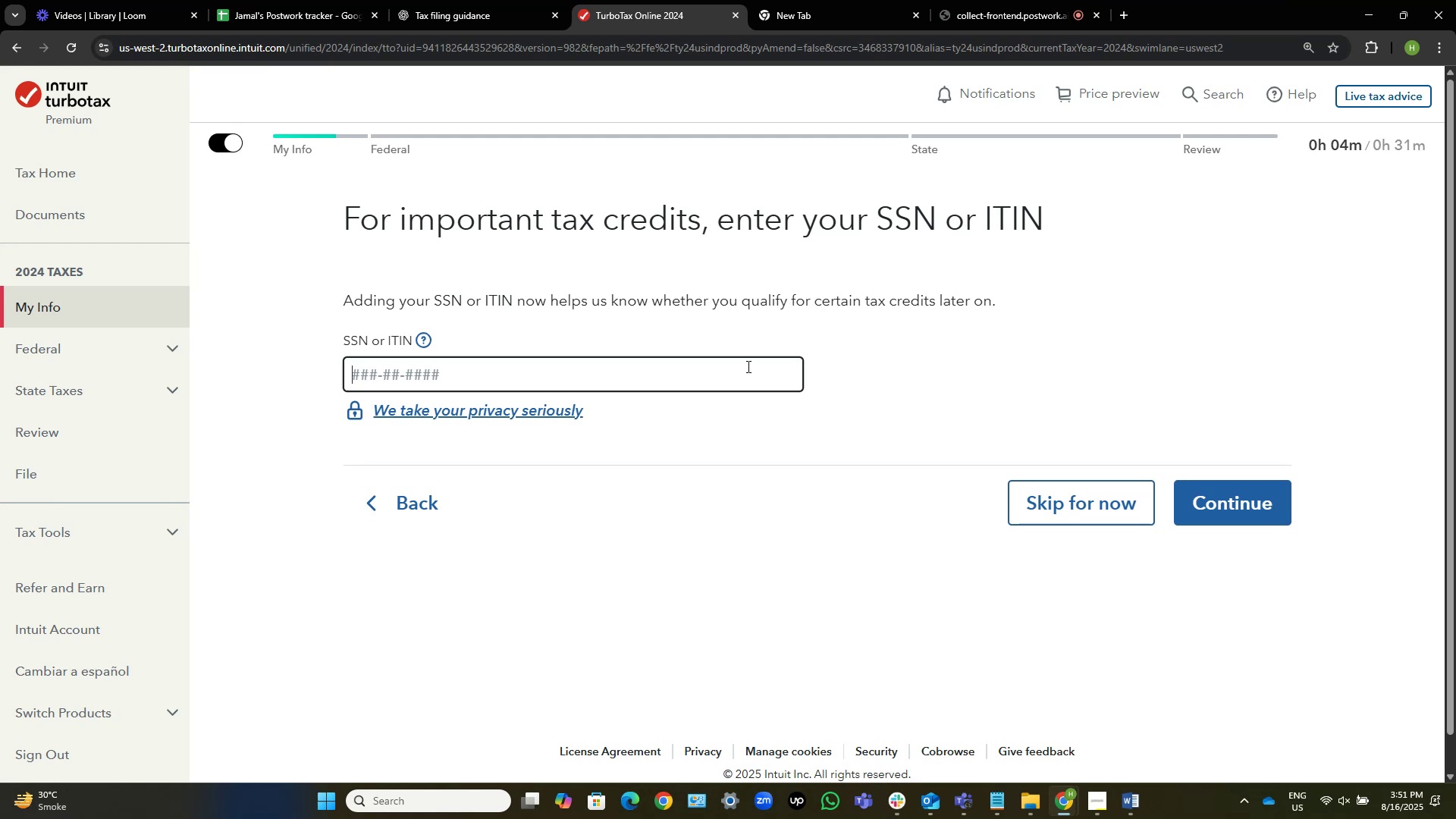 
key(Control+V)
 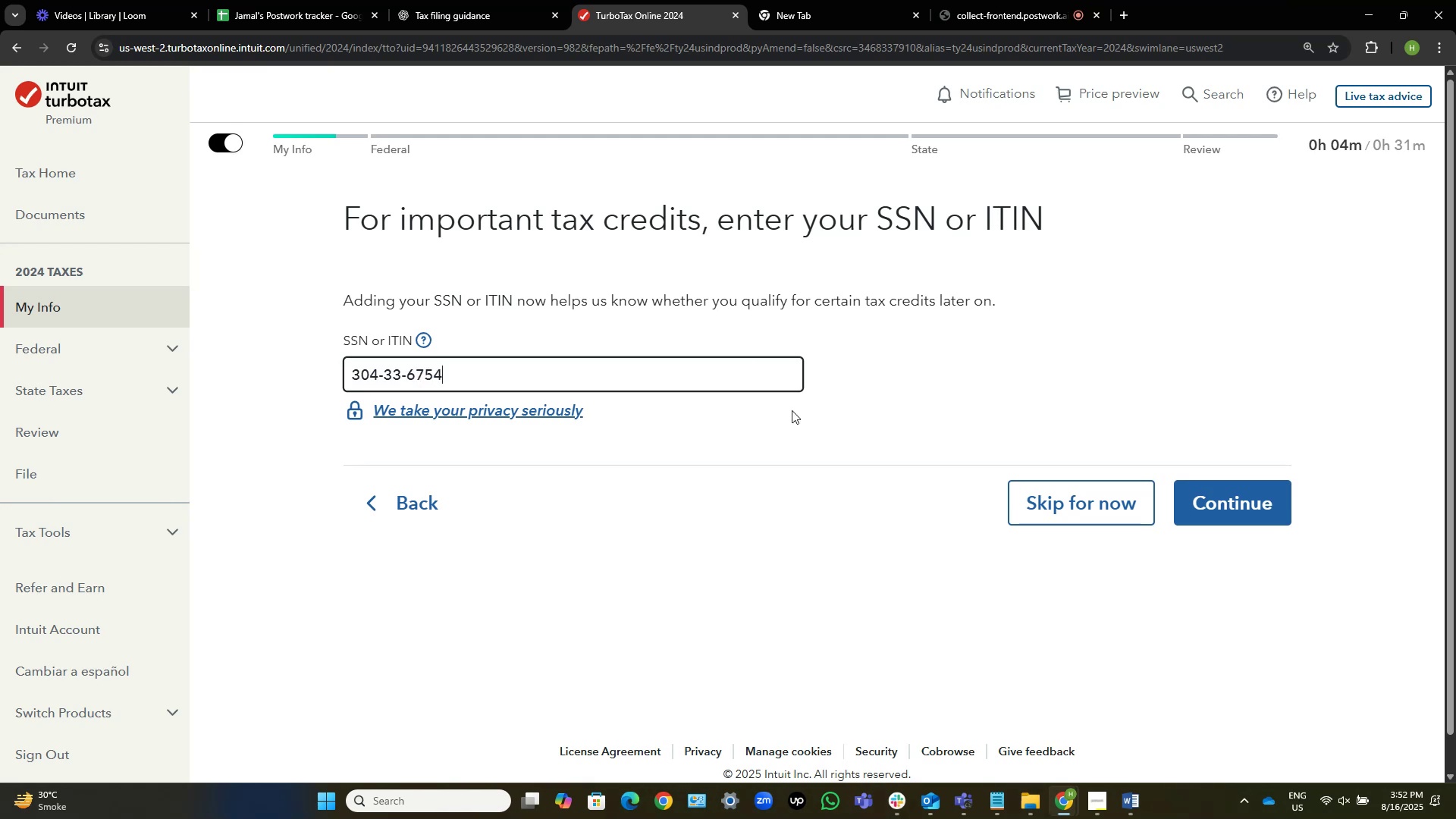 
left_click([900, 529])
 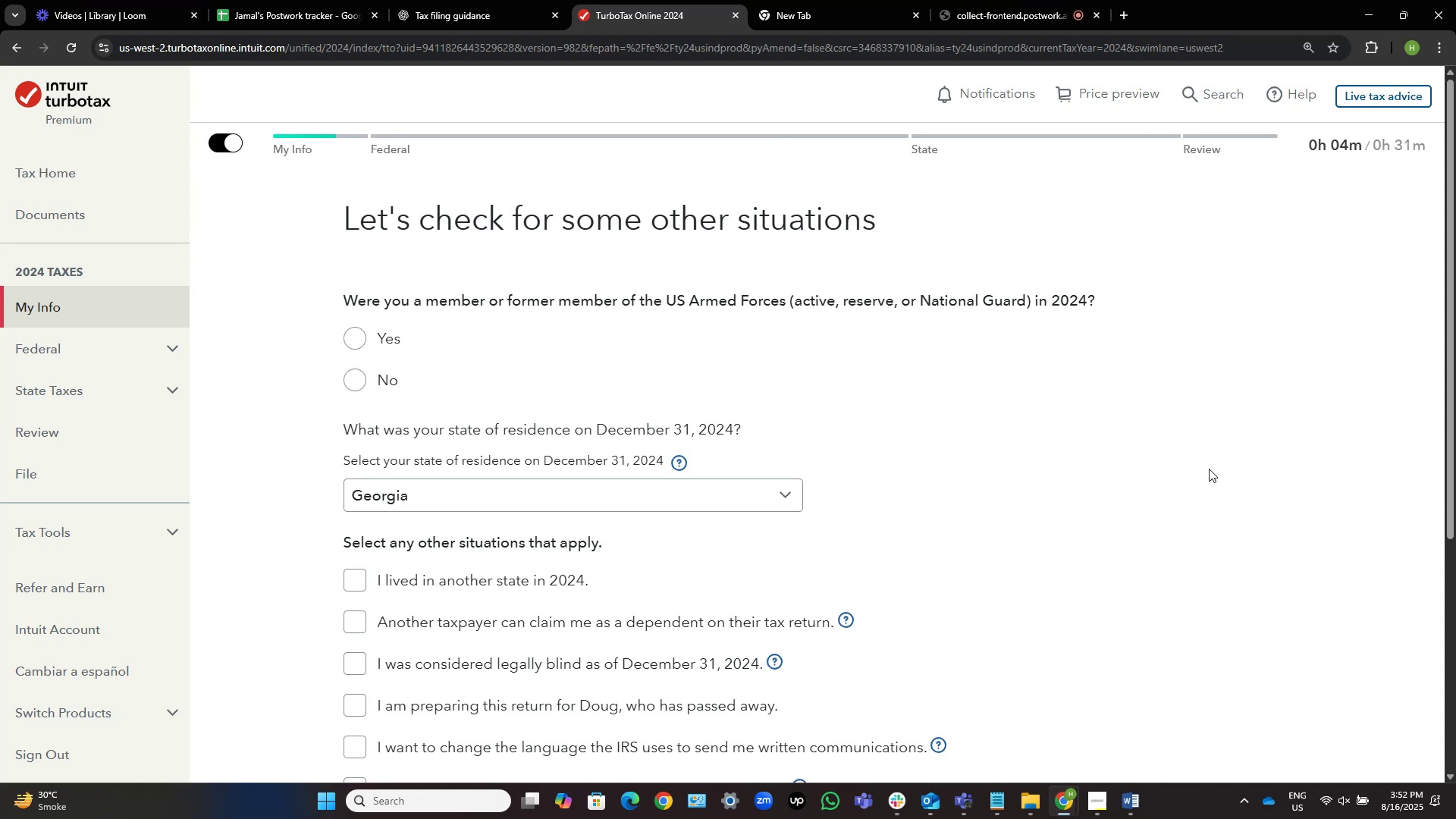 
wait(25.23)
 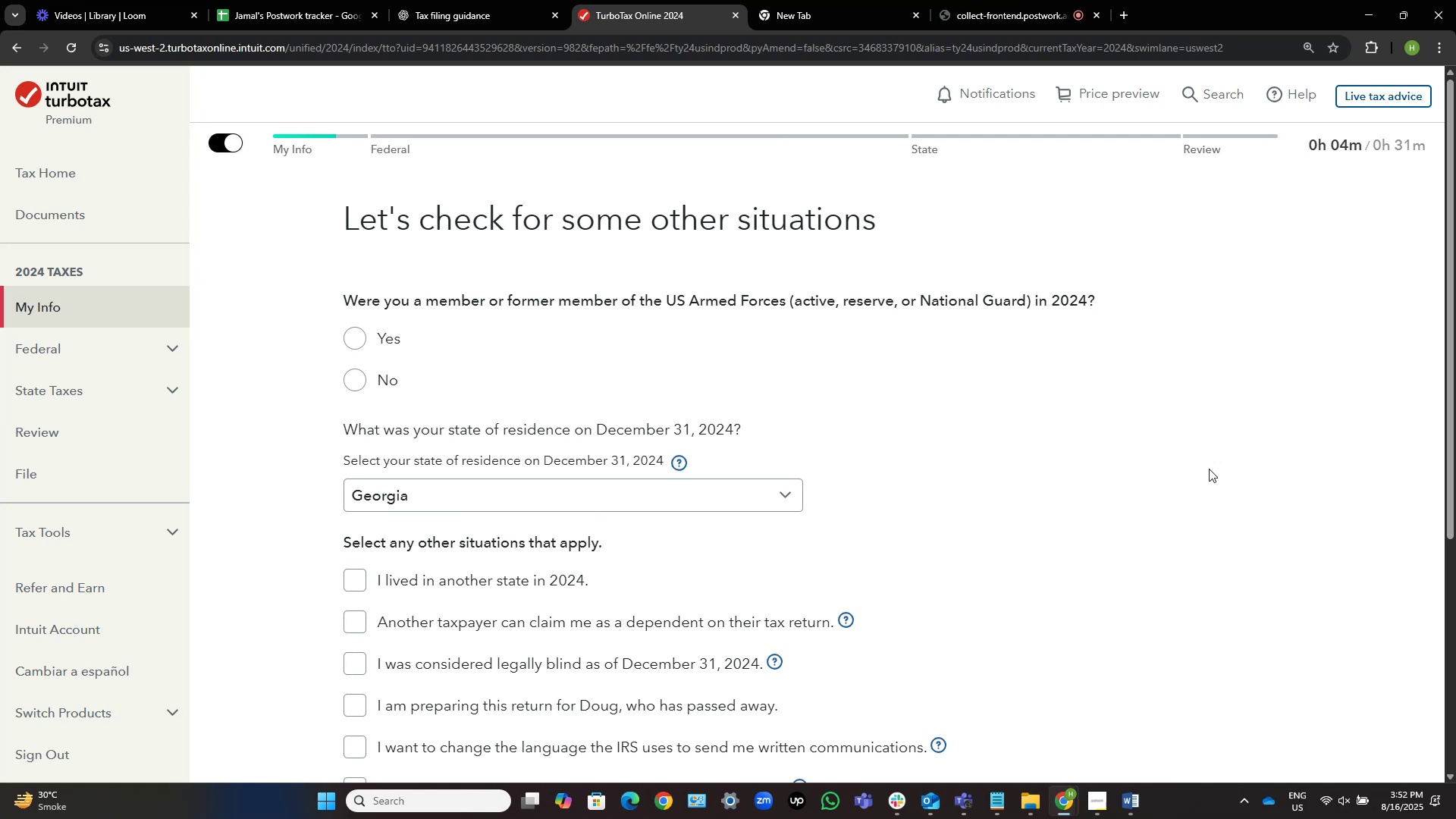 
left_click([1094, 803])
 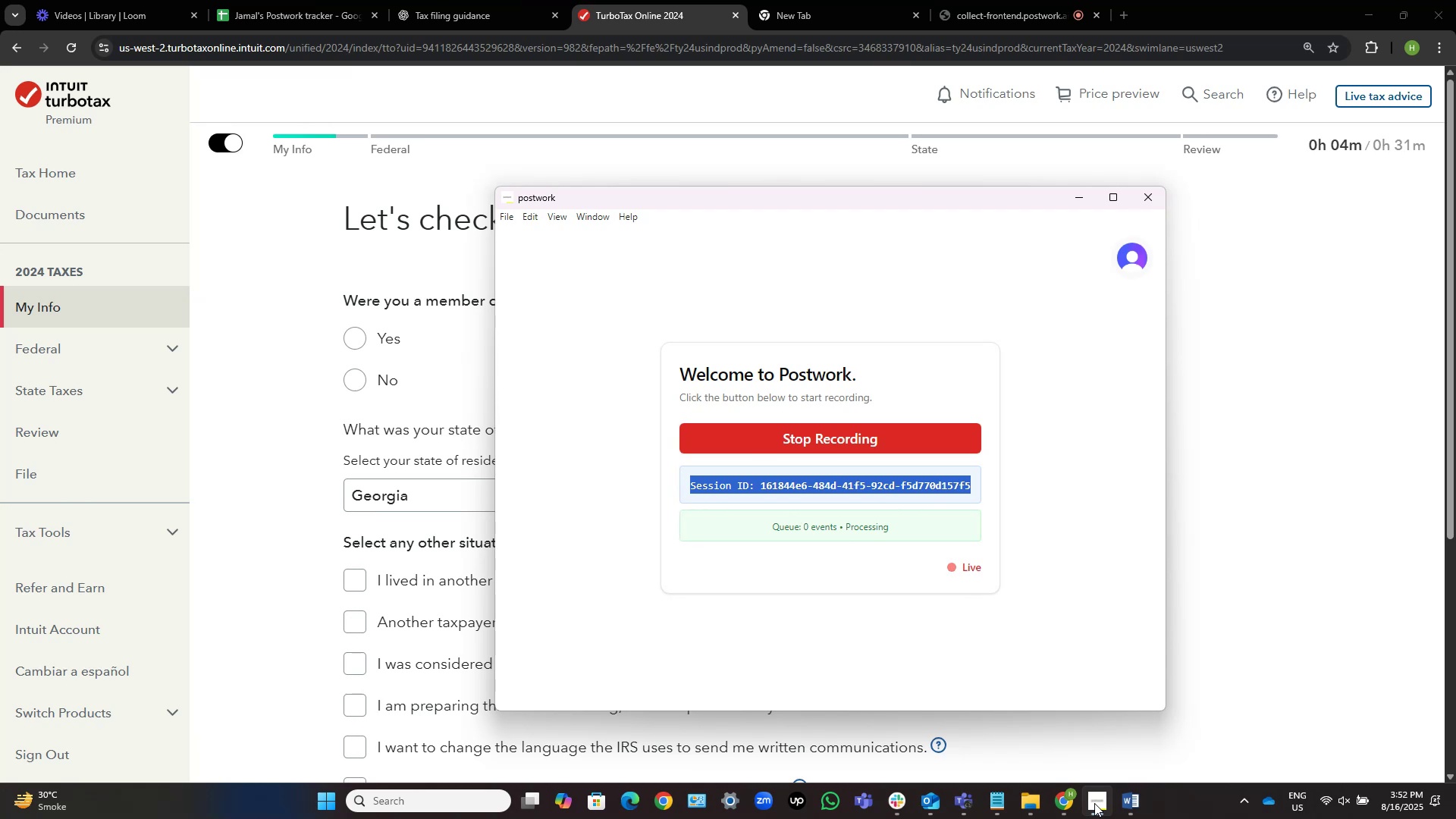 
wait(21.89)
 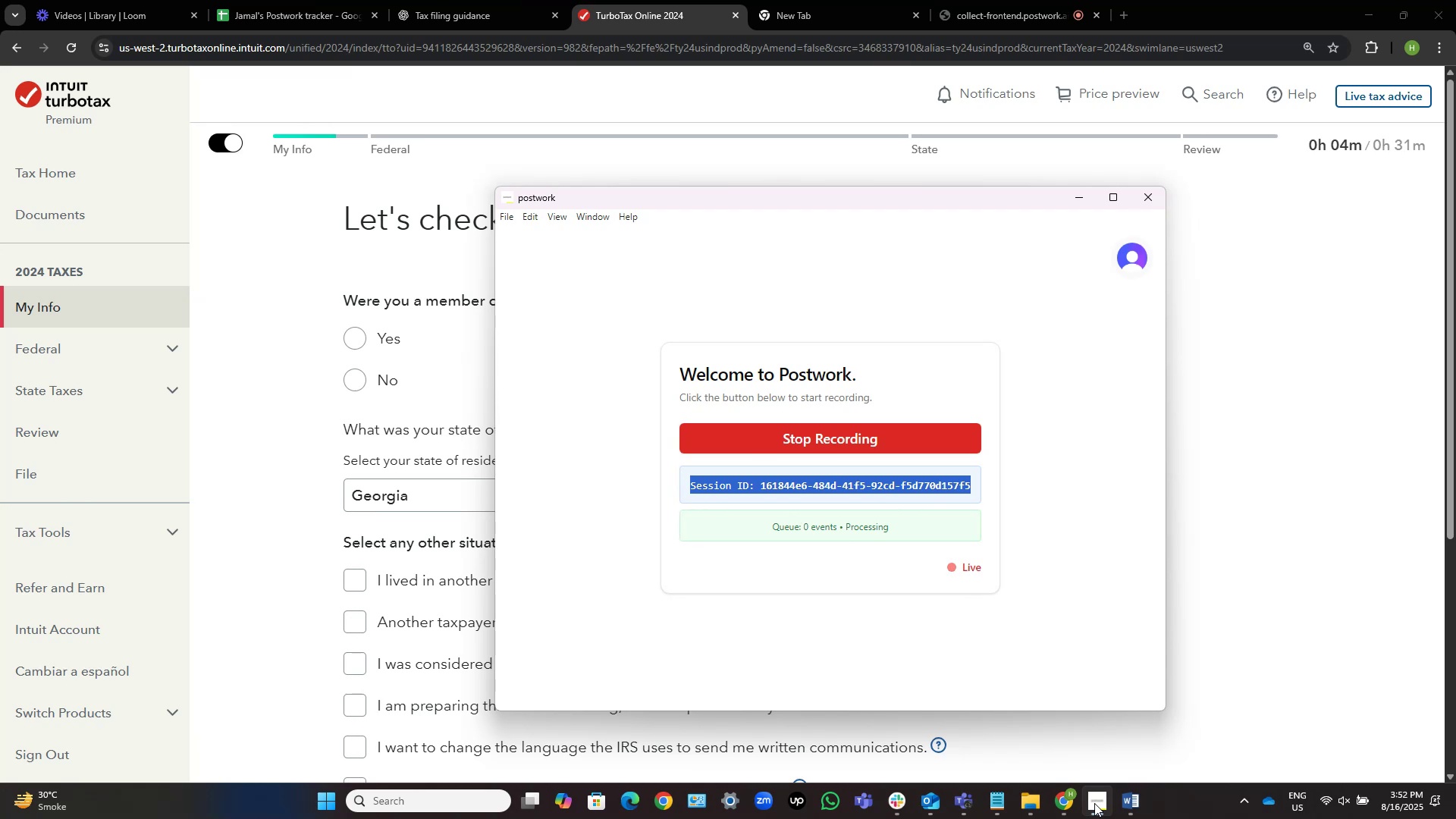 
left_click([1076, 194])
 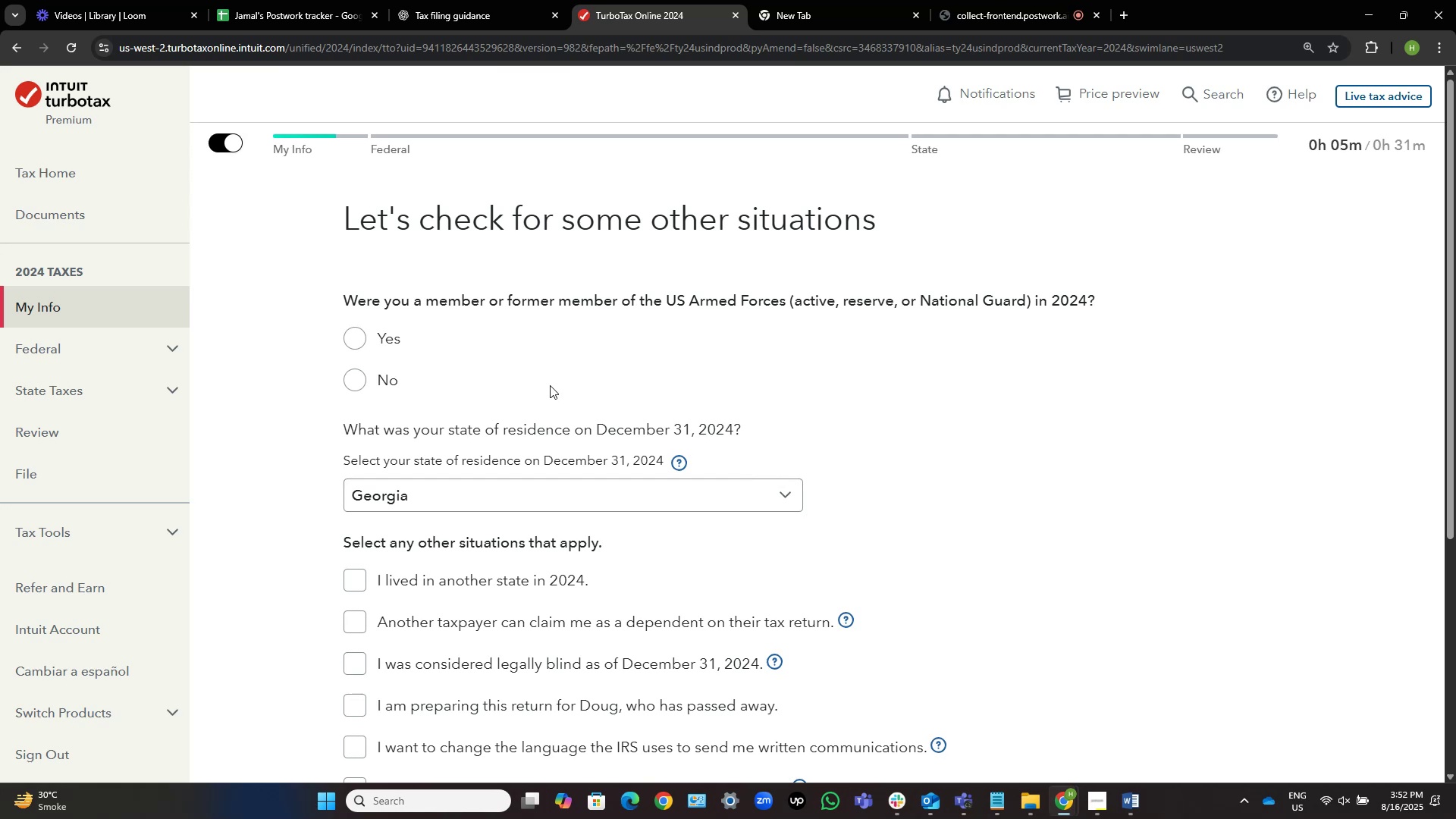 
wait(5.9)
 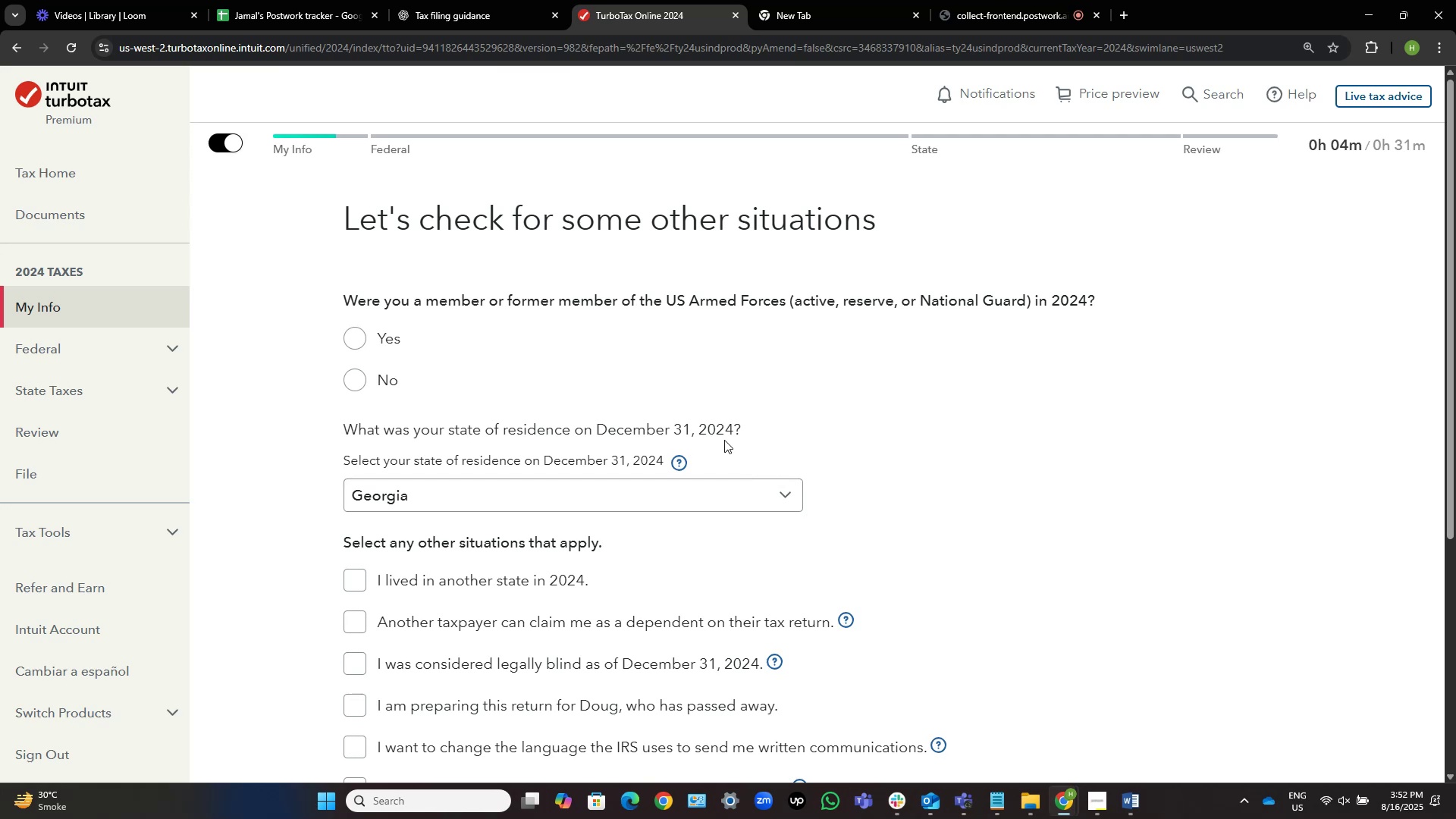 
left_click([361, 386])
 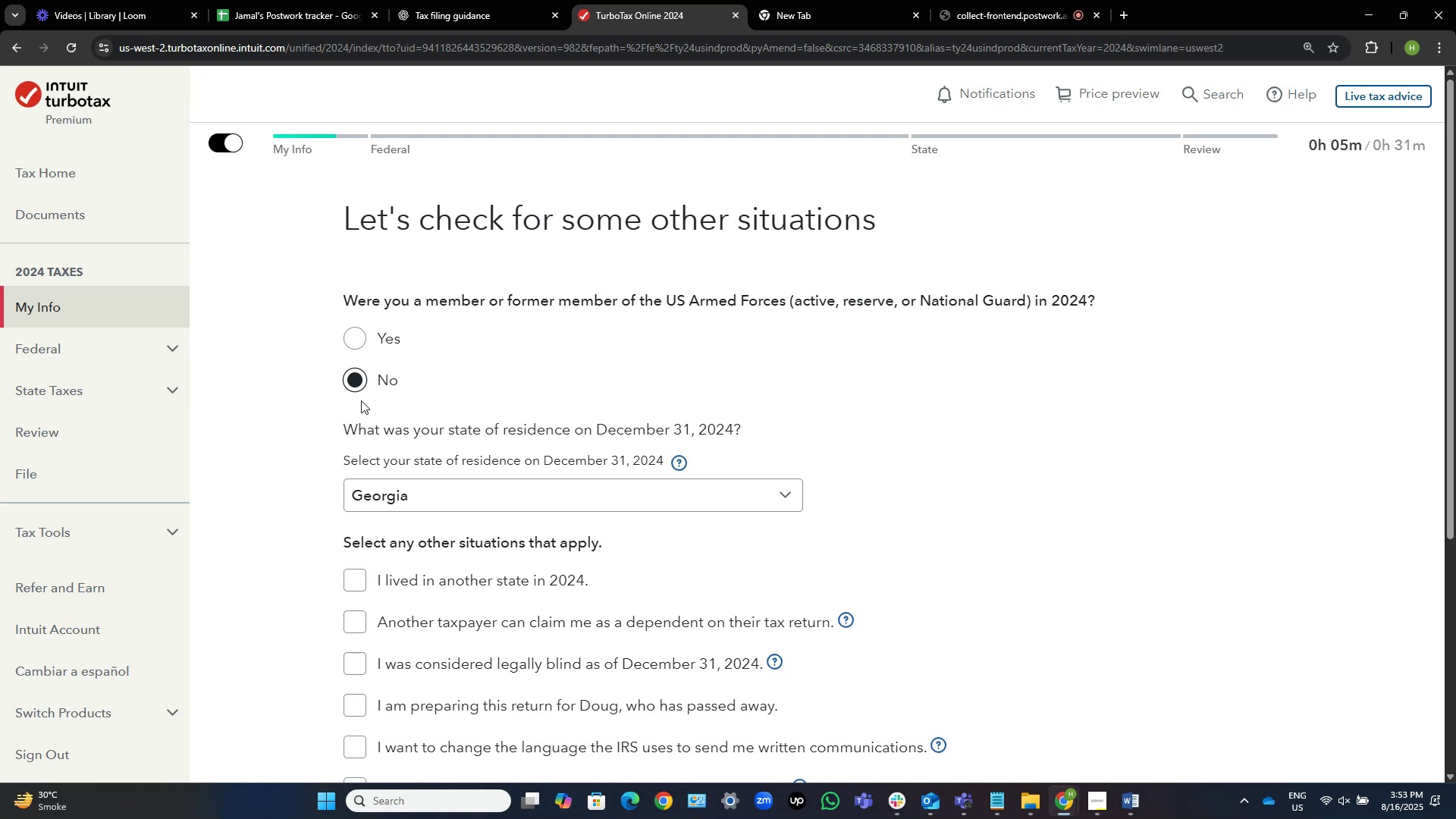 
wait(25.0)
 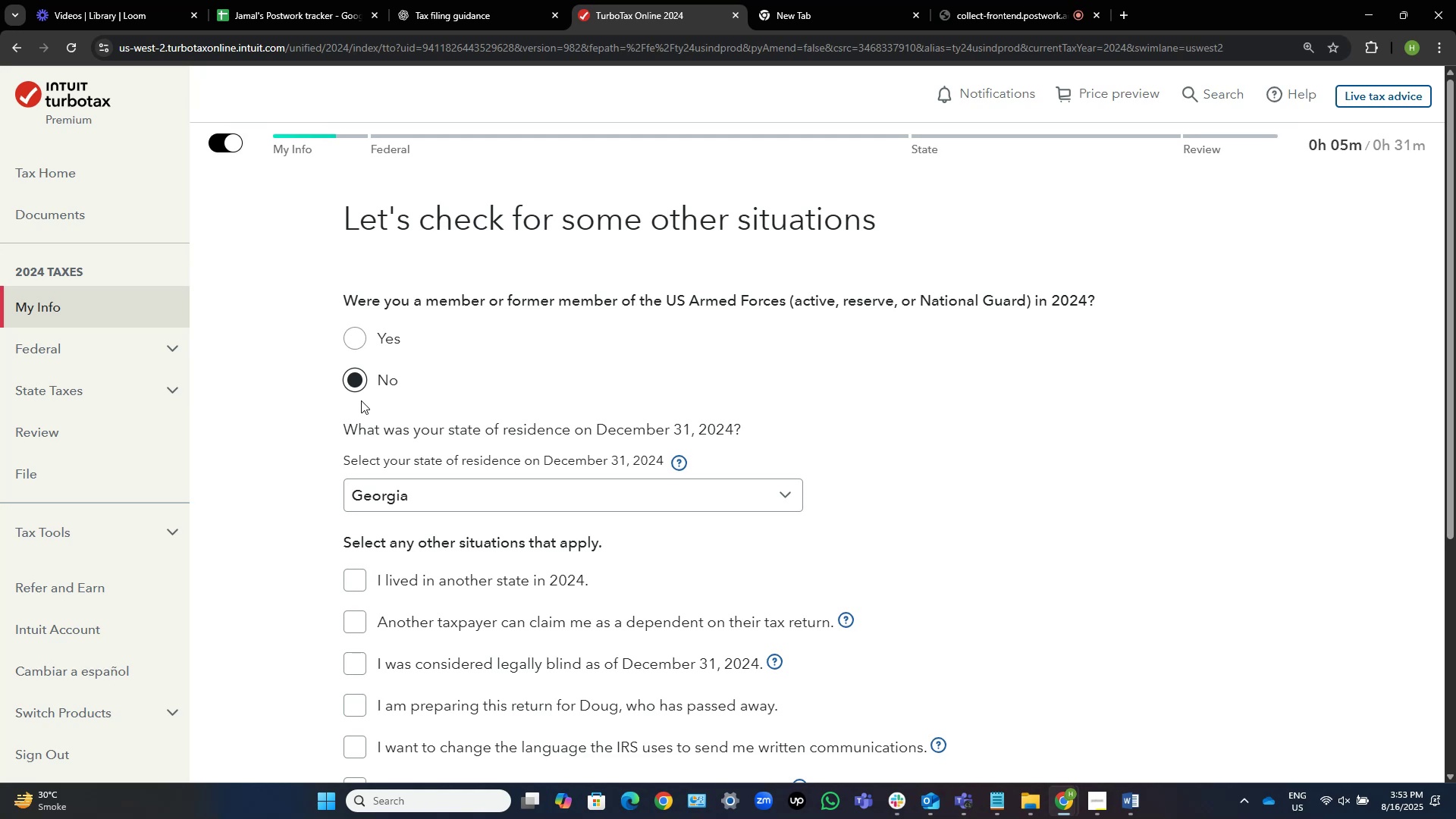 
scroll: coordinate [361, 400], scroll_direction: down, amount: 4.0
 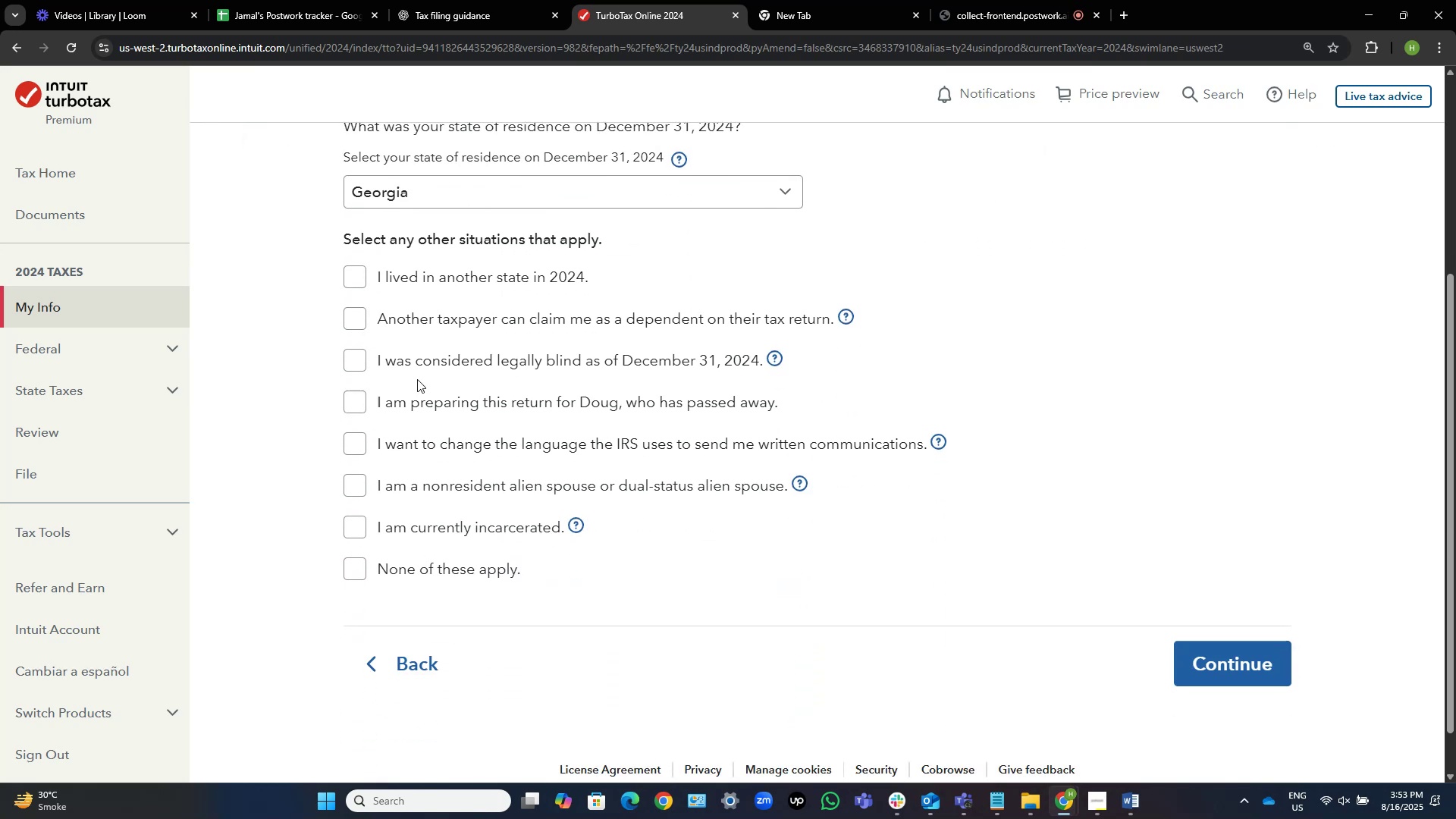 
left_click([382, 567])
 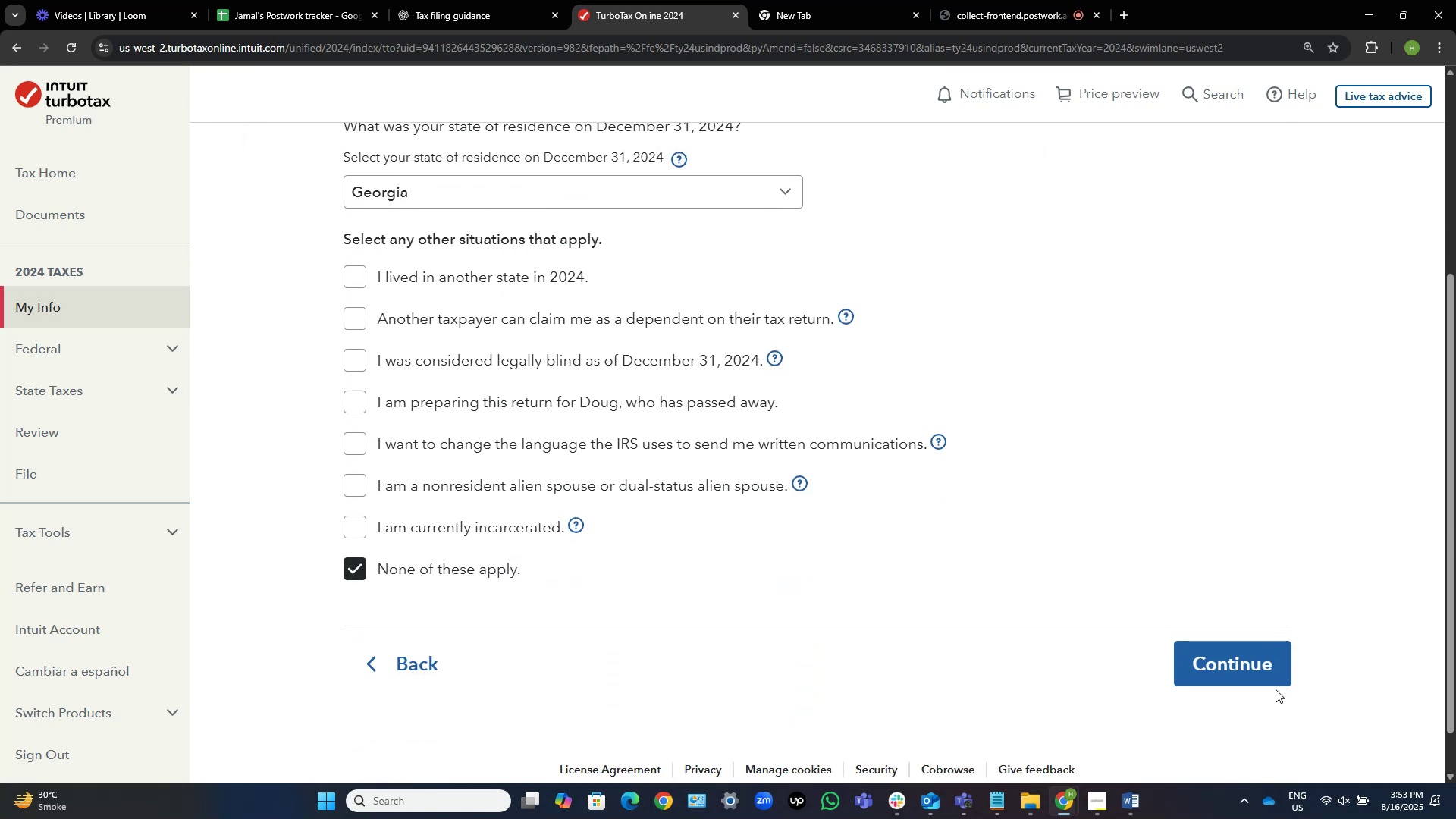 
left_click([1264, 675])
 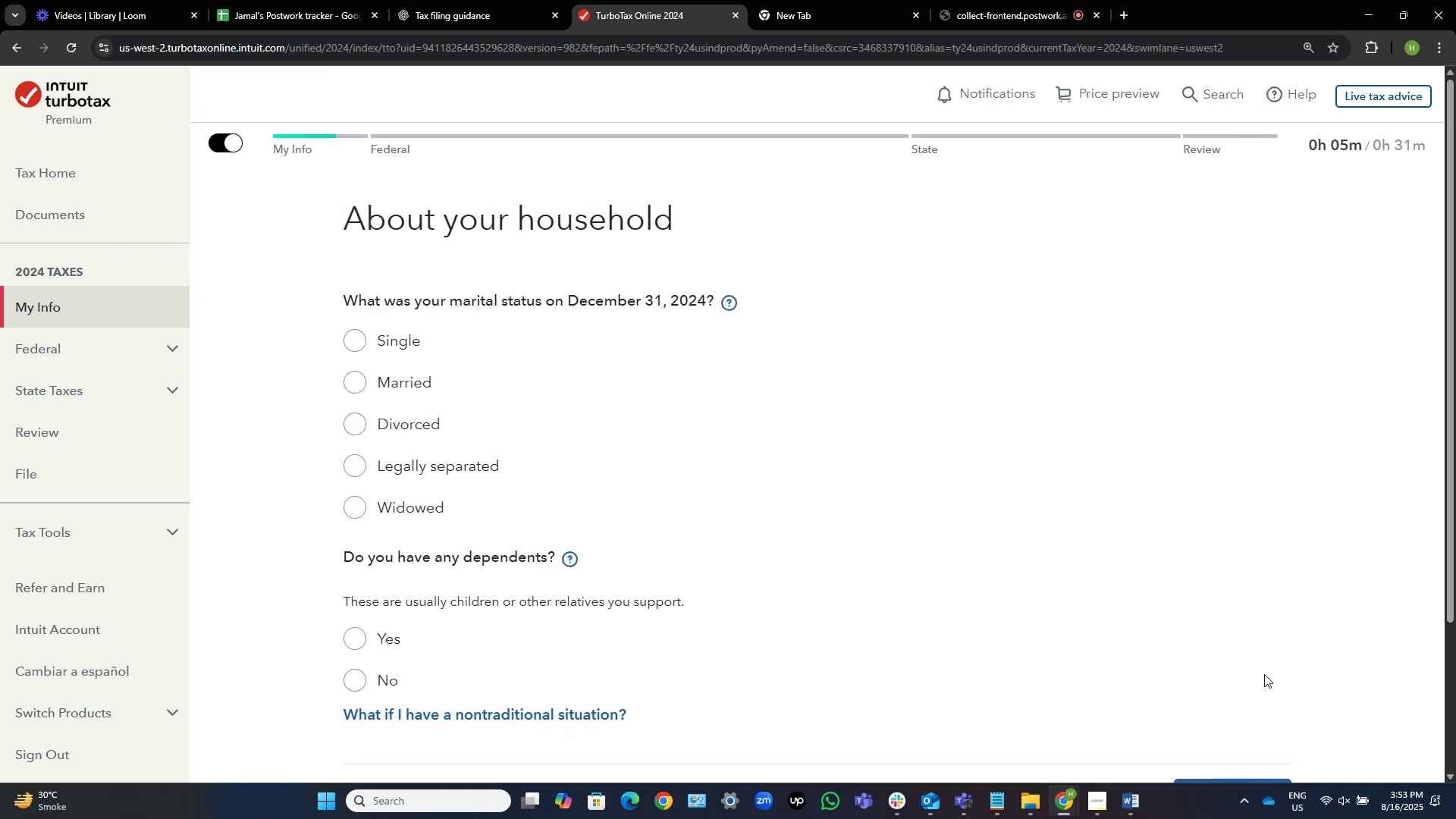 
wait(11.29)
 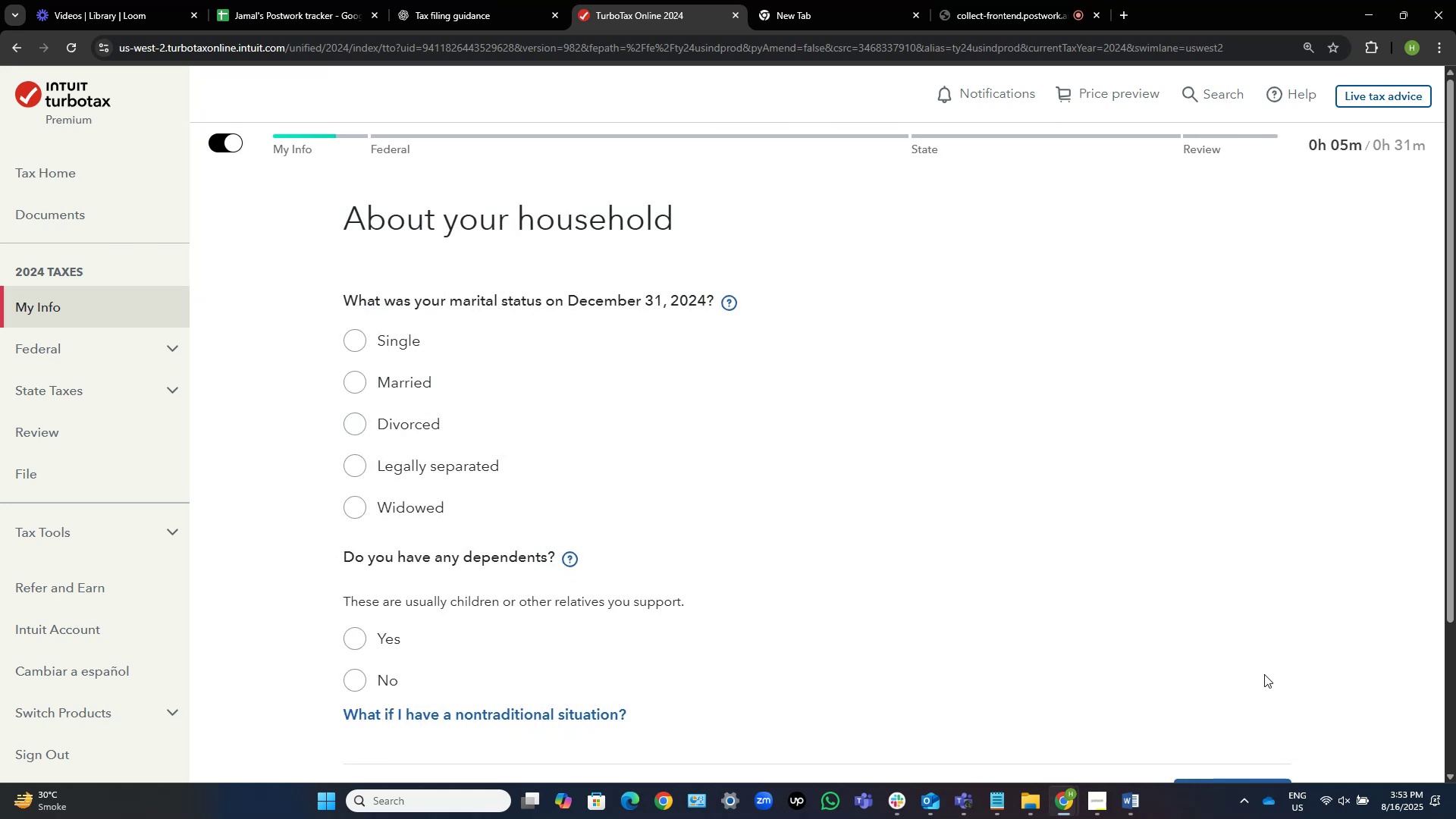 
left_click([412, 330])
 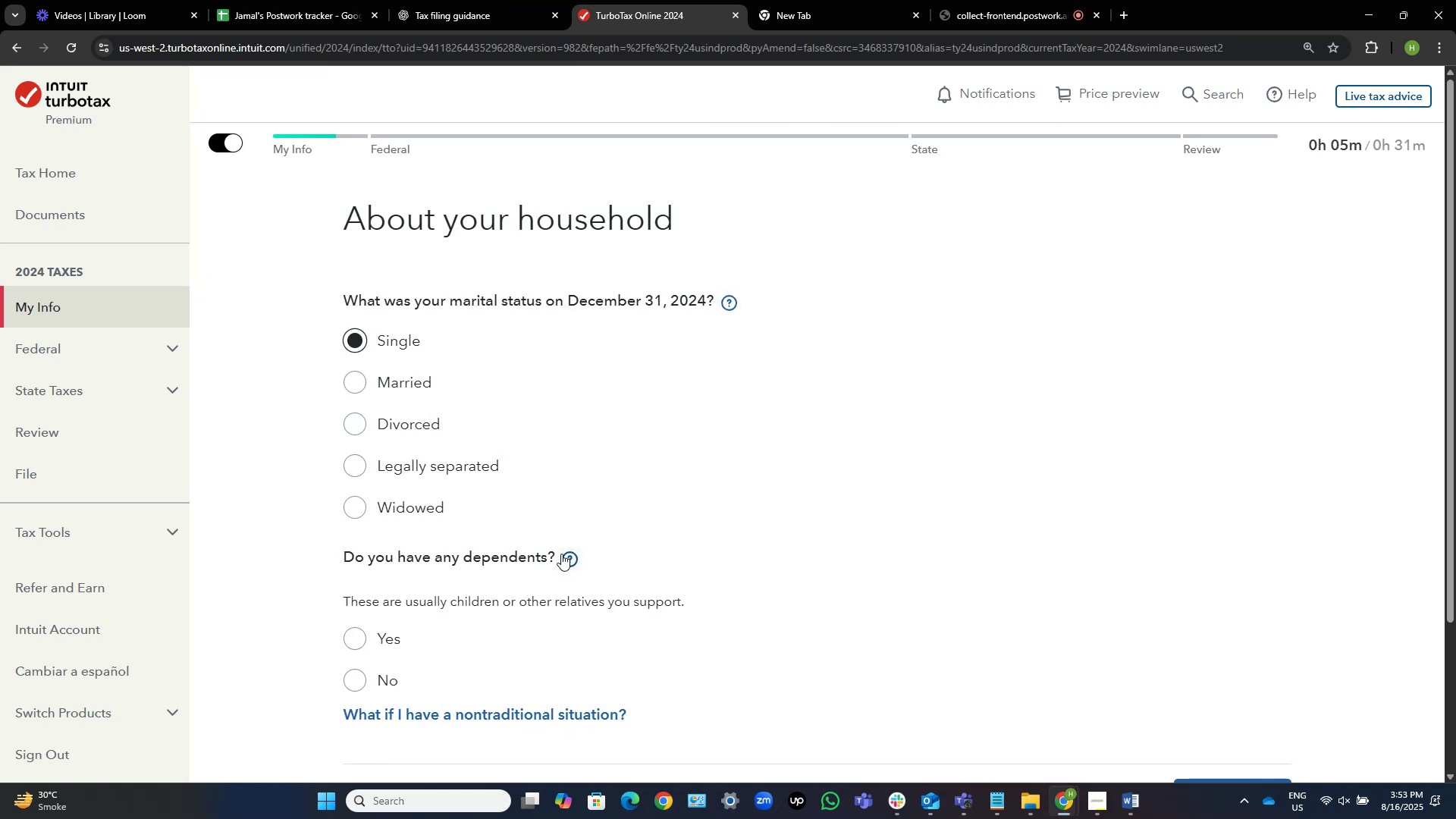 
scroll: coordinate [561, 554], scroll_direction: down, amount: 2.0
 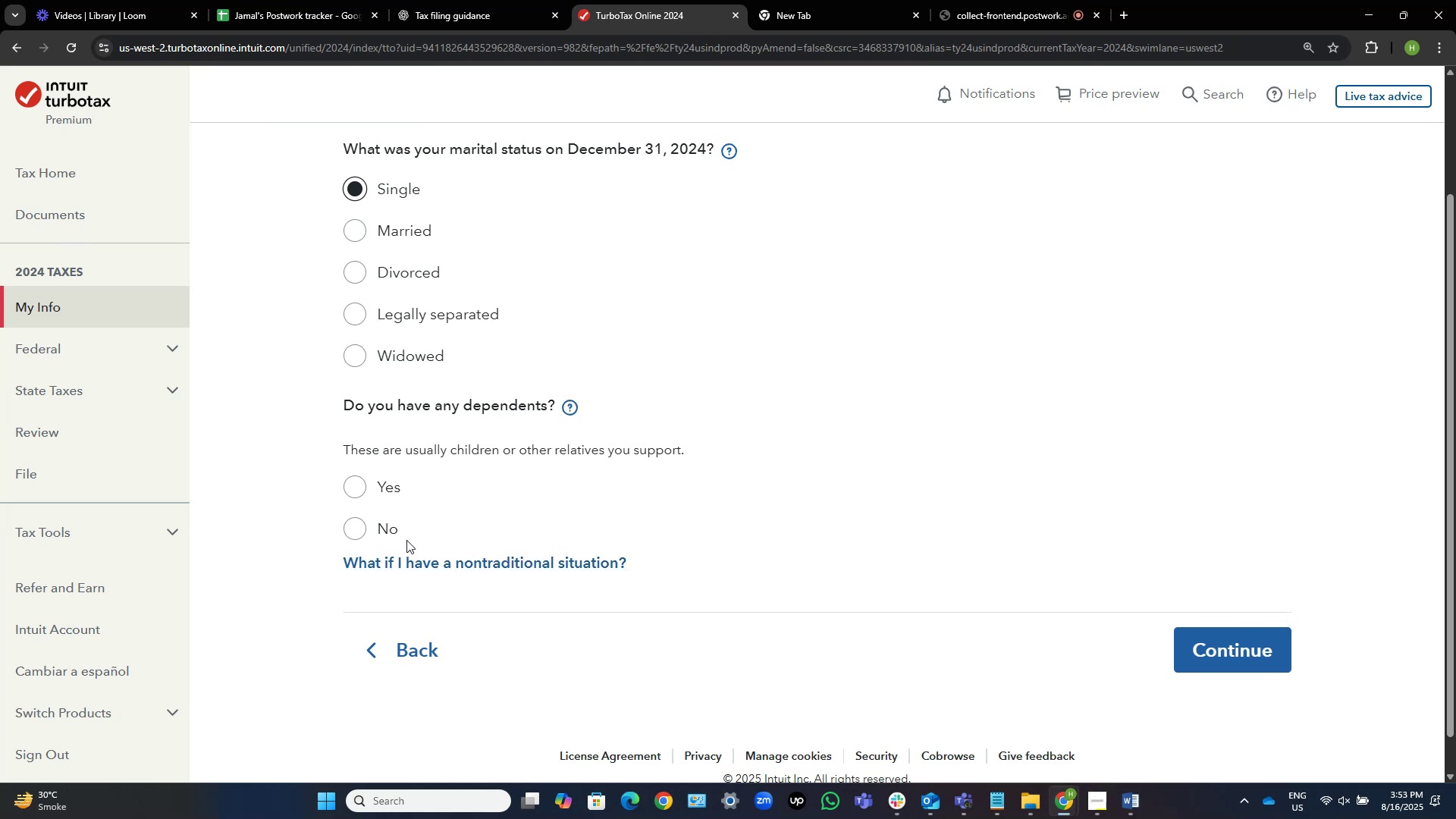 
left_click([384, 532])
 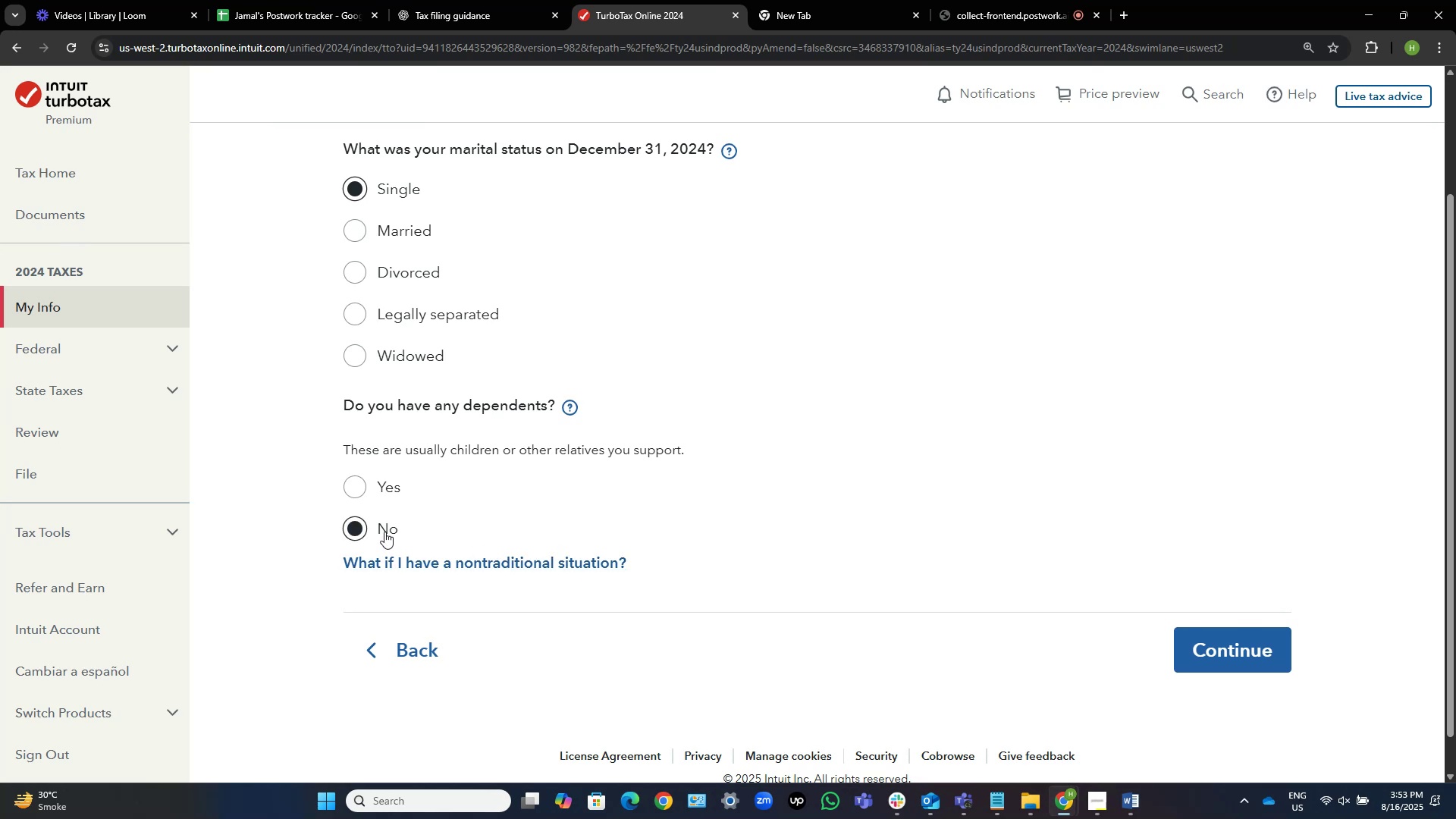 
key(Alt+AltLeft)
 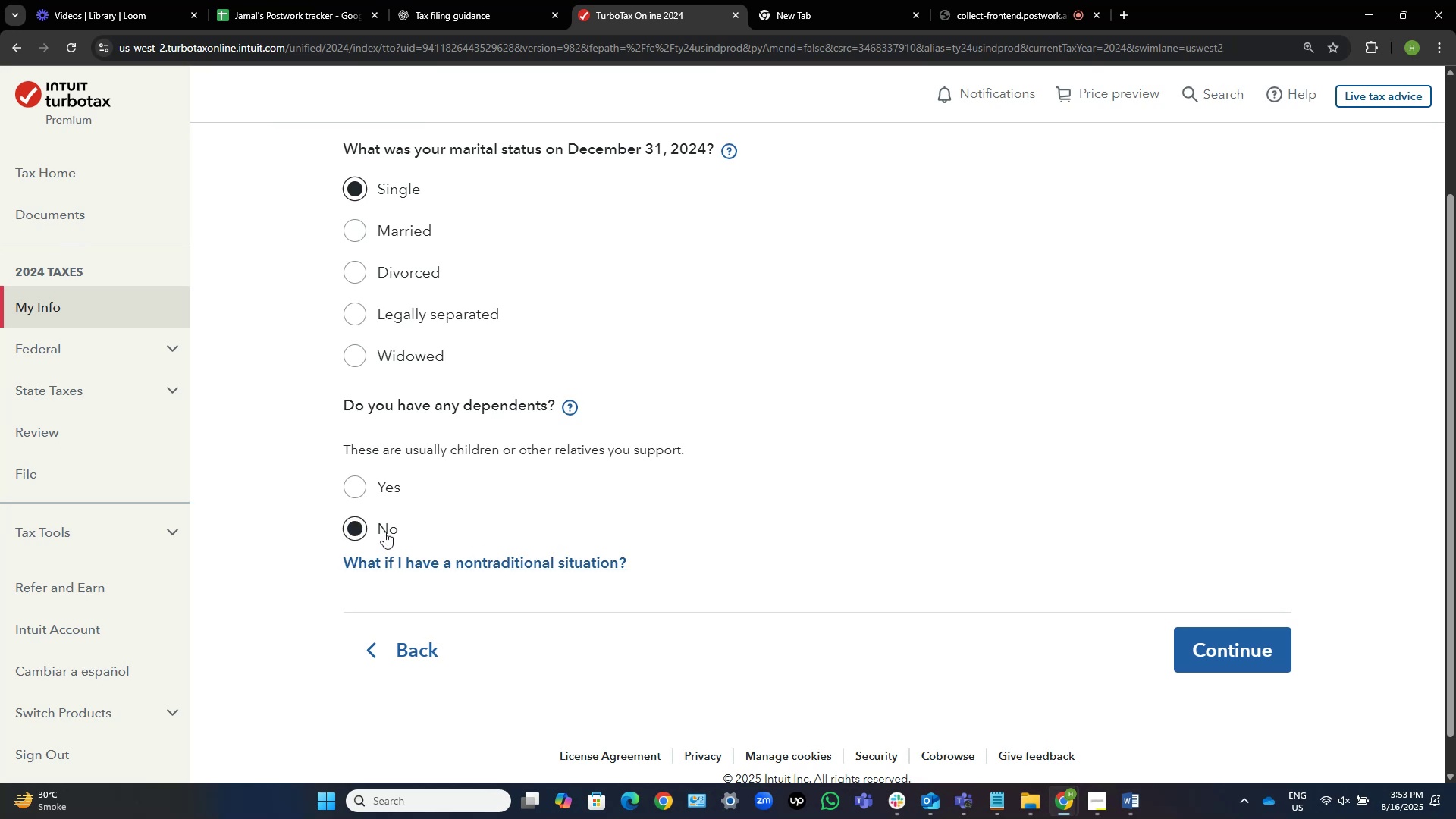 
key(Alt+Tab)
 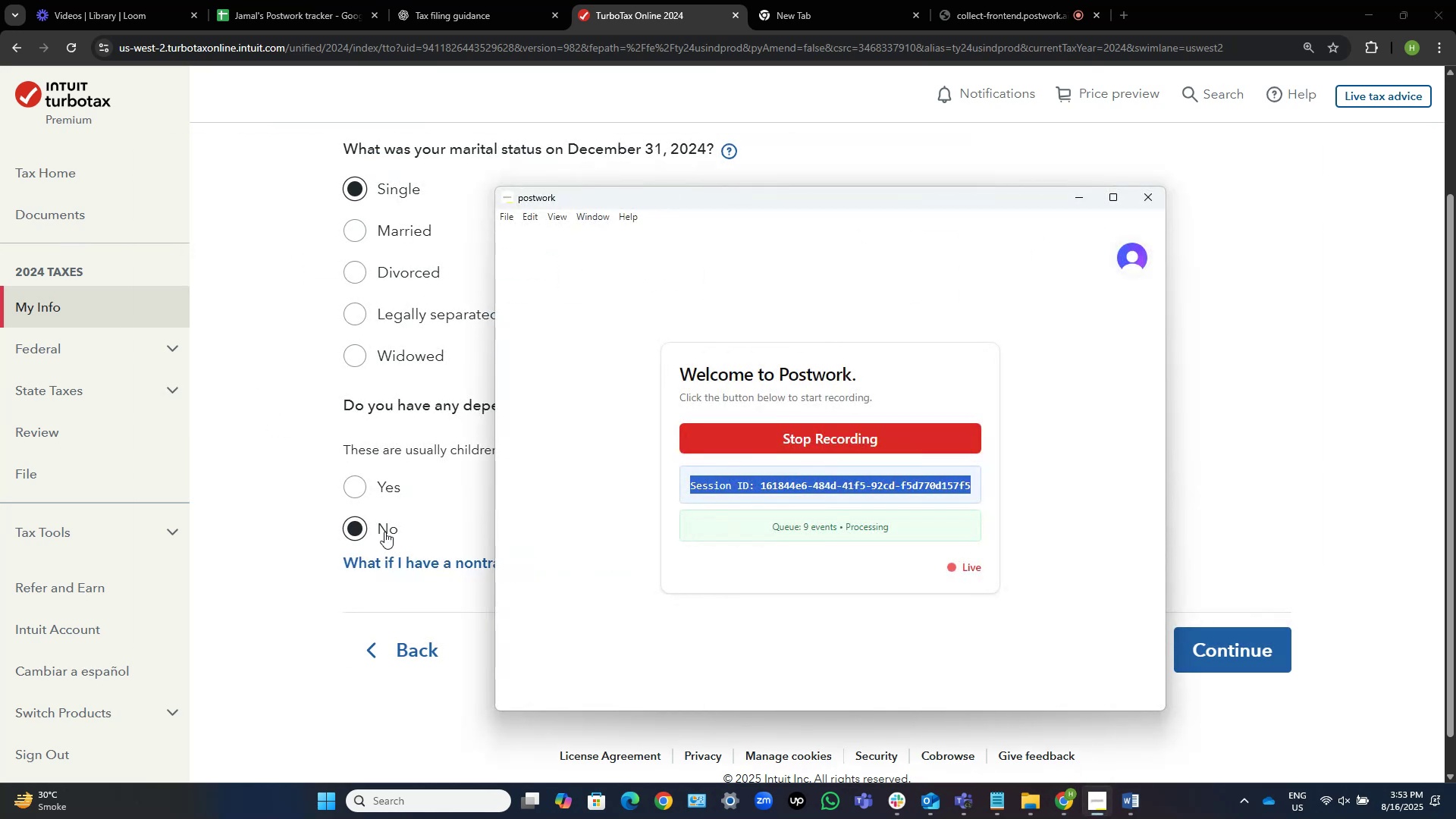 
key(Alt+AltLeft)
 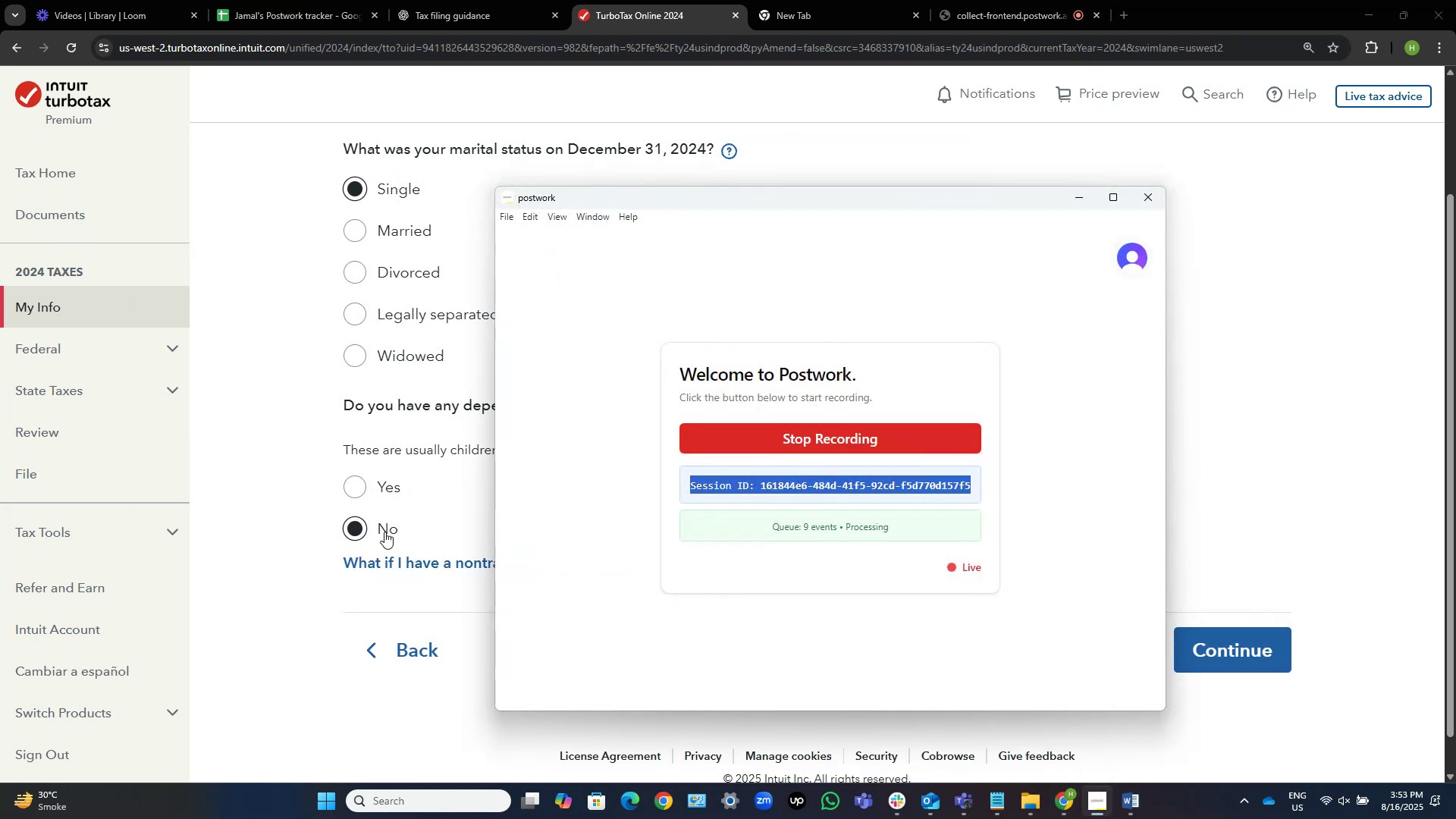 
key(Alt+Tab)
 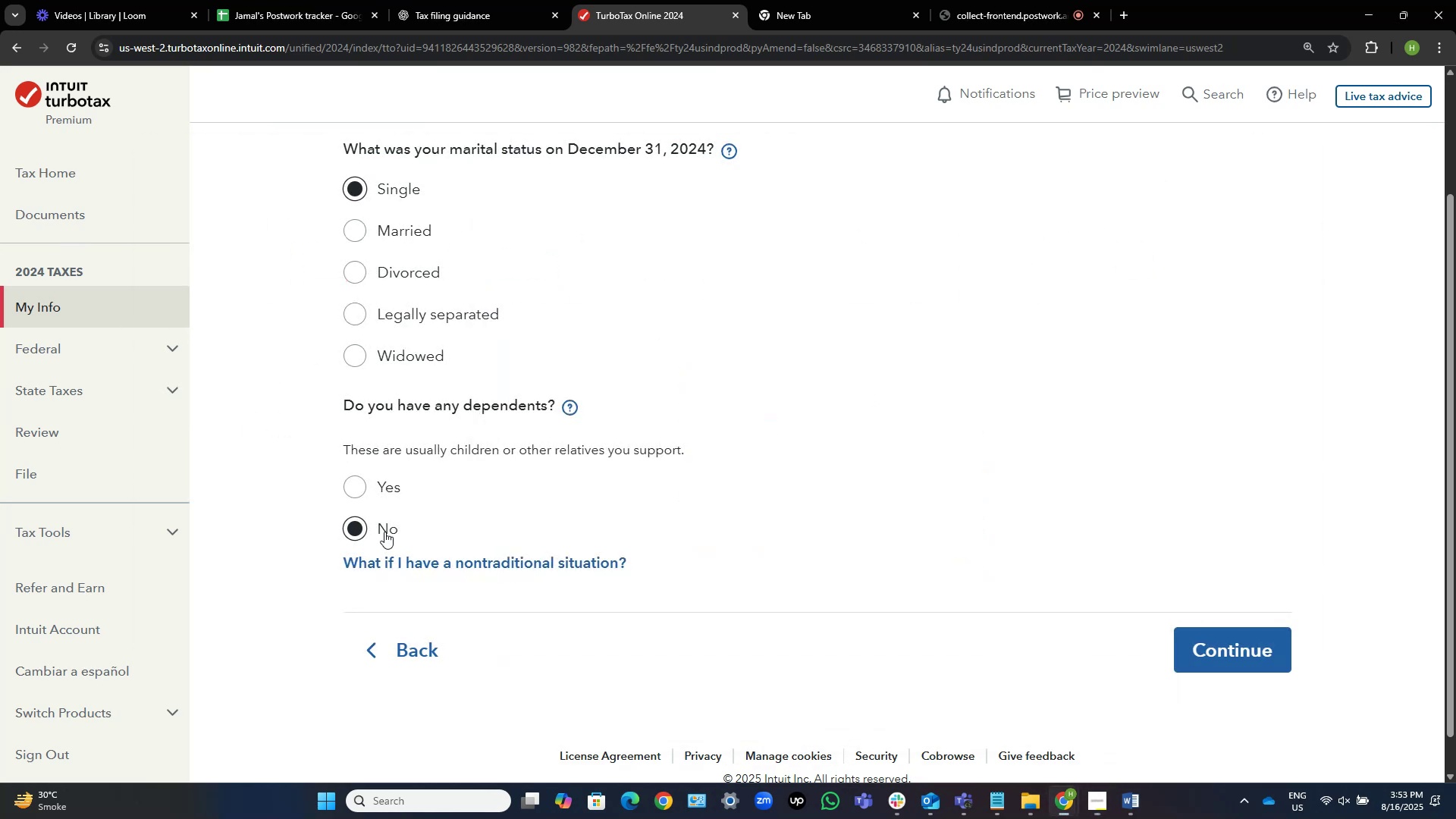 
key(Alt+Tab)
 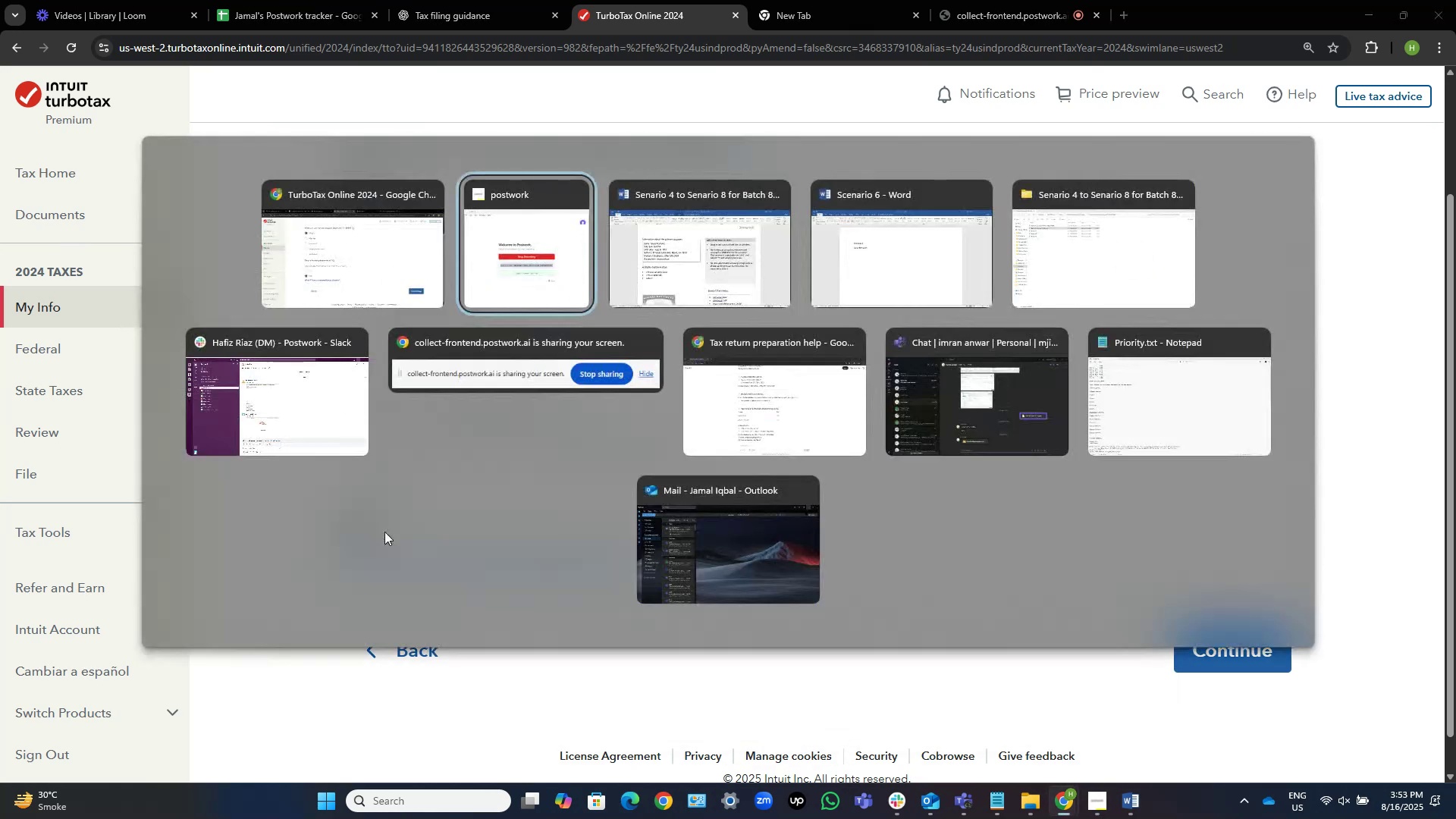 
key(Alt+Tab)
 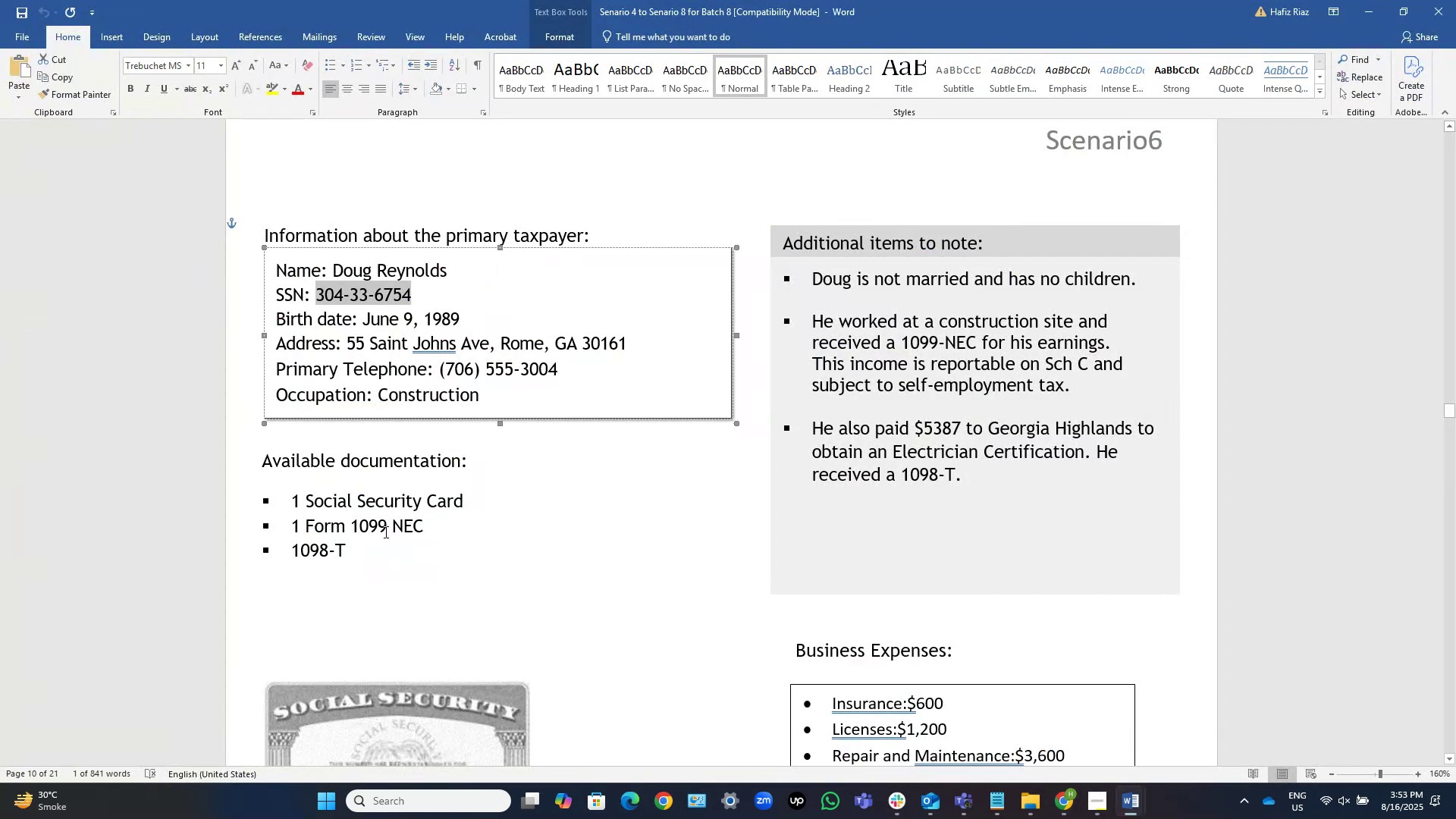 
key(Alt+AltLeft)
 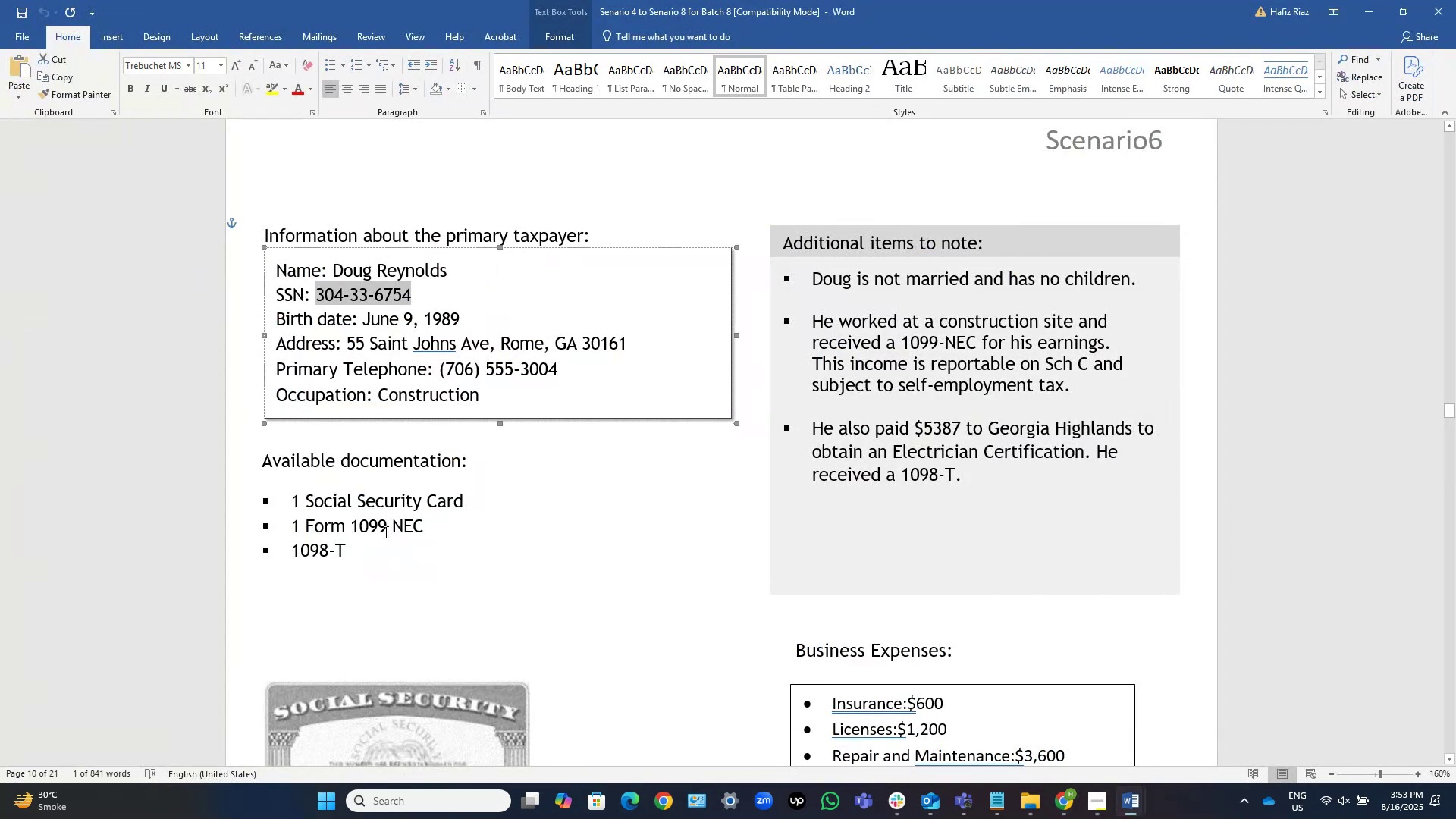 
key(Alt+Tab)
 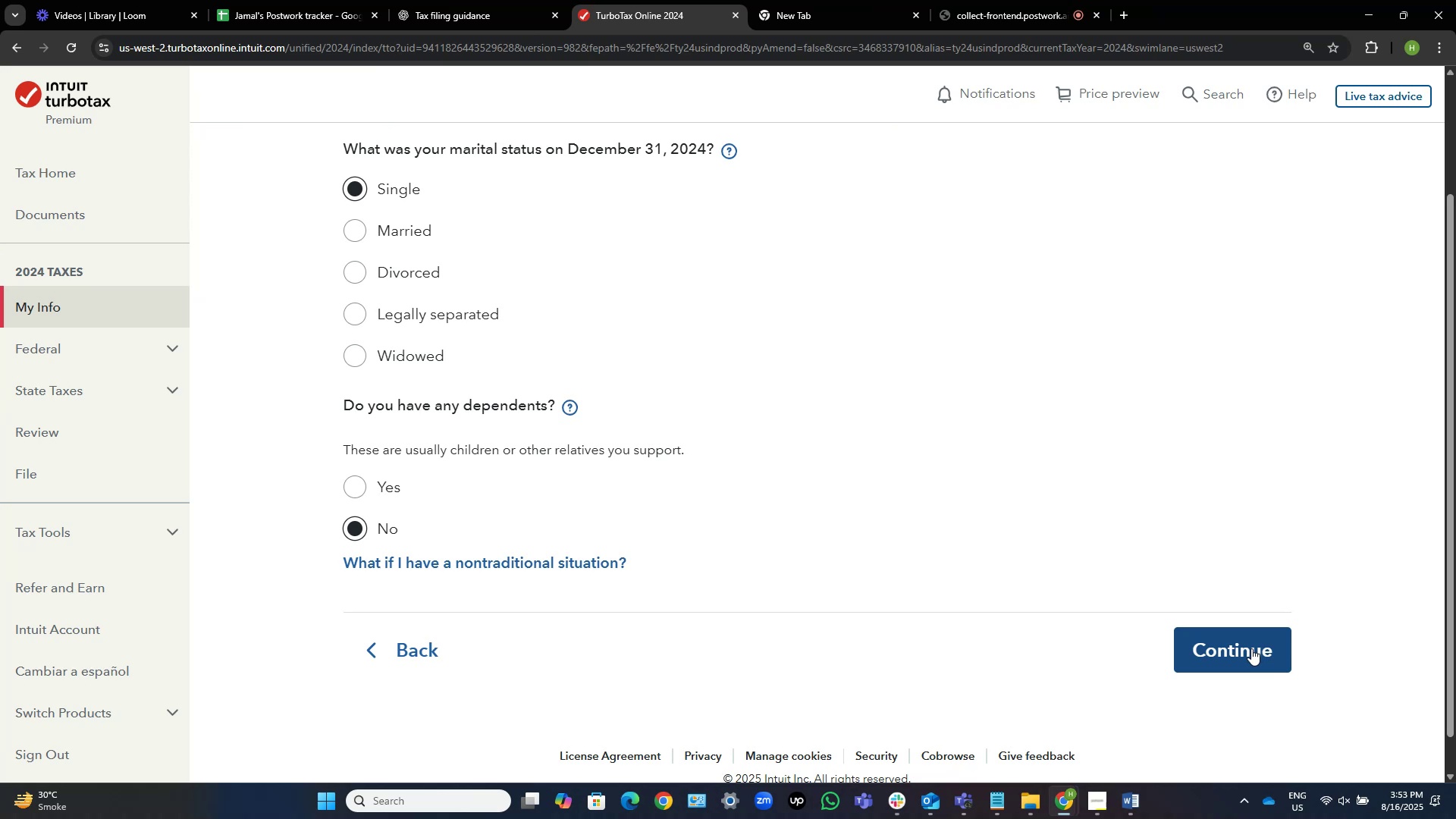 
left_click([1251, 648])
 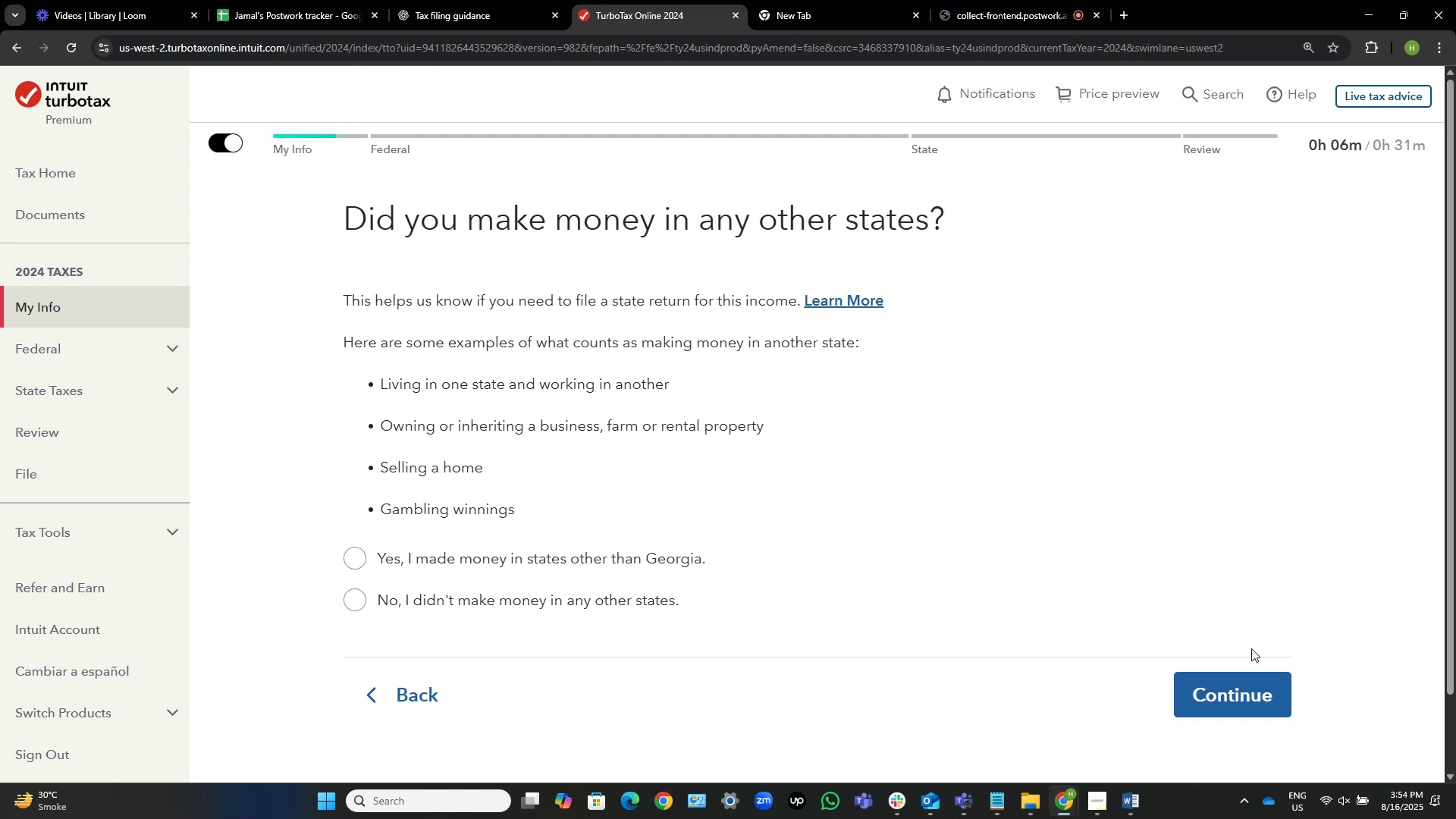 
wait(27.27)
 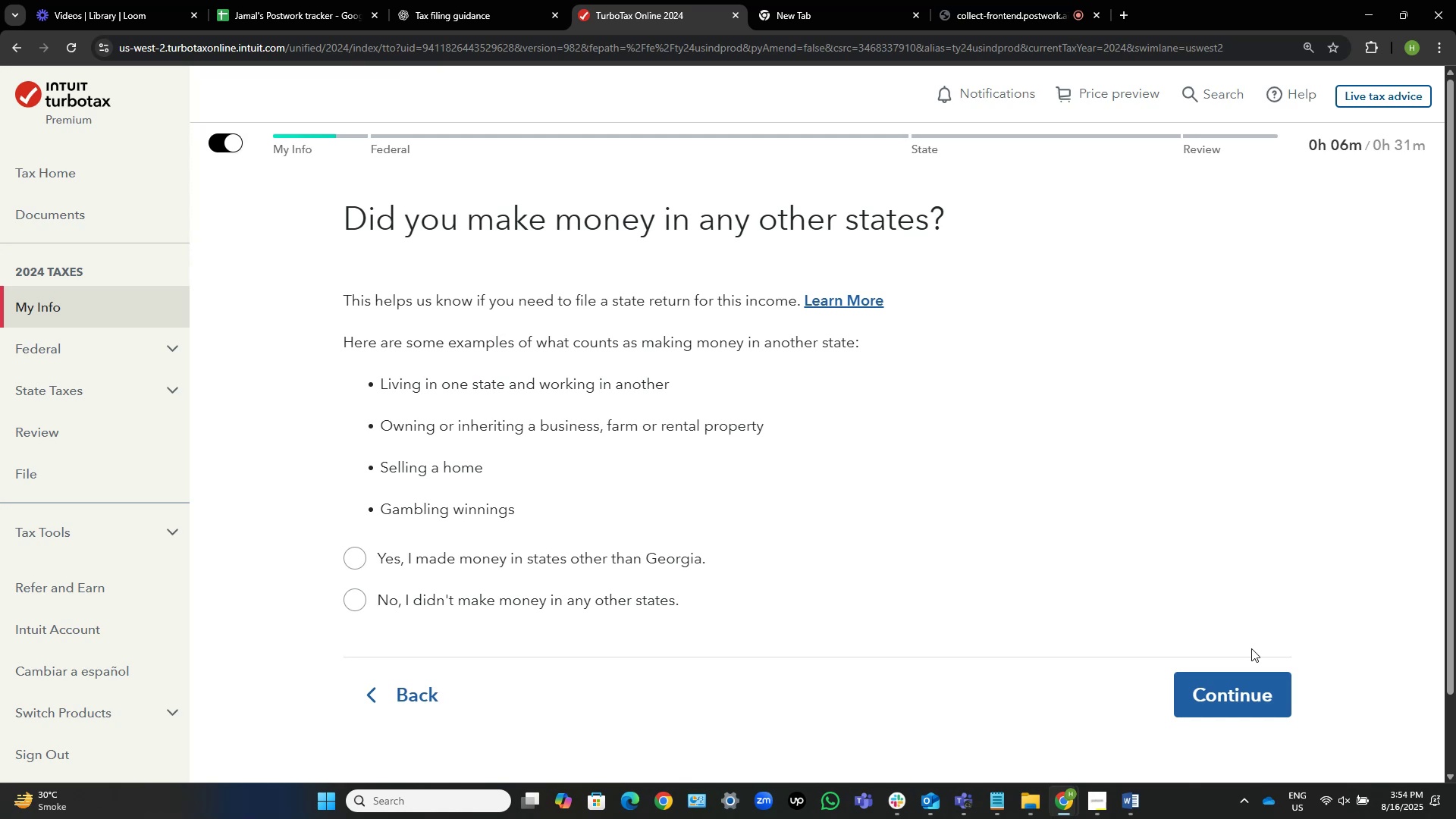 
left_click([612, 602])
 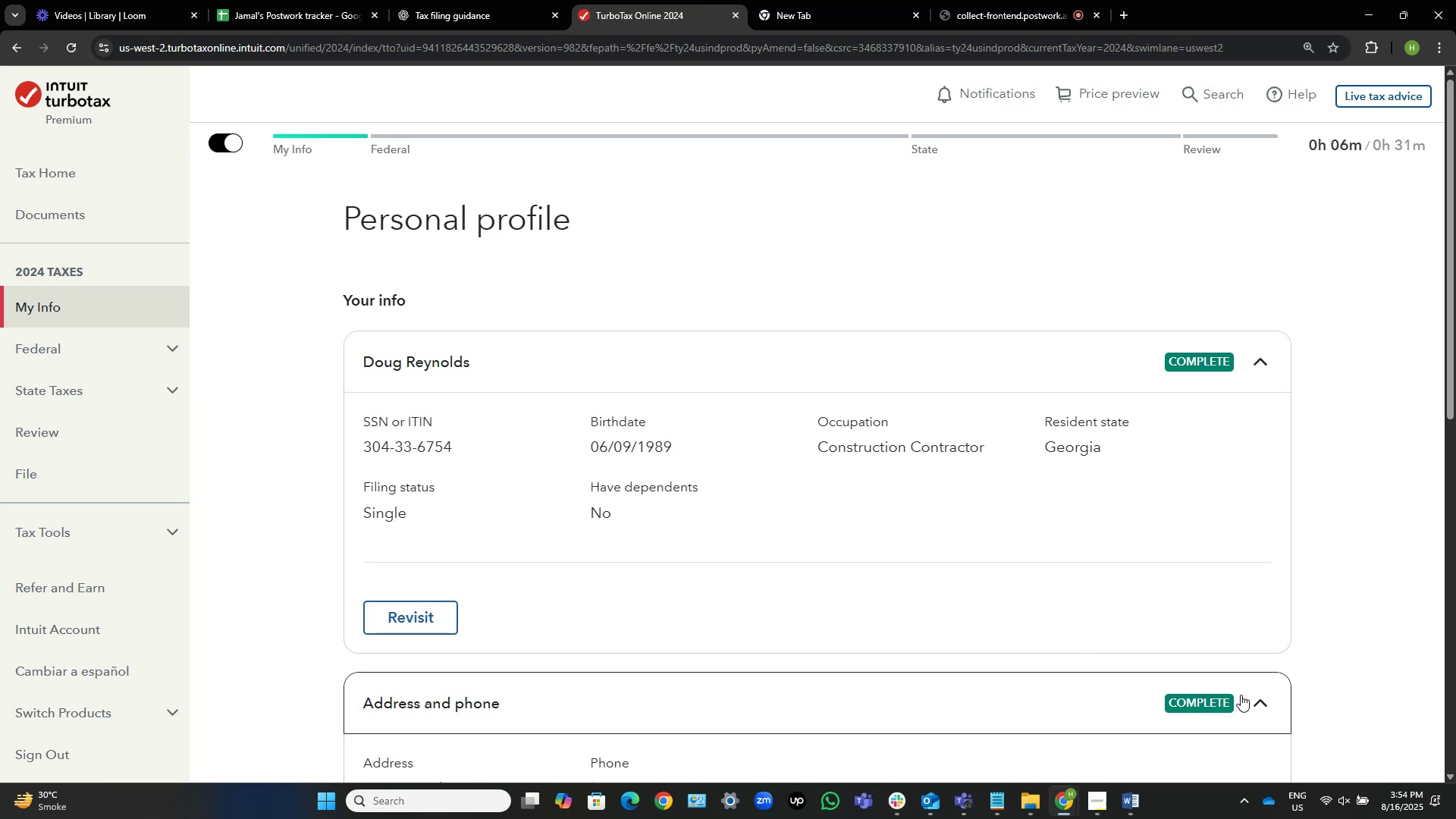 
wait(19.71)
 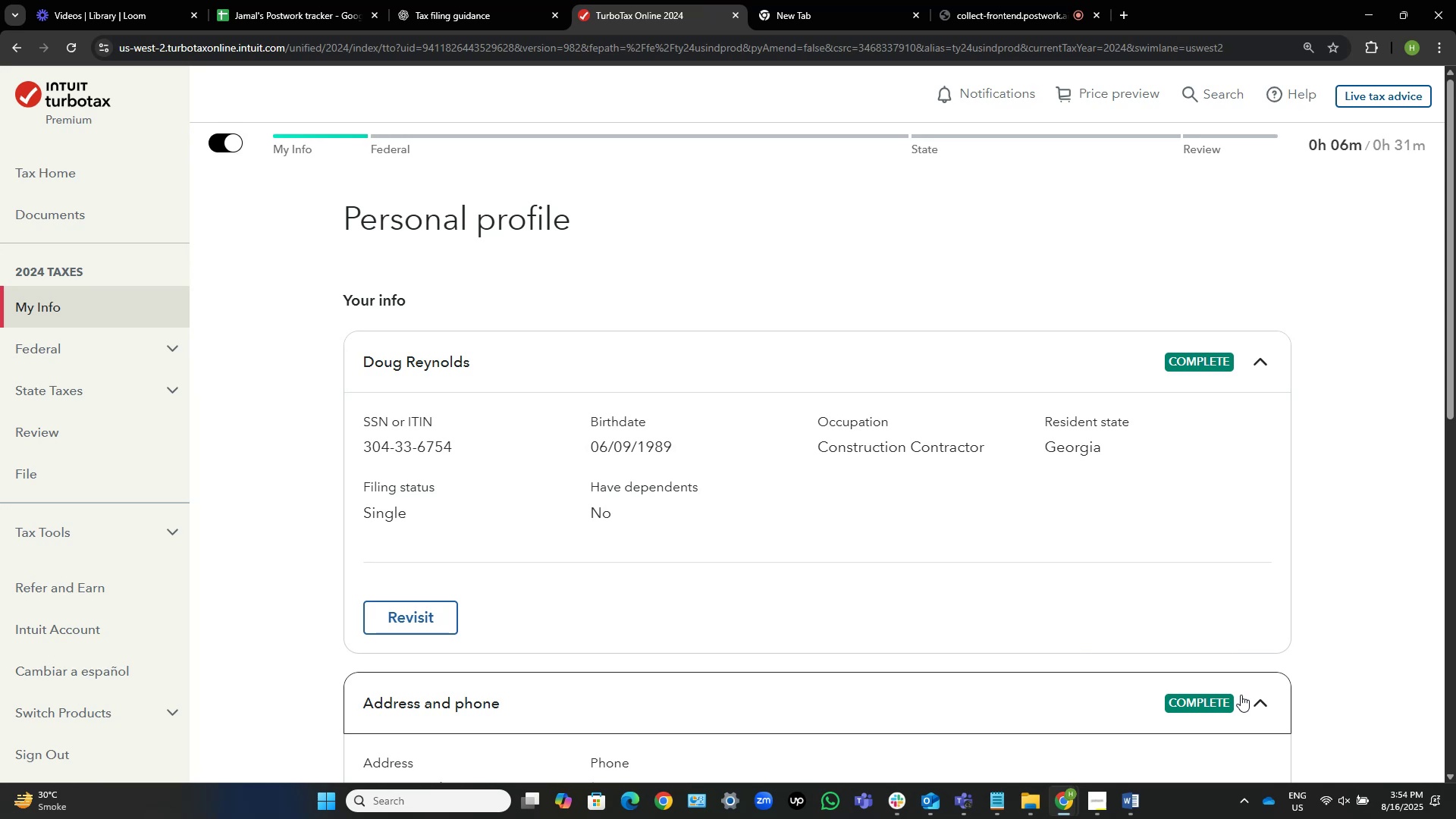 
scroll: coordinate [1241, 695], scroll_direction: down, amount: 2.0
 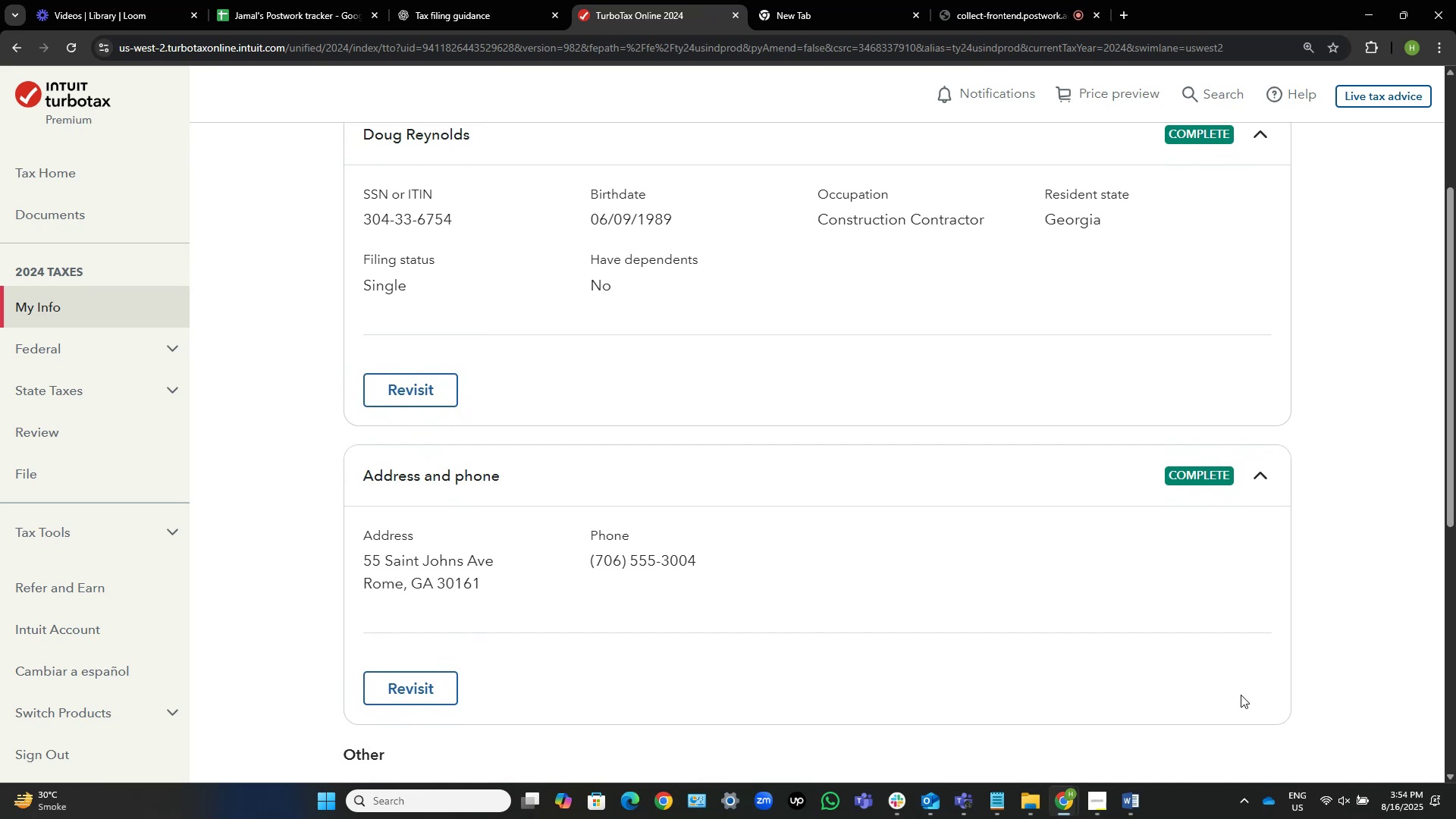 
wait(8.53)
 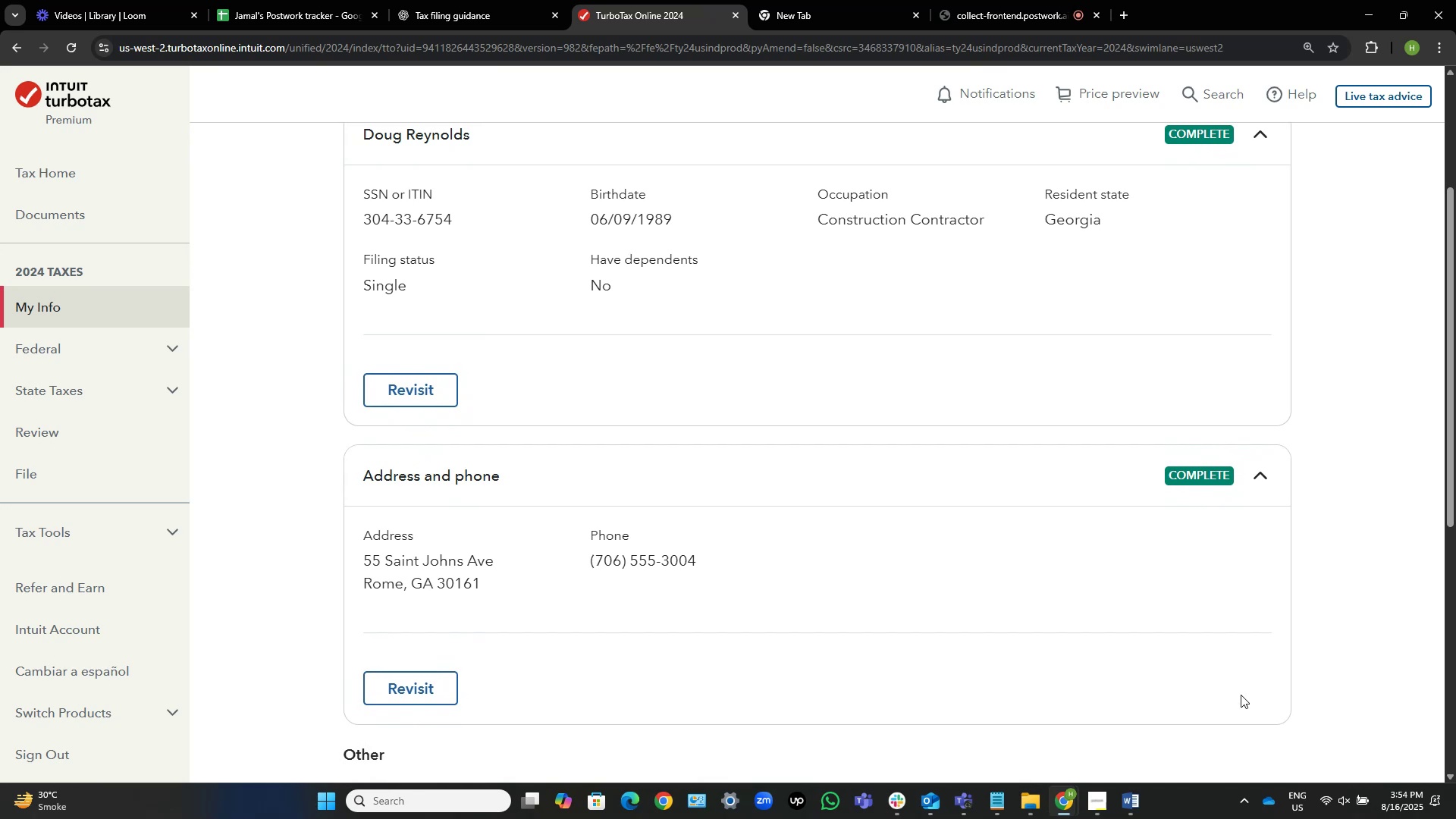 
scroll: coordinate [1019, 573], scroll_direction: down, amount: 5.0
 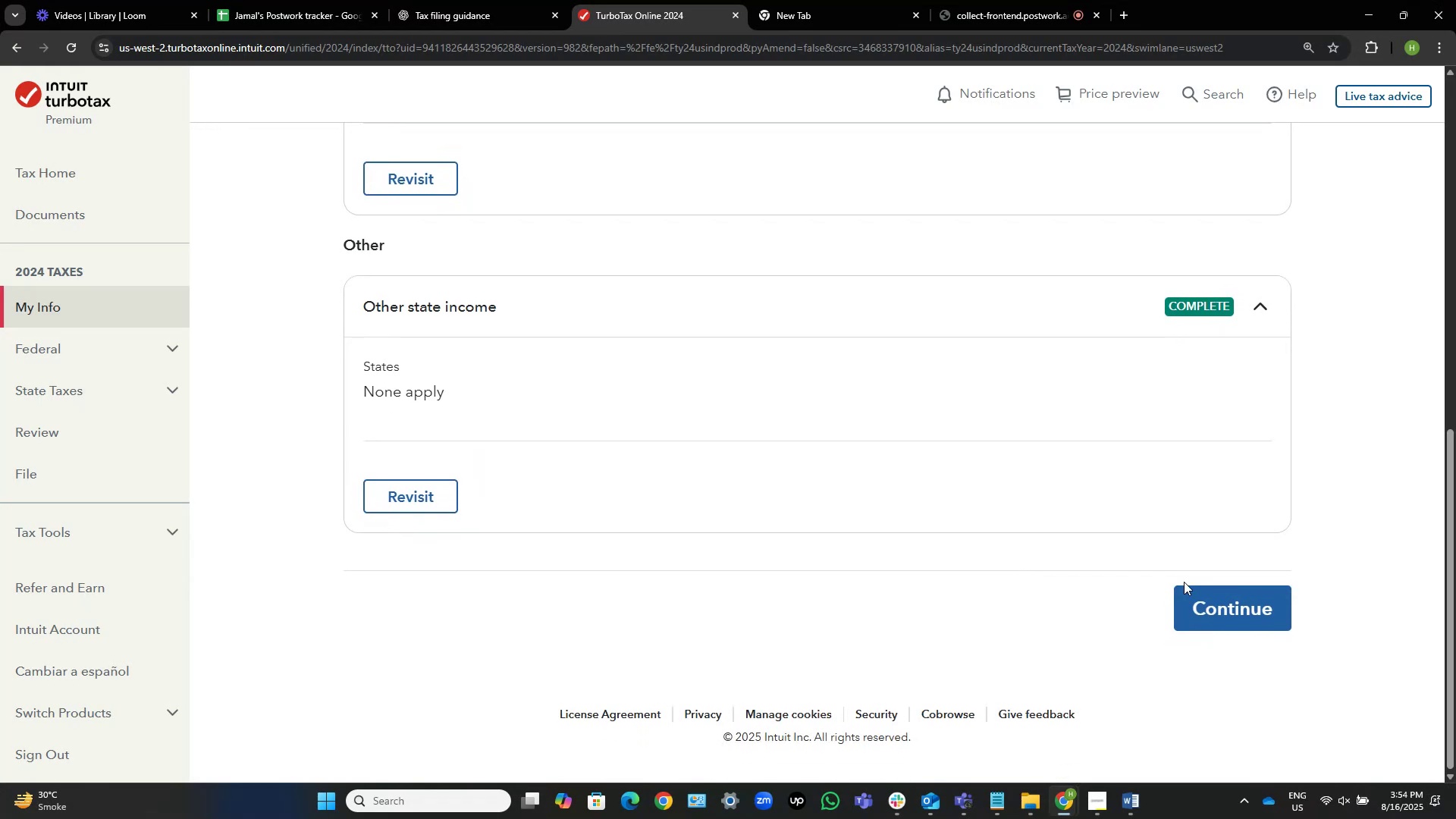 
left_click([1233, 616])
 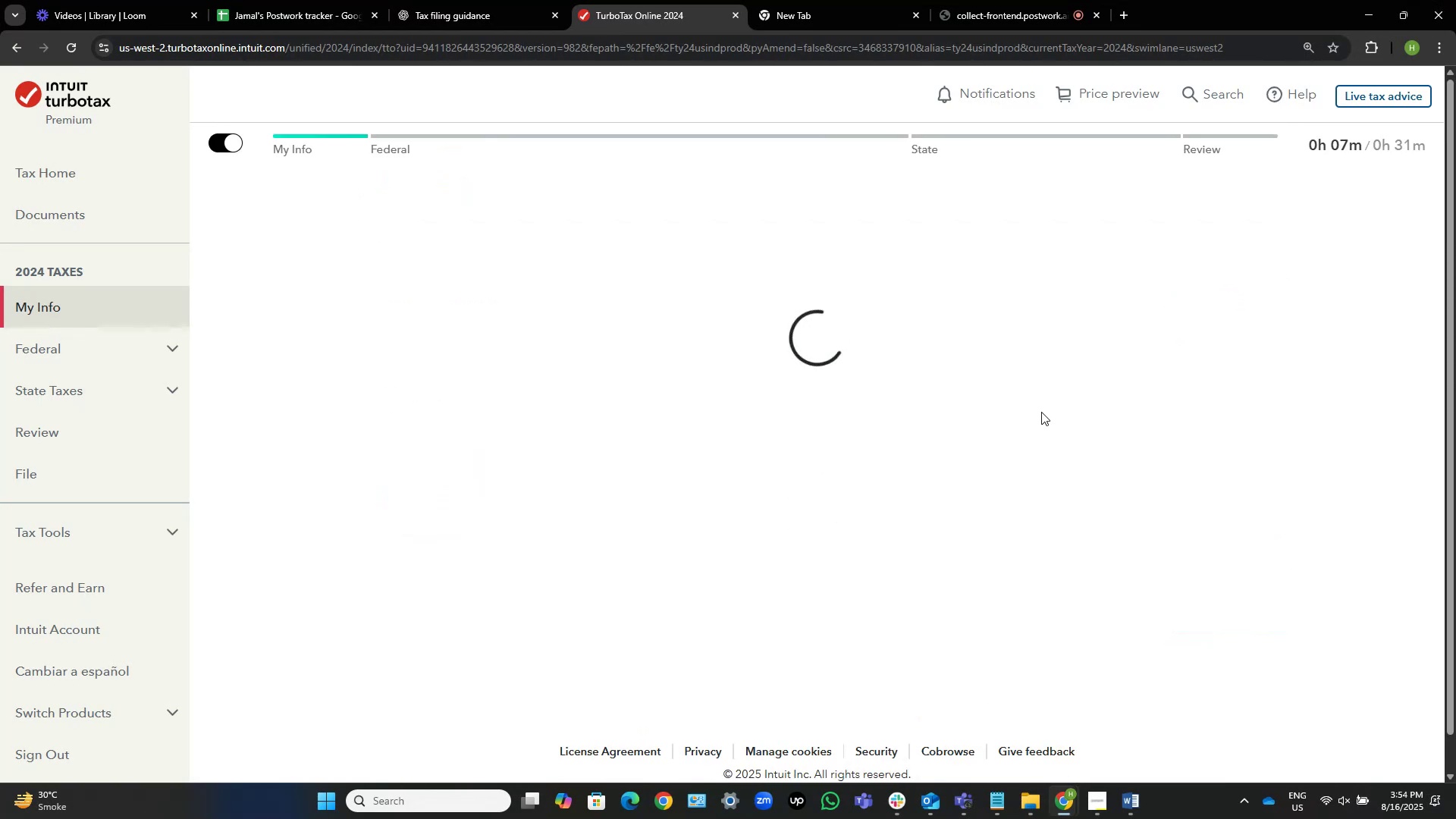 
wait(11.52)
 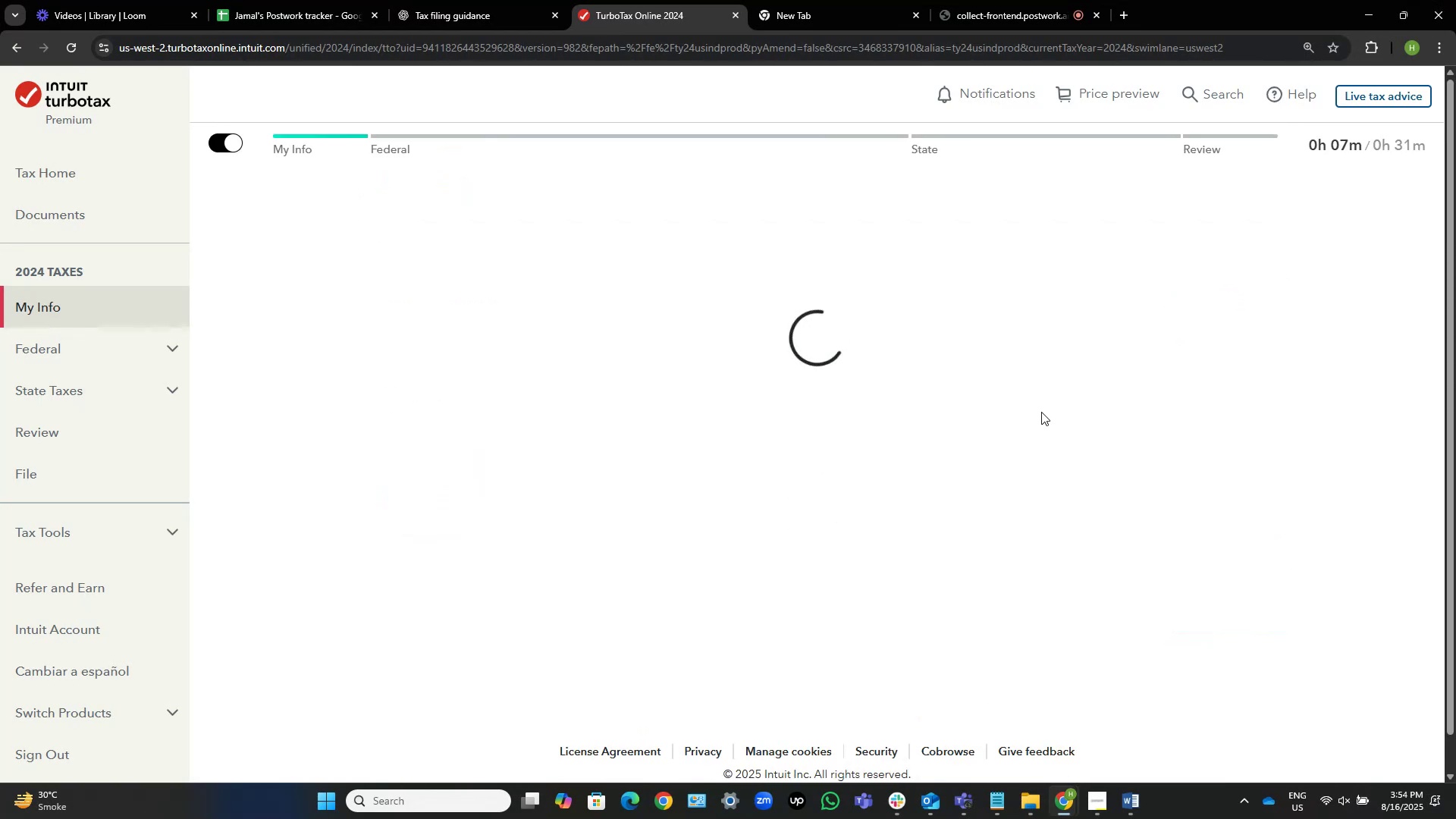 
scroll: coordinate [974, 503], scroll_direction: down, amount: 7.0
 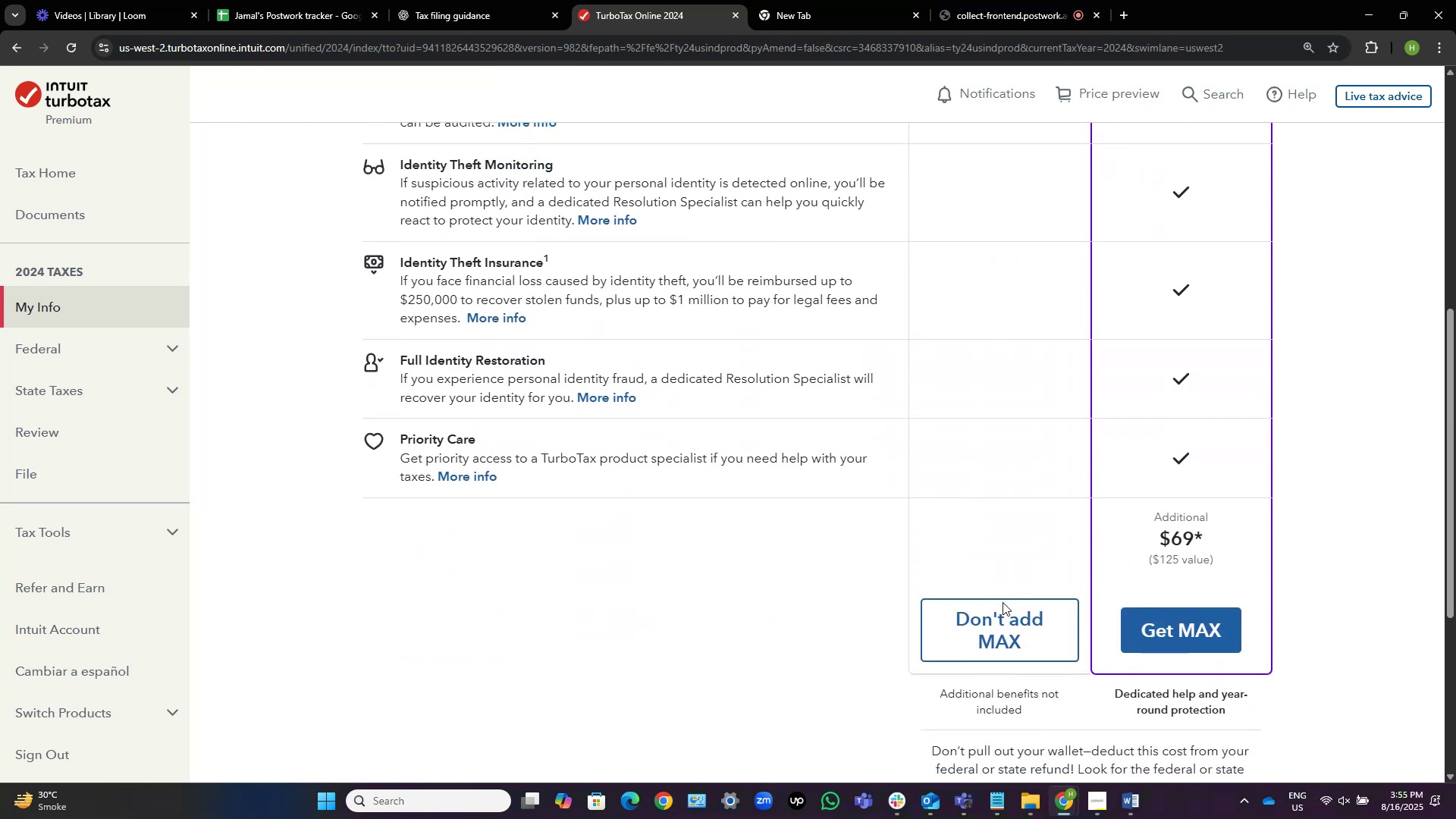 
left_click([1010, 623])
 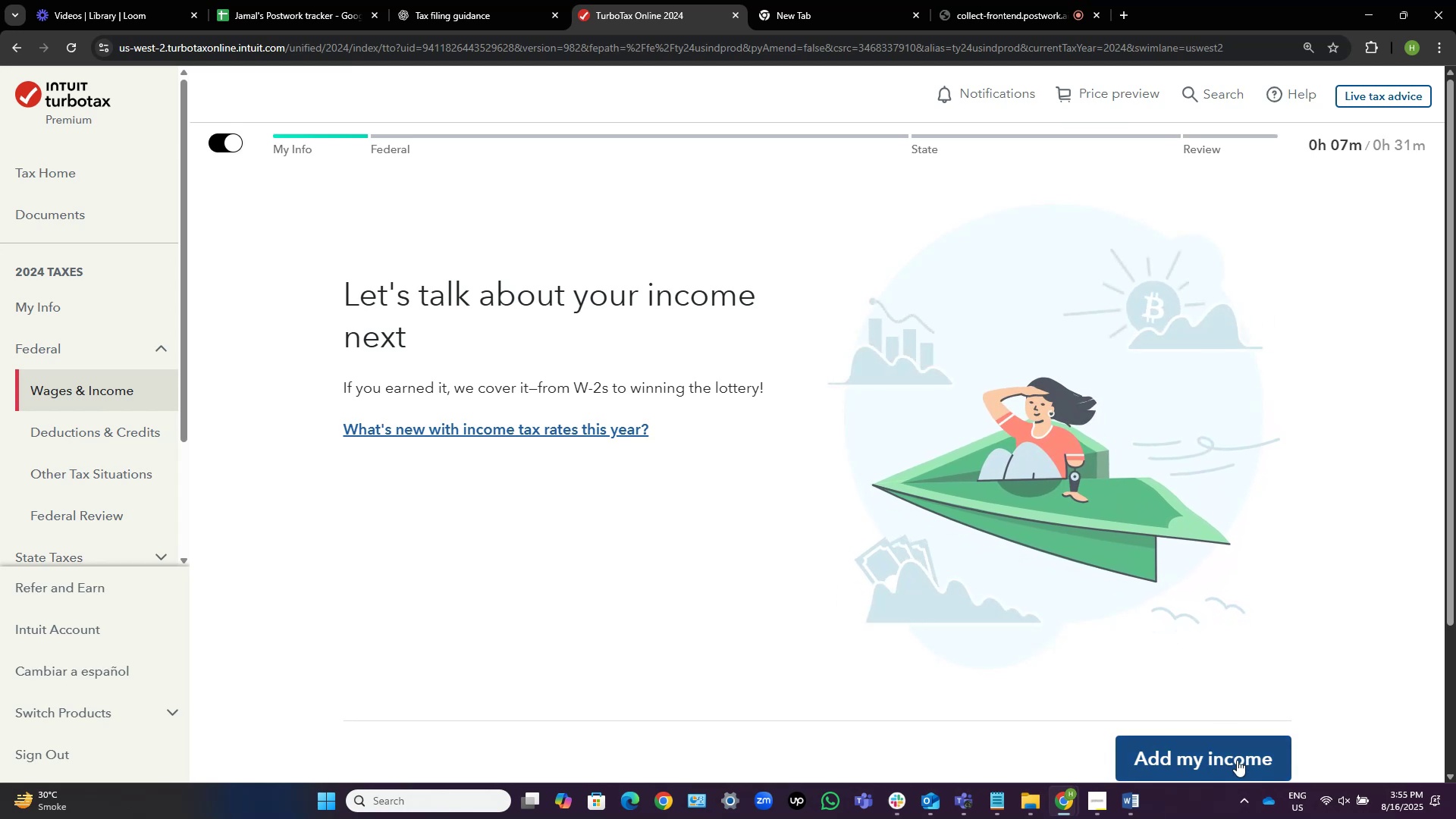 
wait(12.8)
 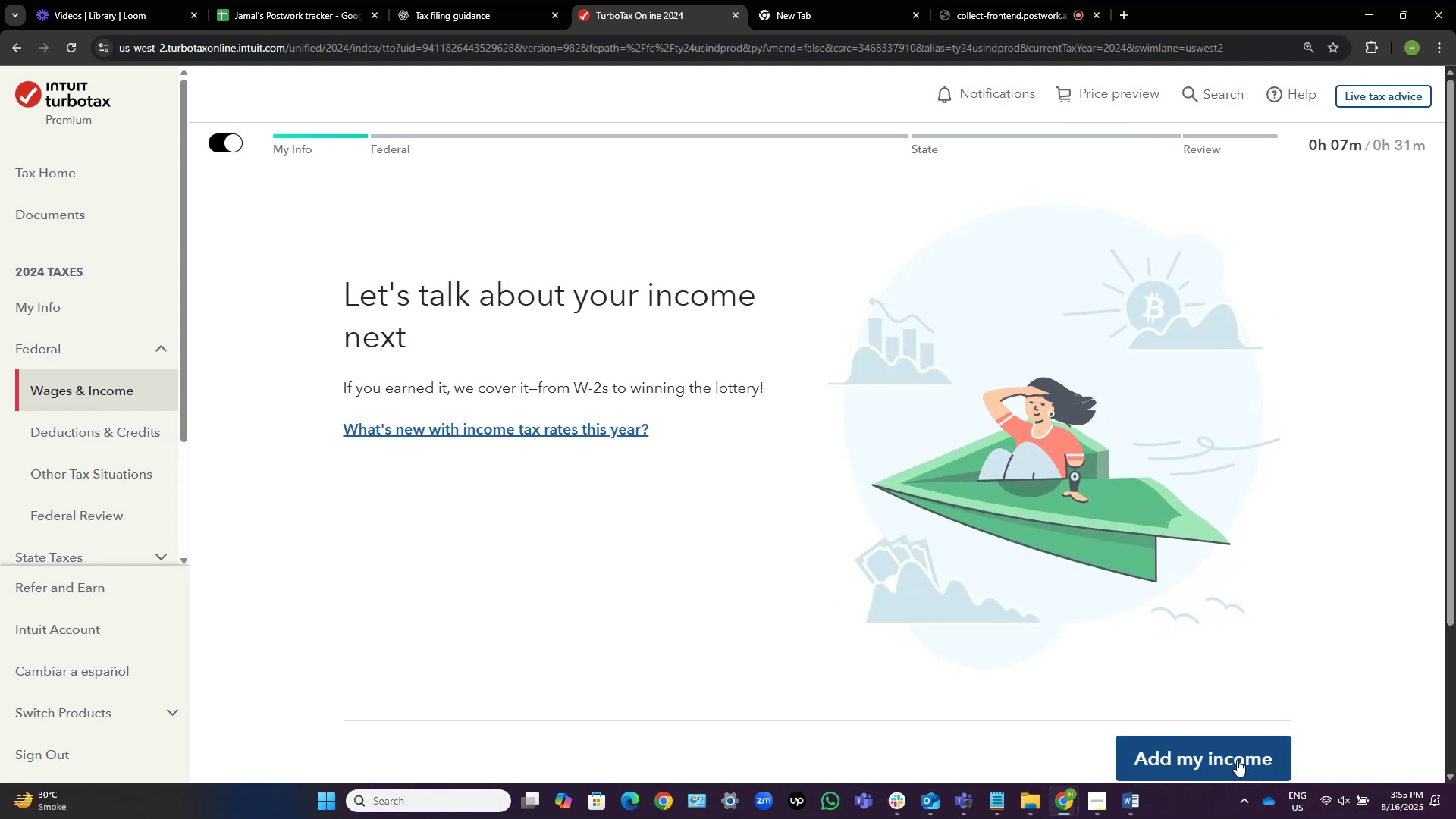 
left_click([1237, 760])
 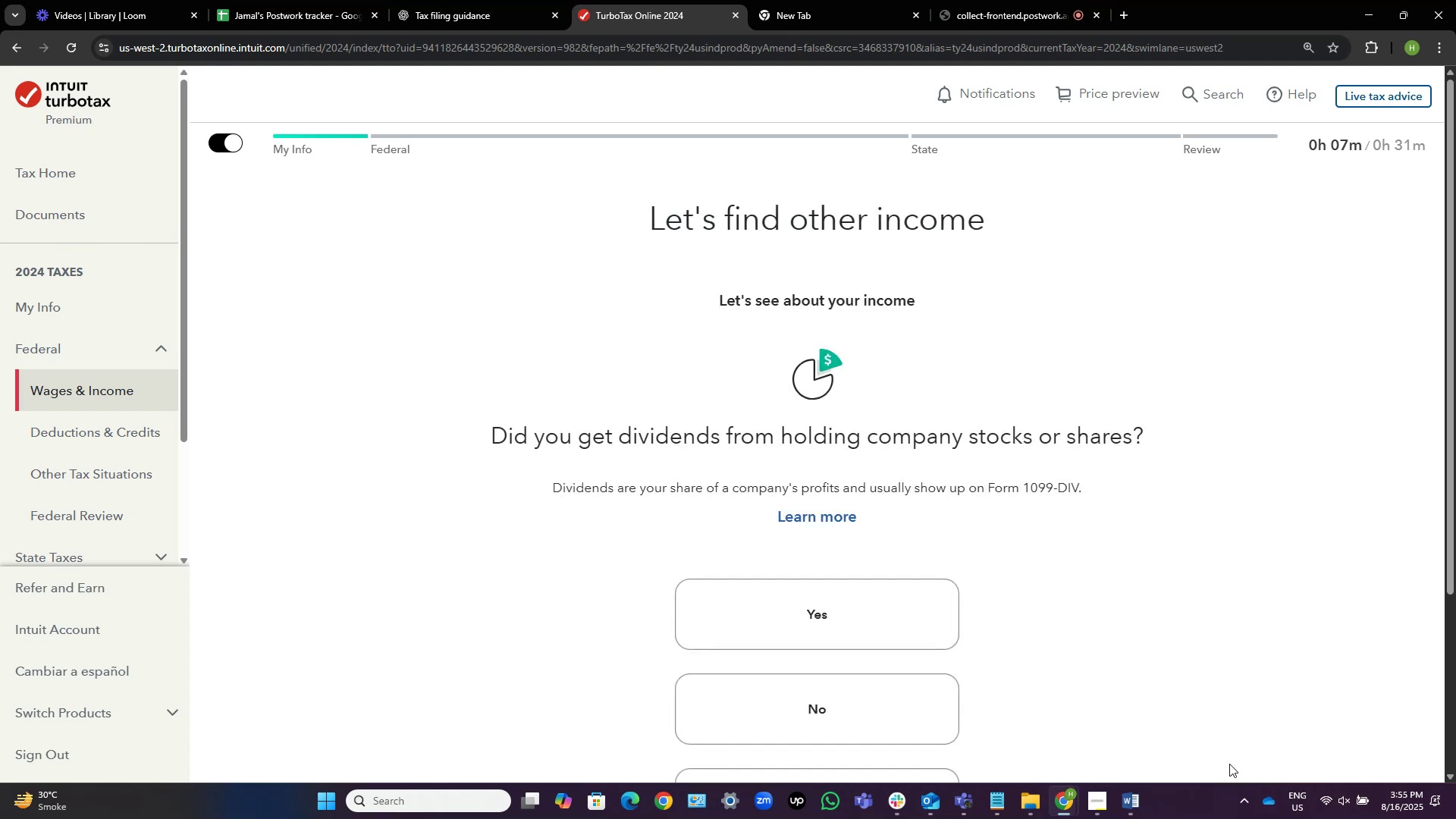 
scroll: coordinate [1004, 626], scroll_direction: down, amount: 1.0
 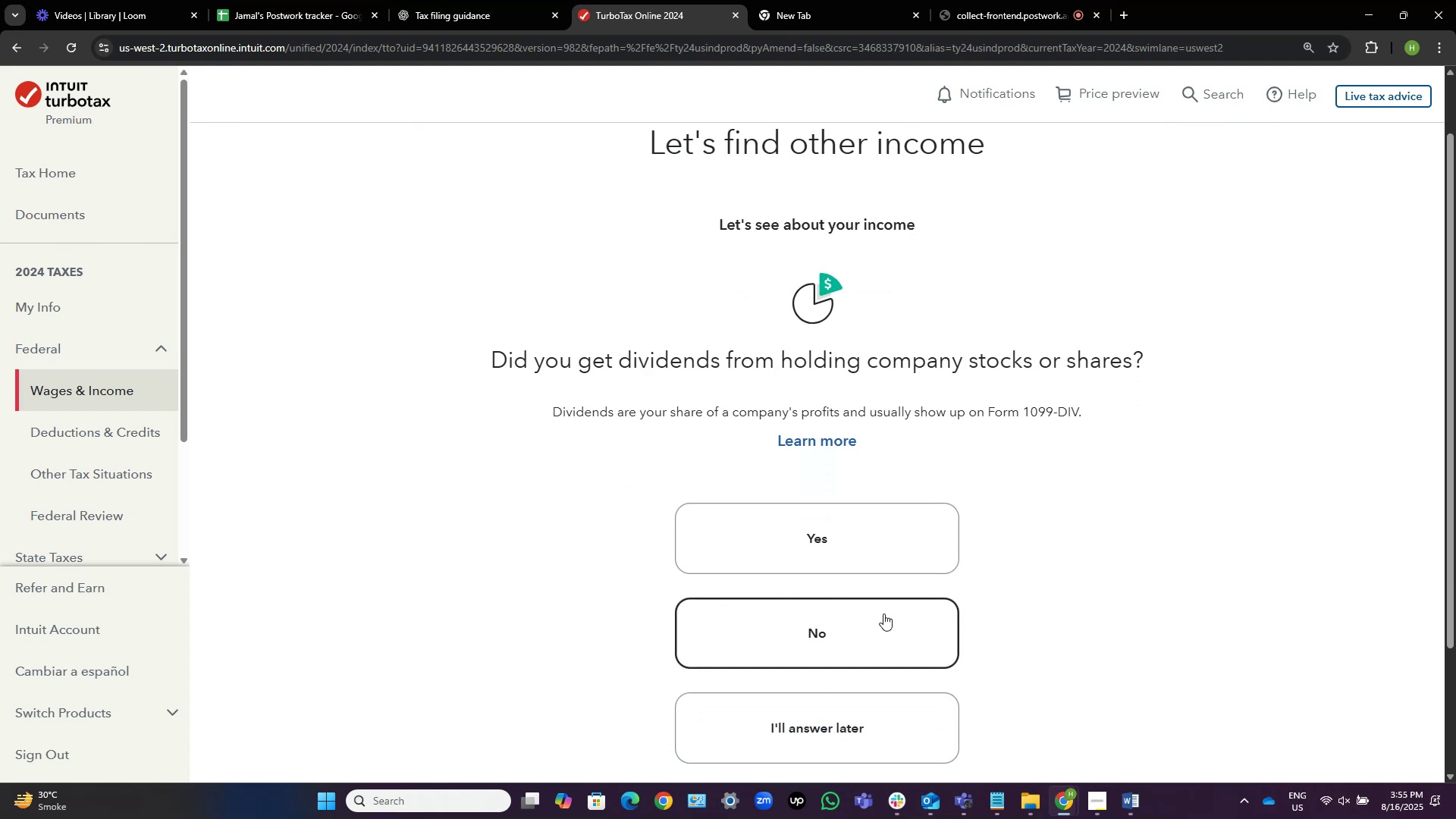 
left_click([883, 613])
 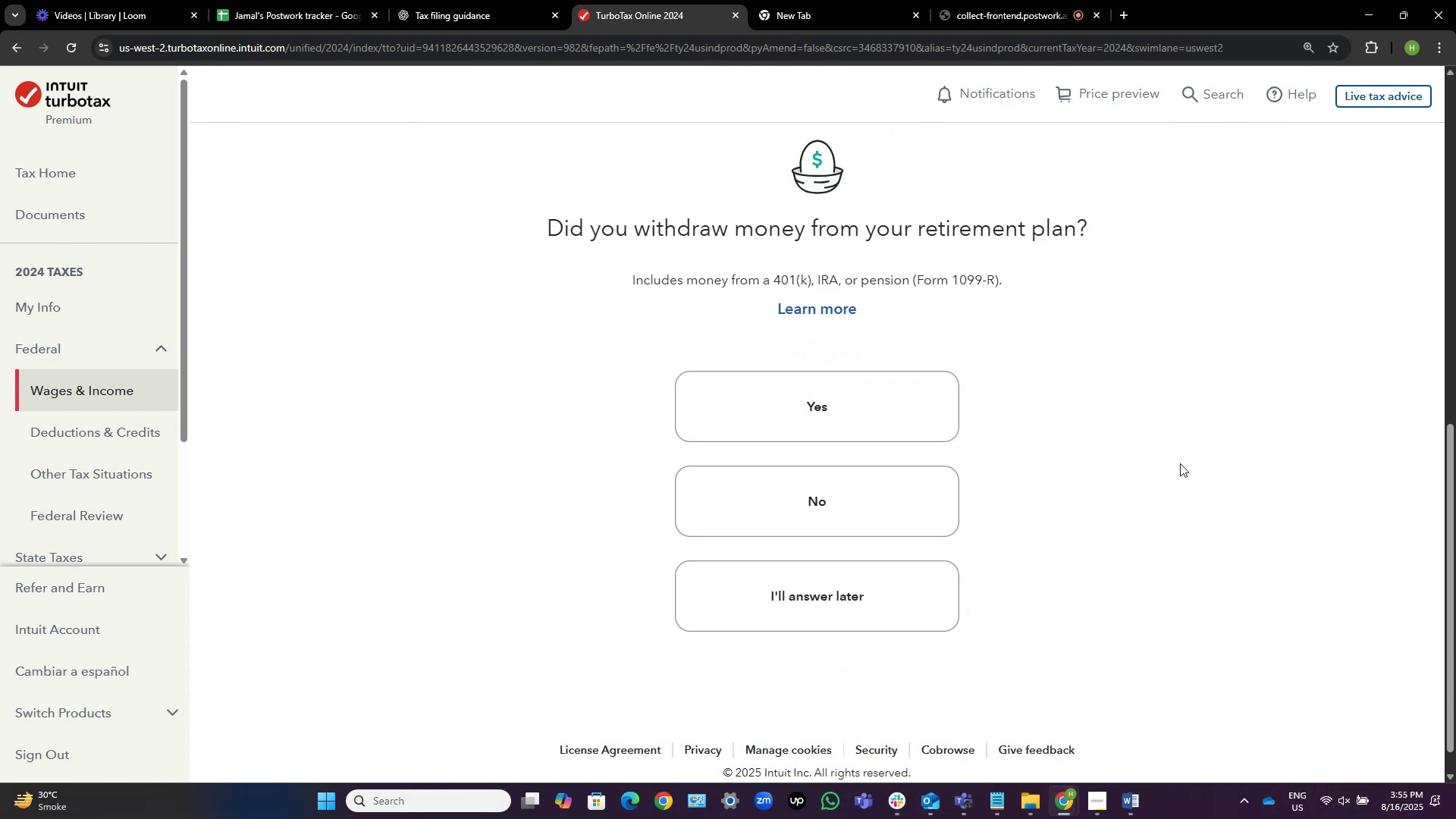 
left_click([875, 500])
 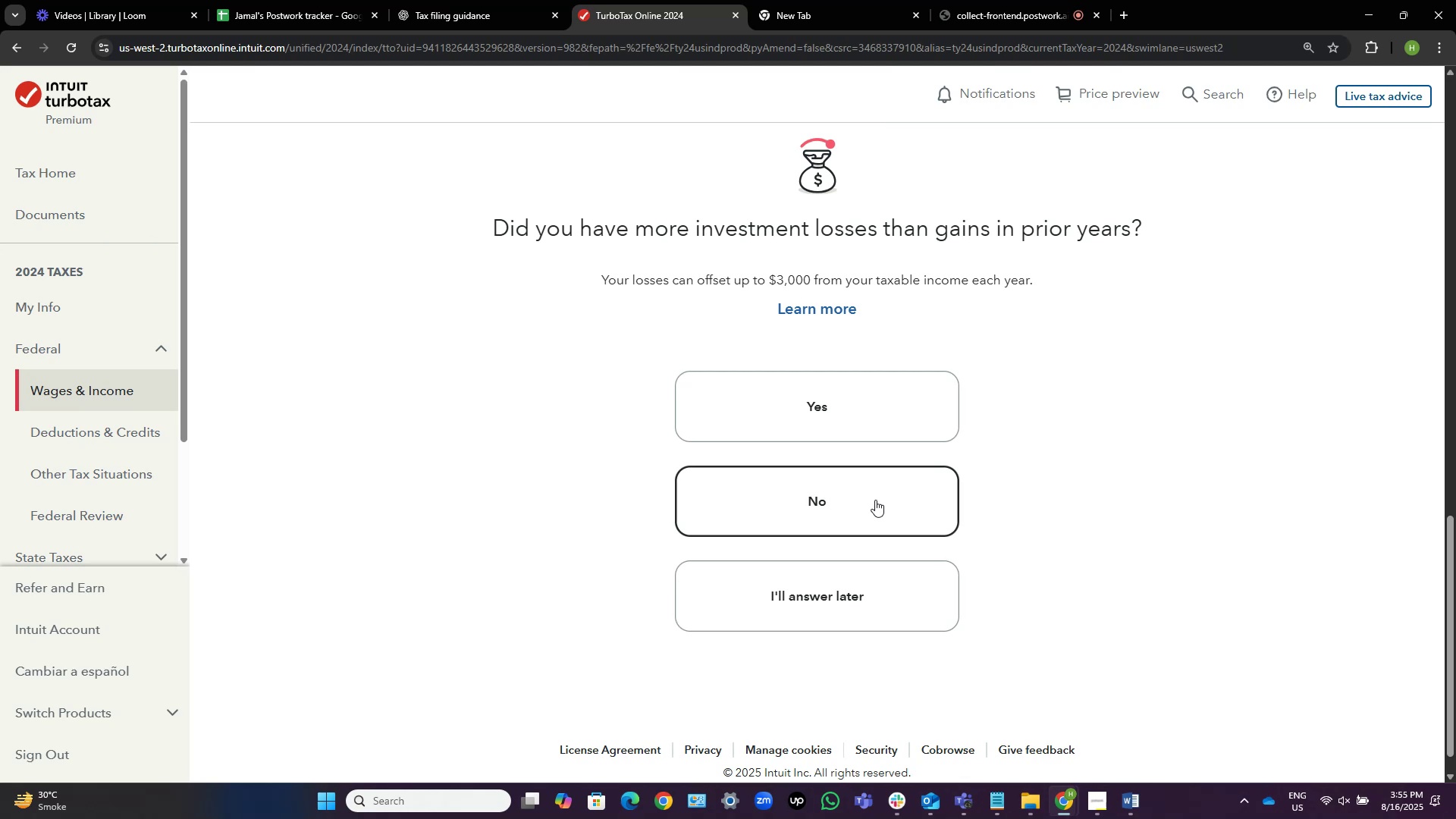 
wait(30.31)
 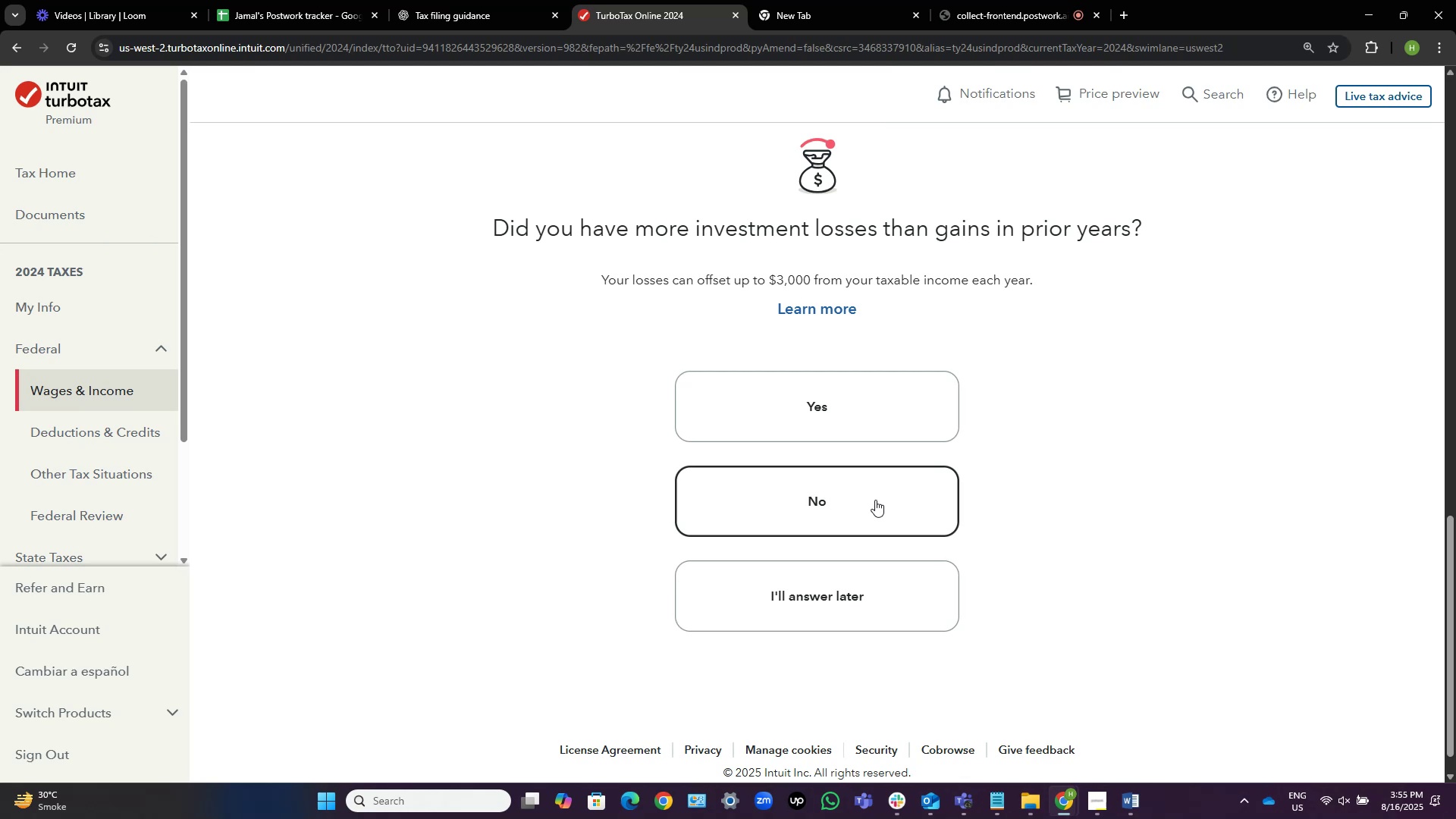 
left_click([875, 500])
 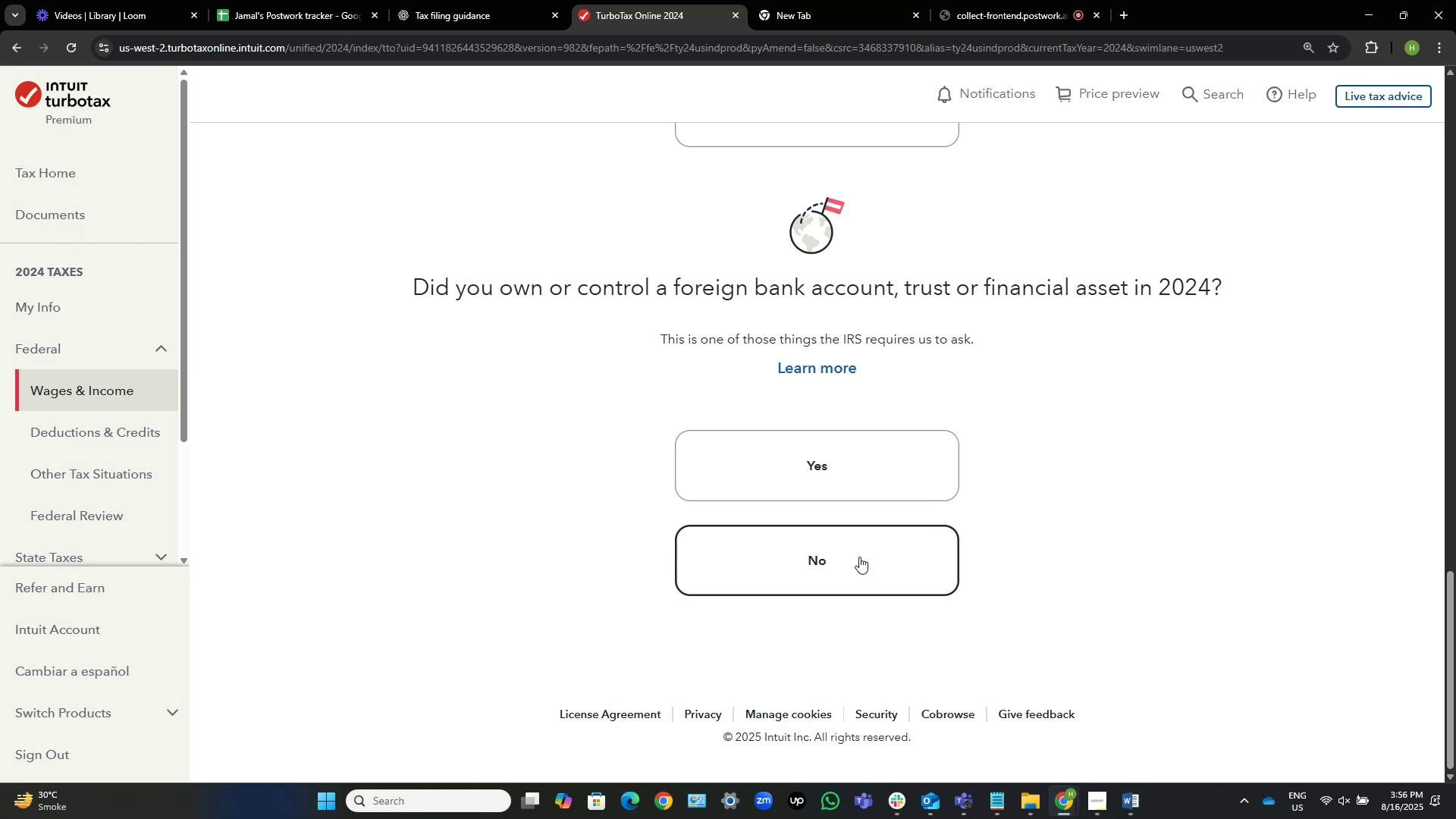 
wait(39.42)
 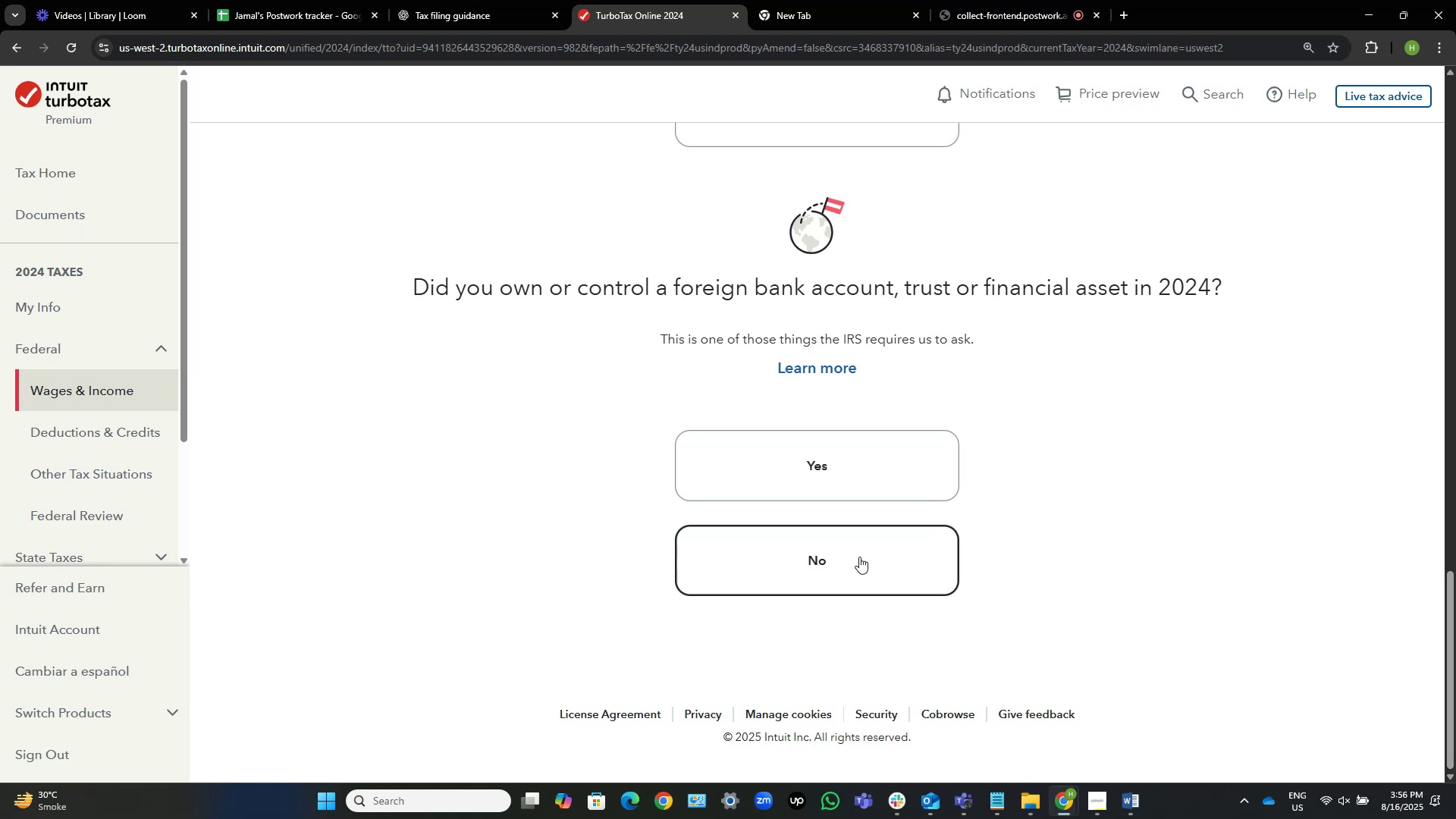 
left_click([859, 557])
 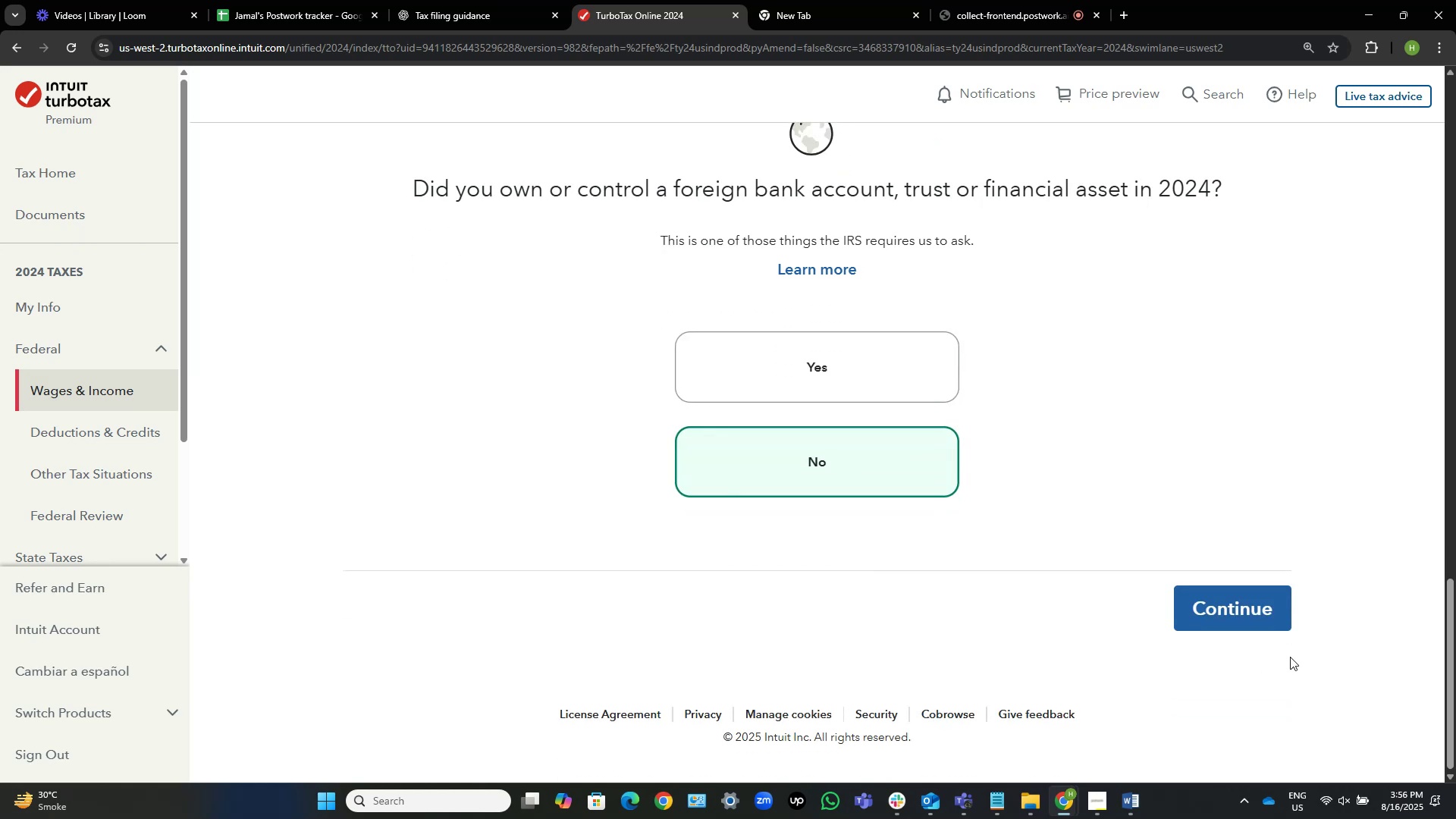 
left_click([1250, 607])
 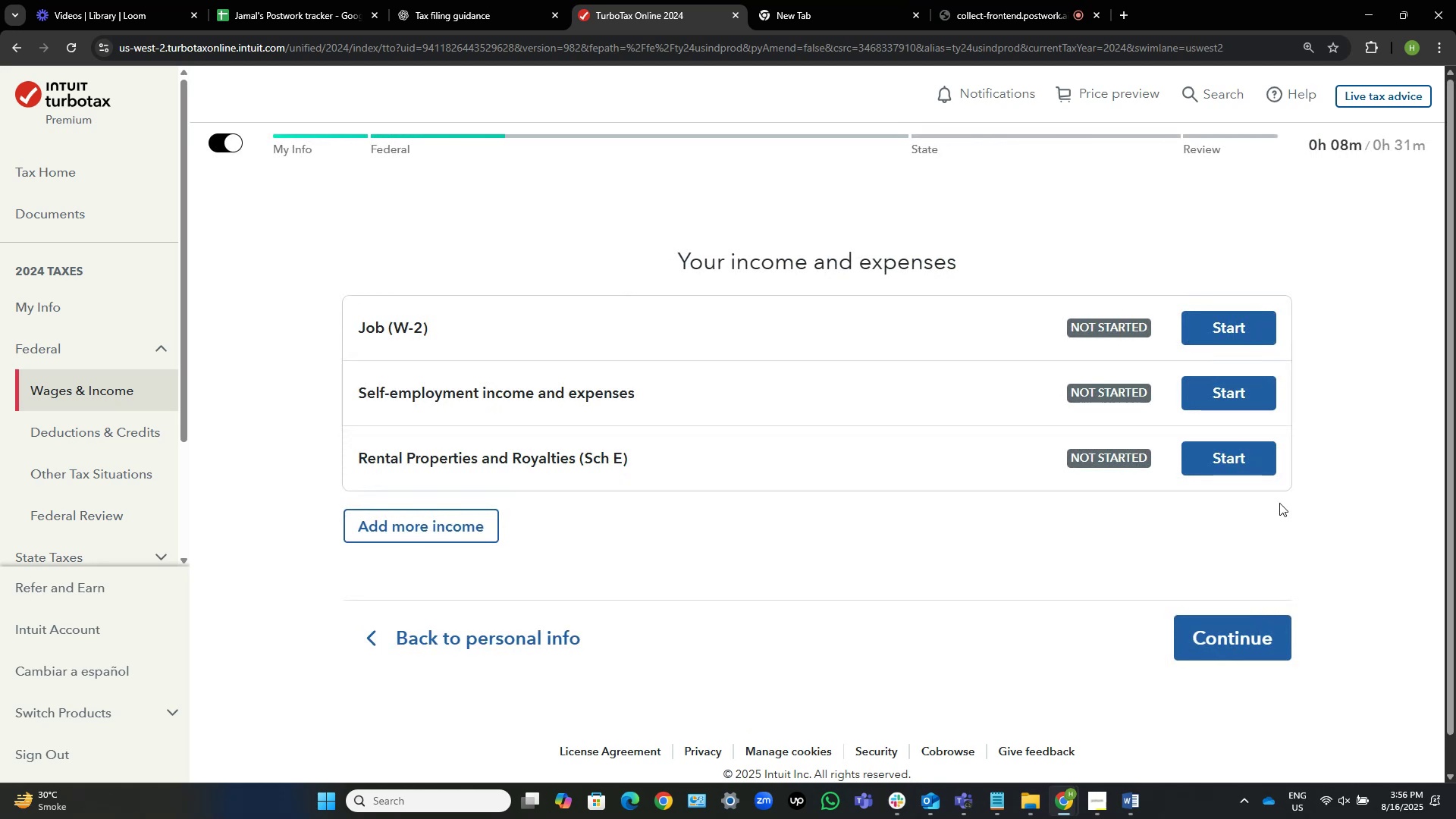 
left_click([1243, 334])
 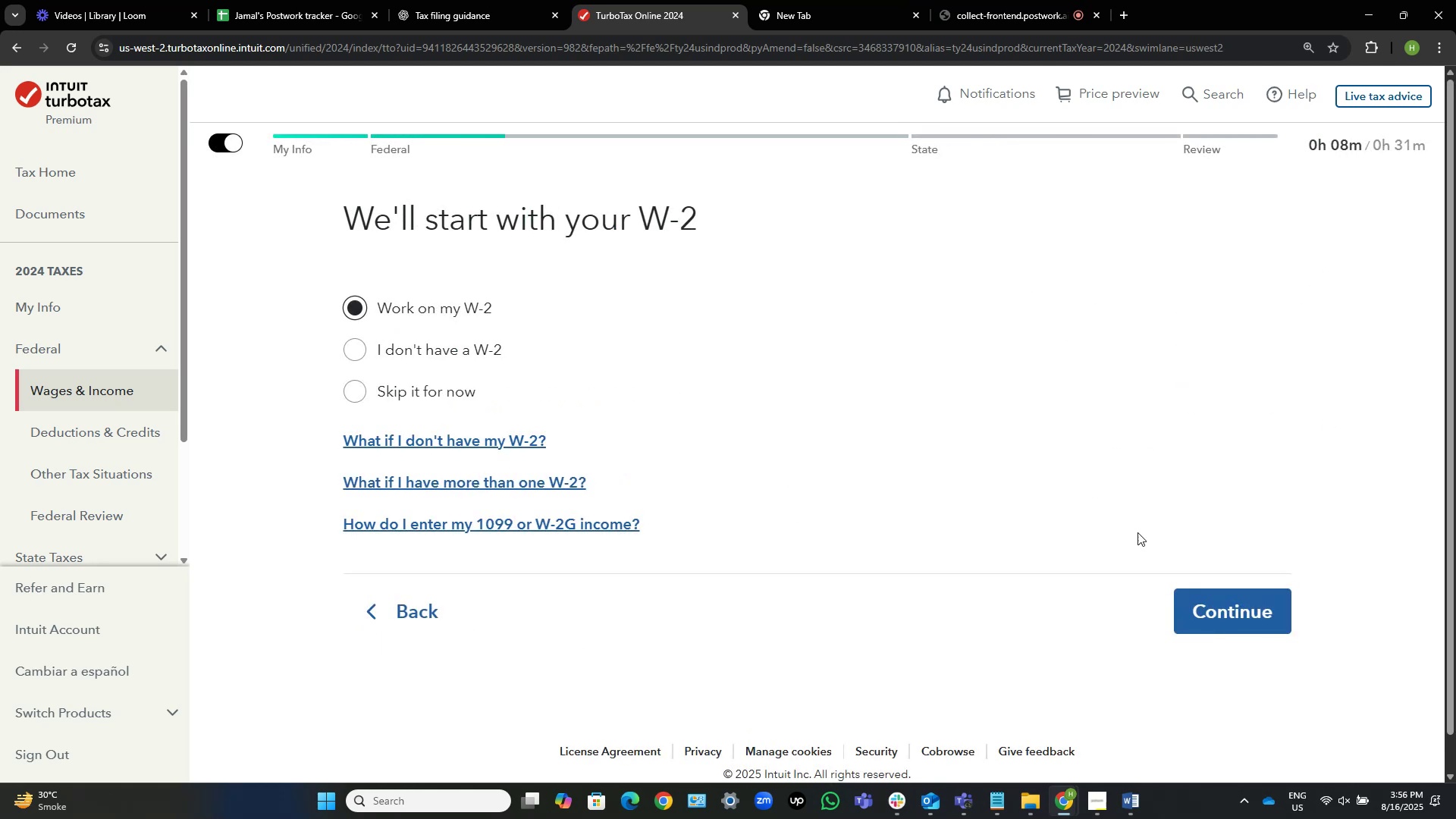 
wait(6.35)
 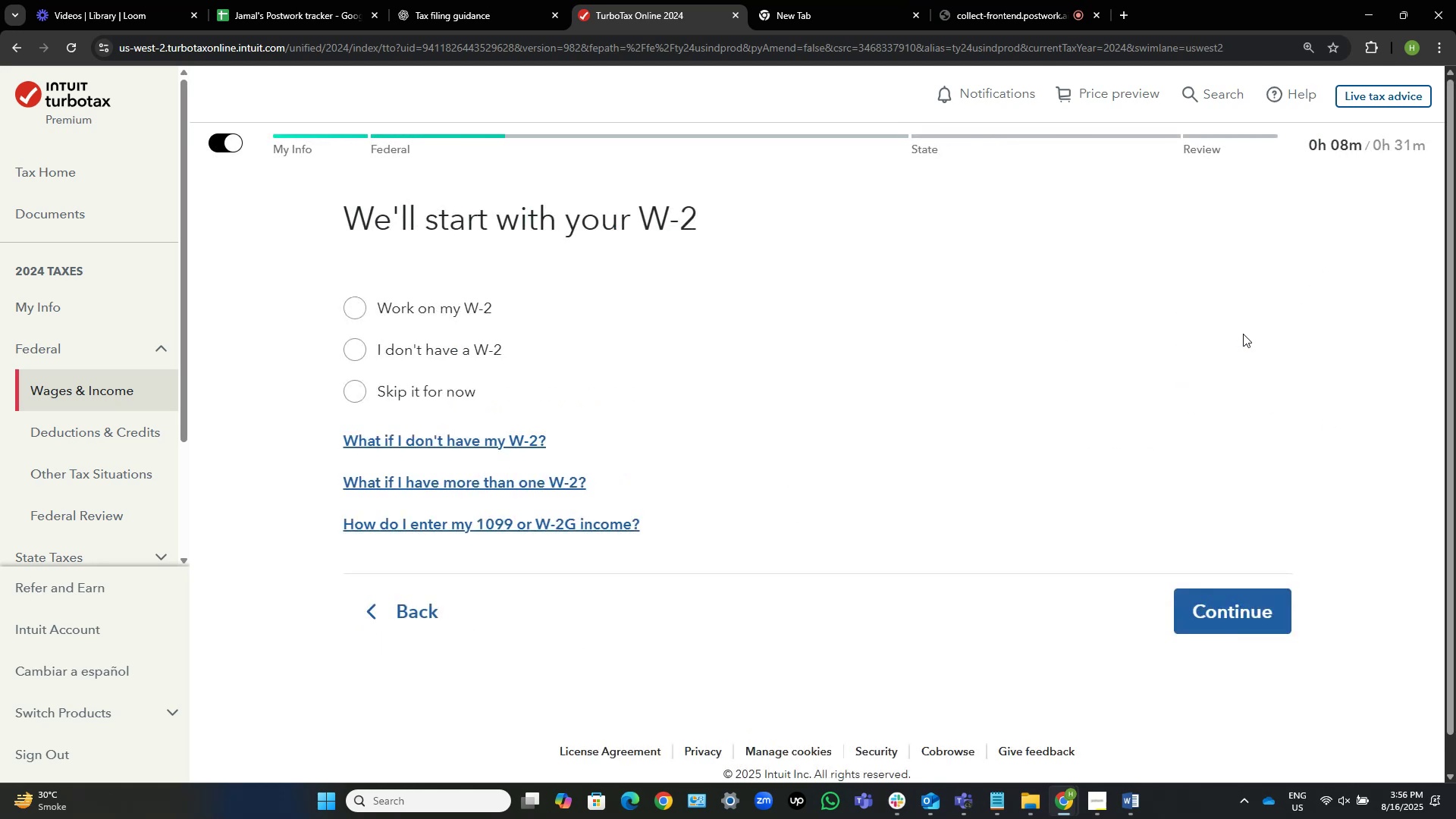 
left_click([1239, 607])
 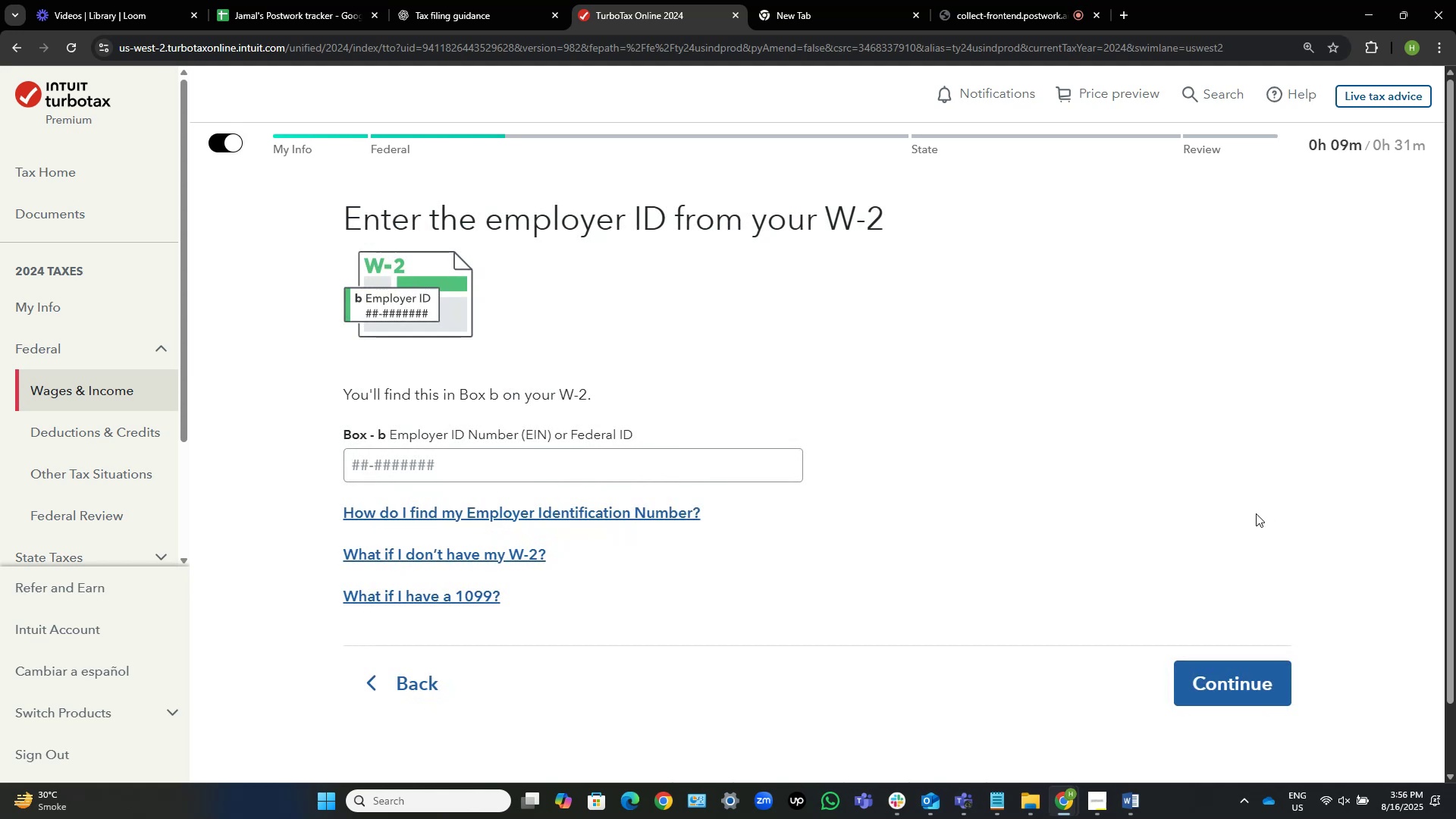 
wait(6.19)
 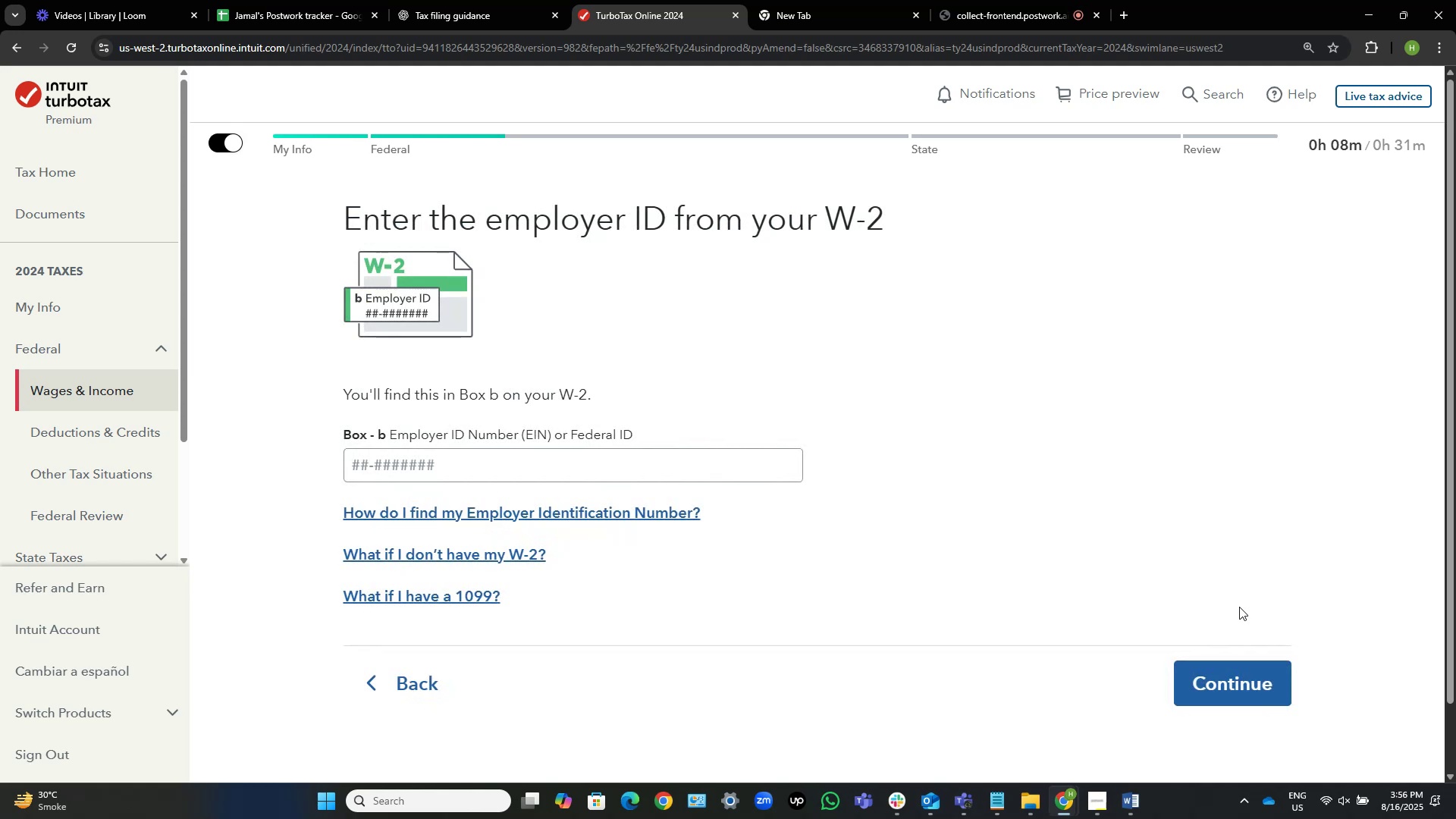 
left_click_drag(start_coordinate=[644, 438], to_coordinate=[391, 437])
 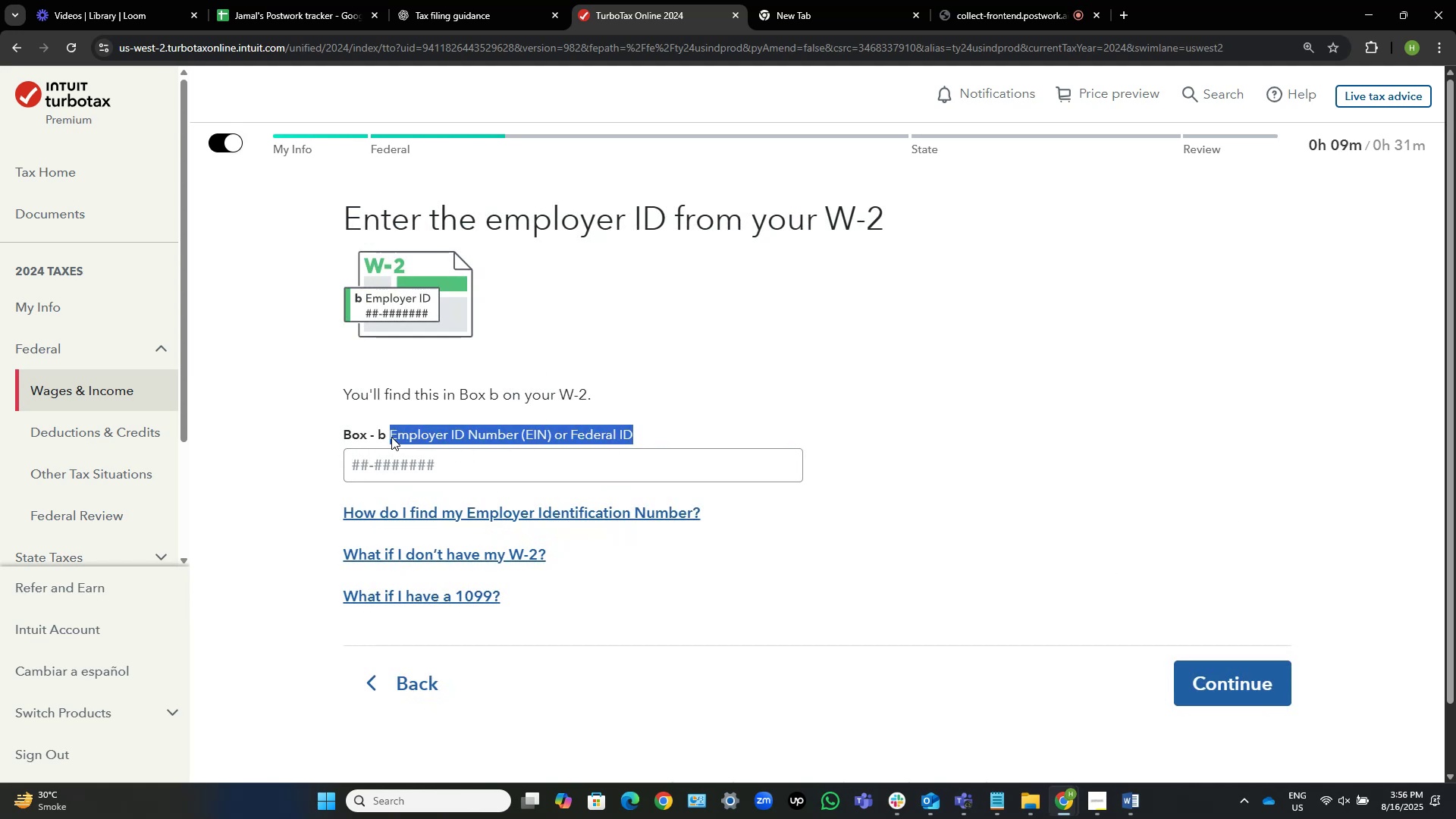 
key(Control+C)
 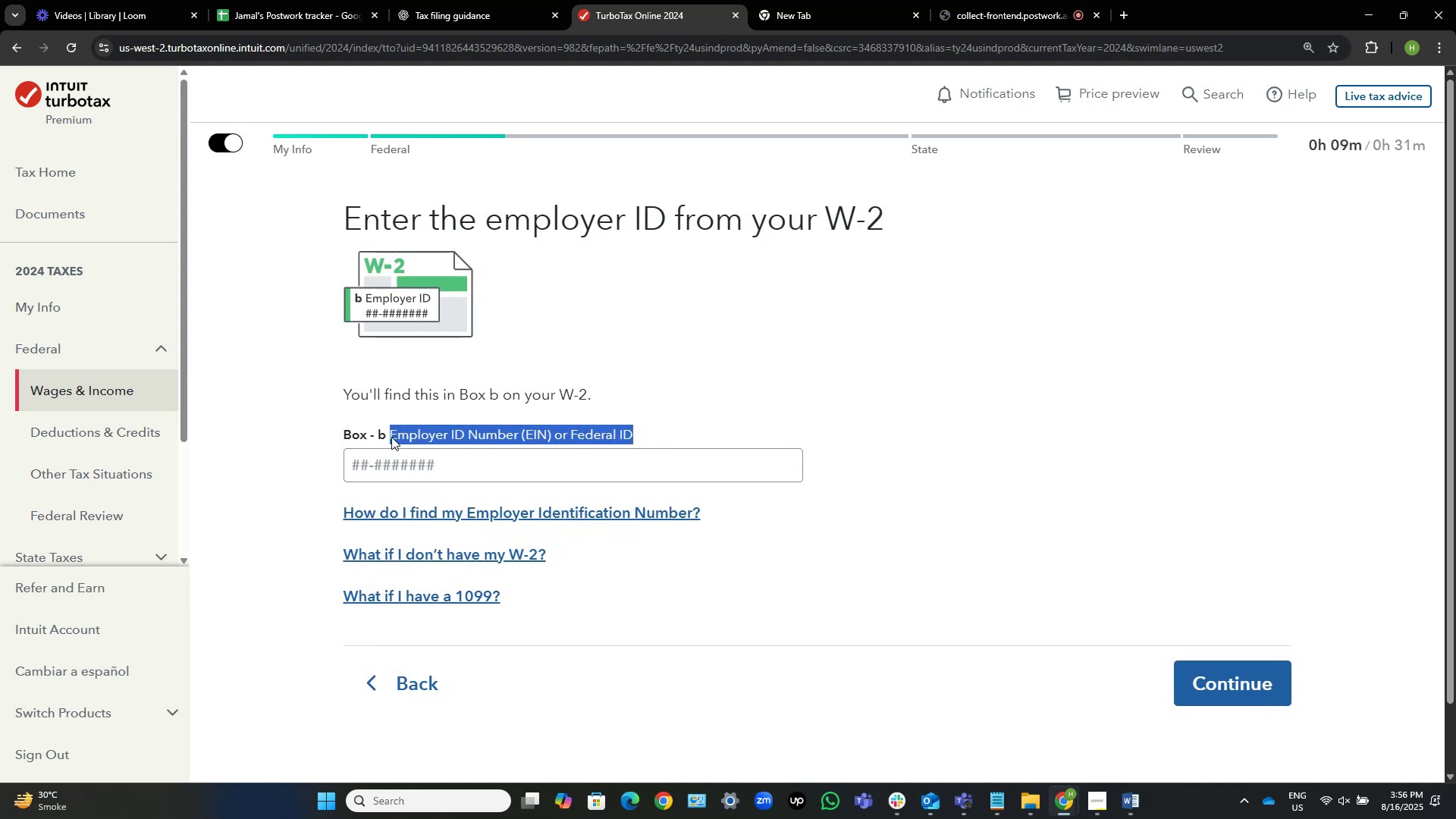 
key(Alt+AltLeft)
 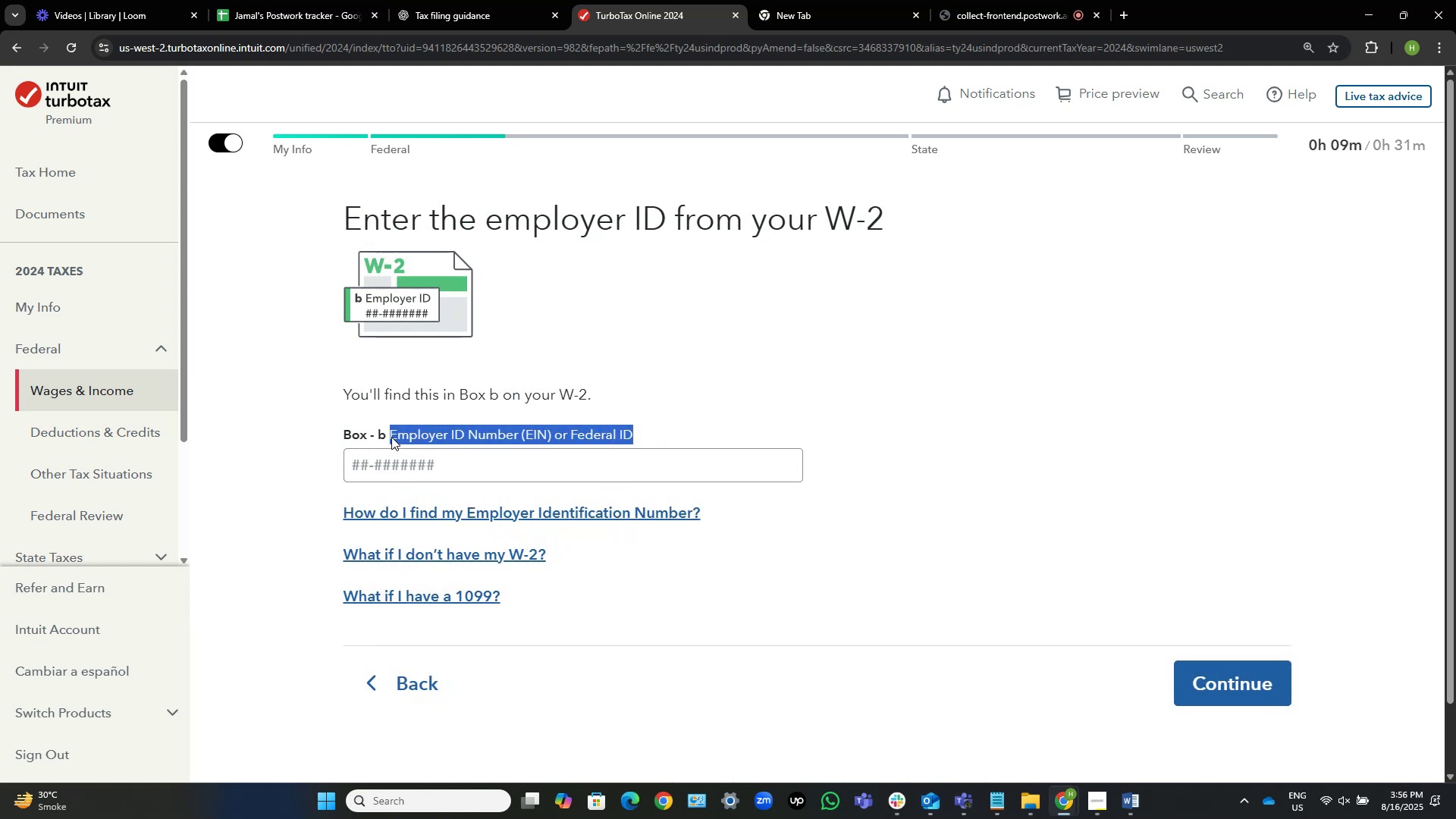 
key(Alt+Tab)
 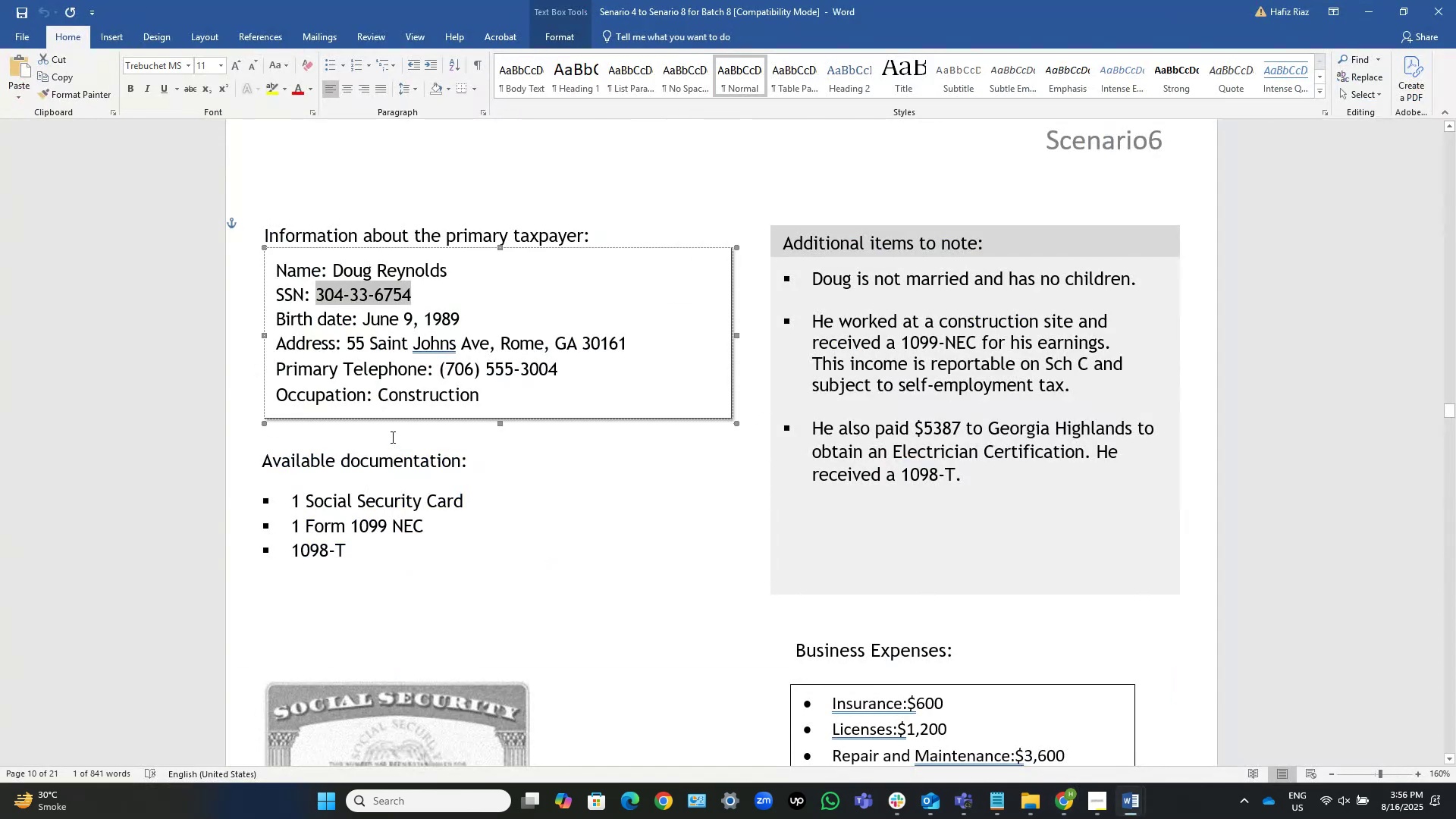 
key(Alt+AltLeft)
 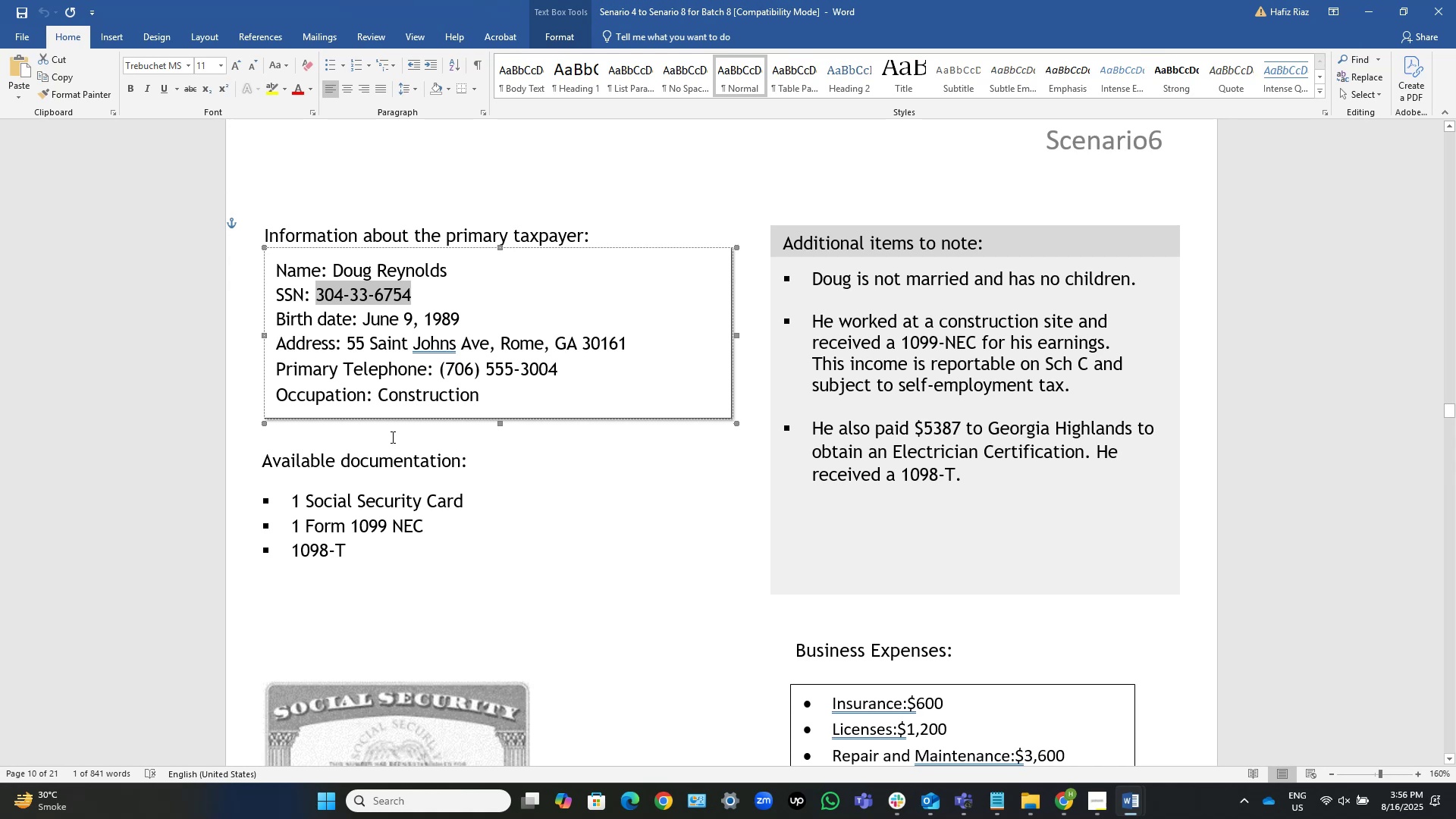 
key(Alt+Tab)
 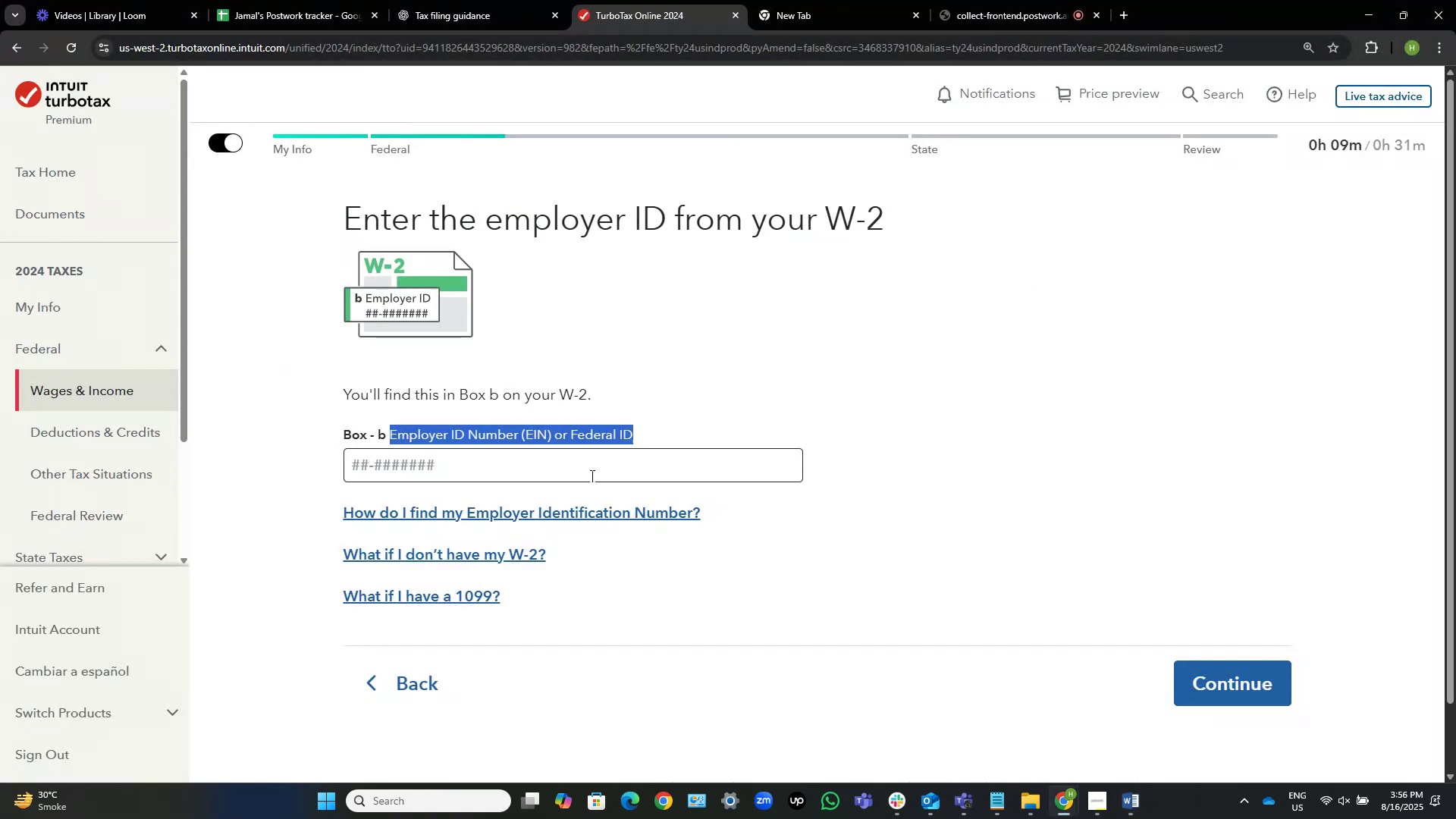 
key(Alt+Tab)
 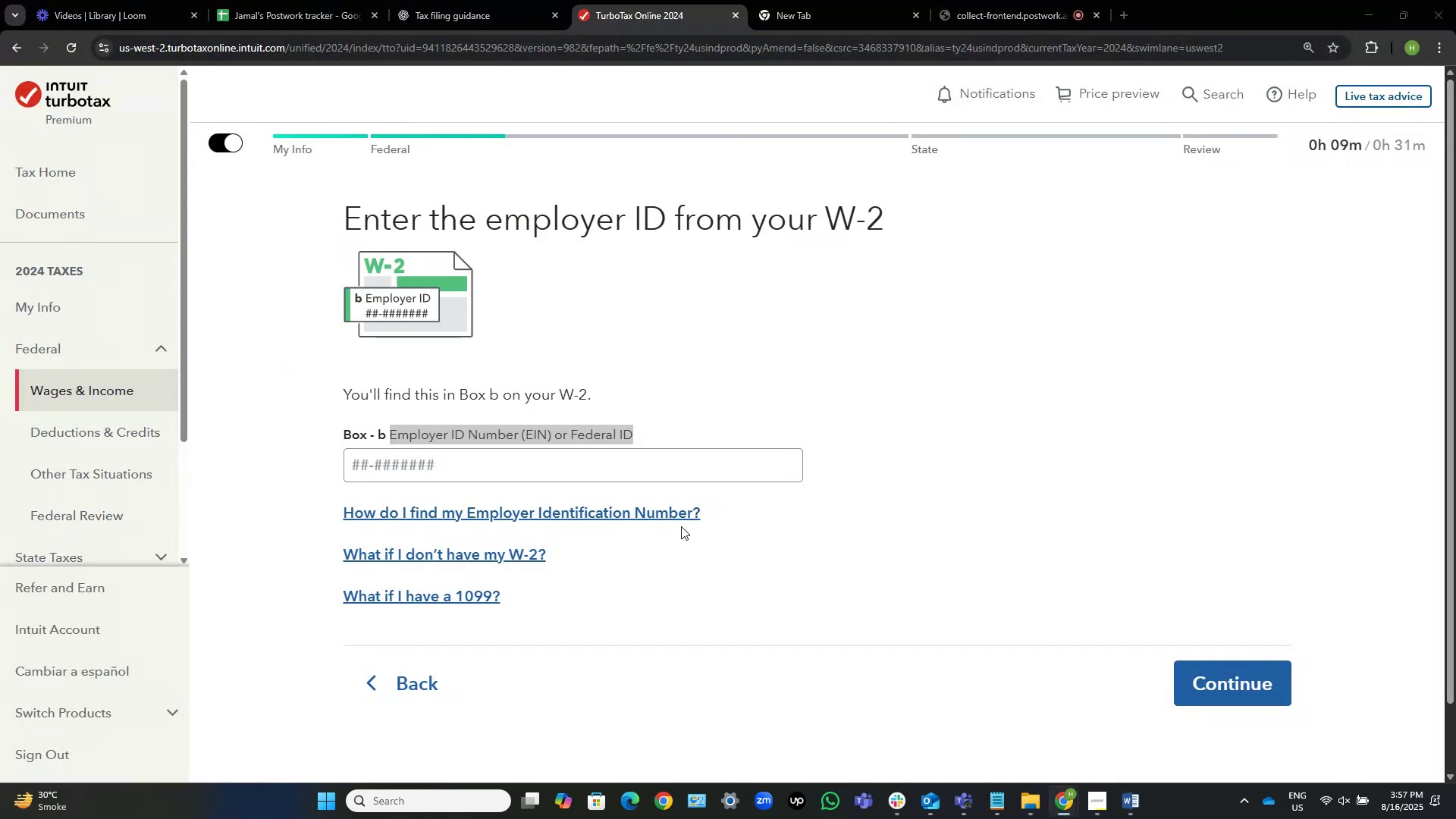 
key(Alt+Tab)
 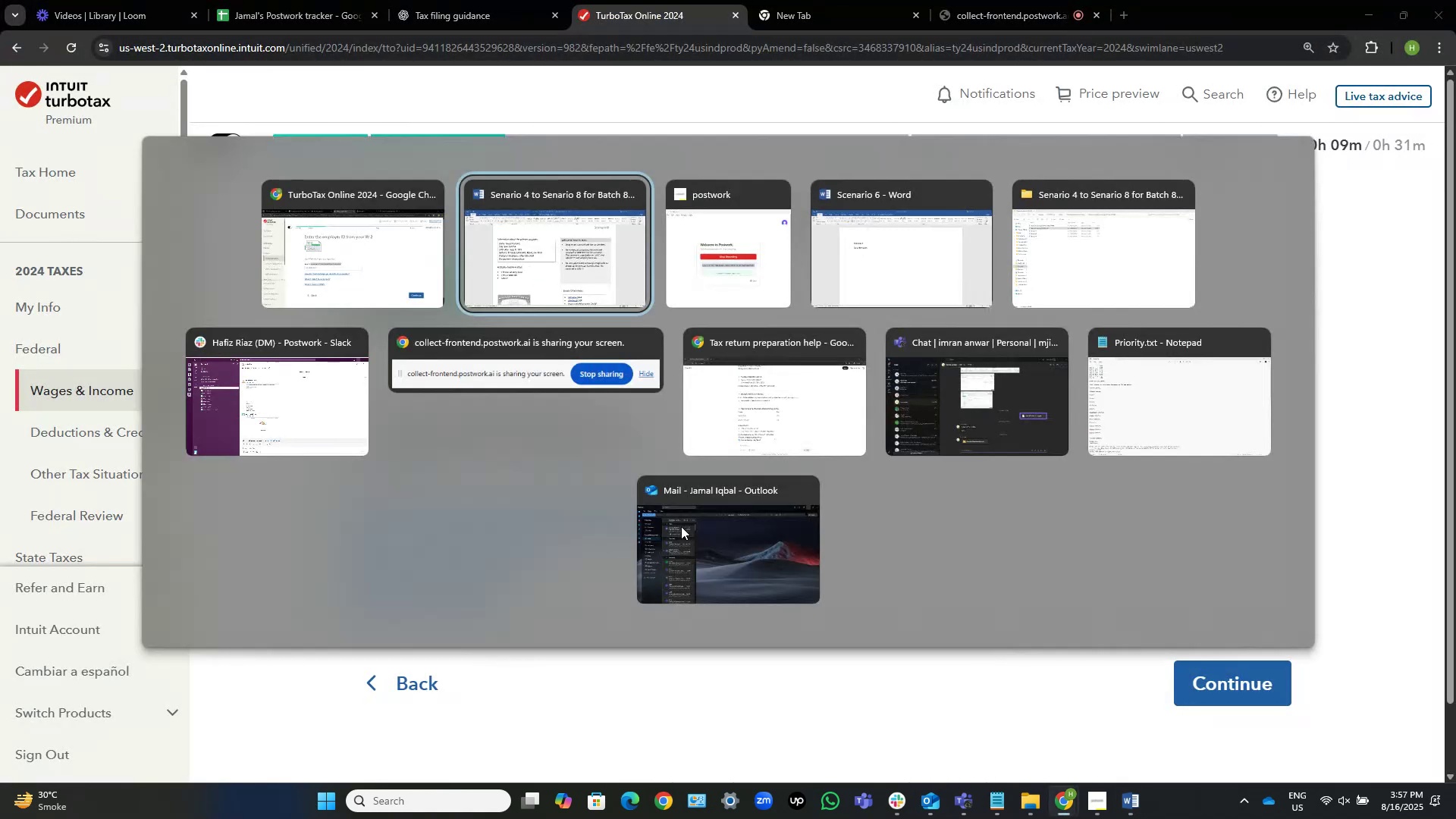 
key(Alt+Tab)
 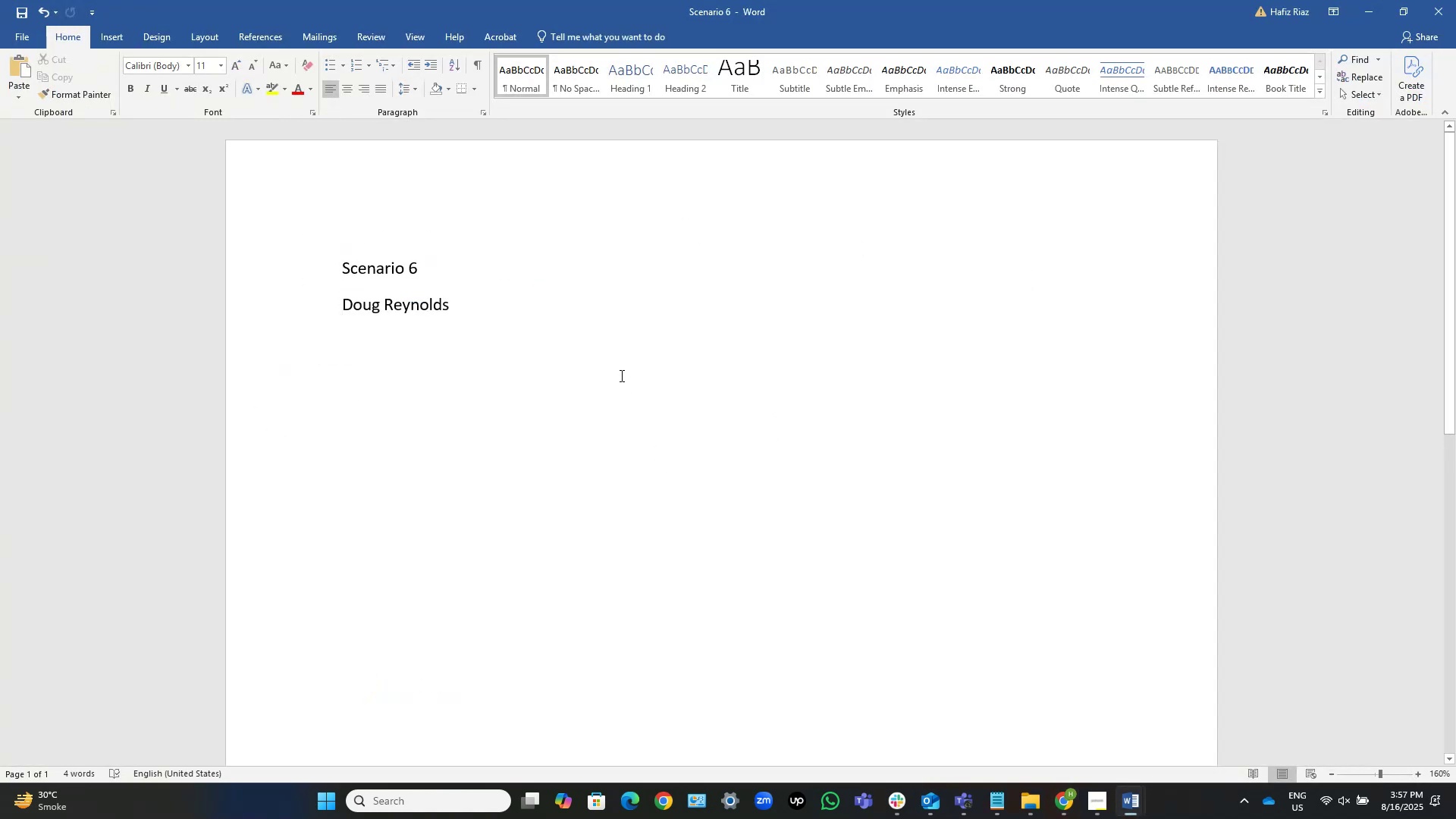 
key(End)
 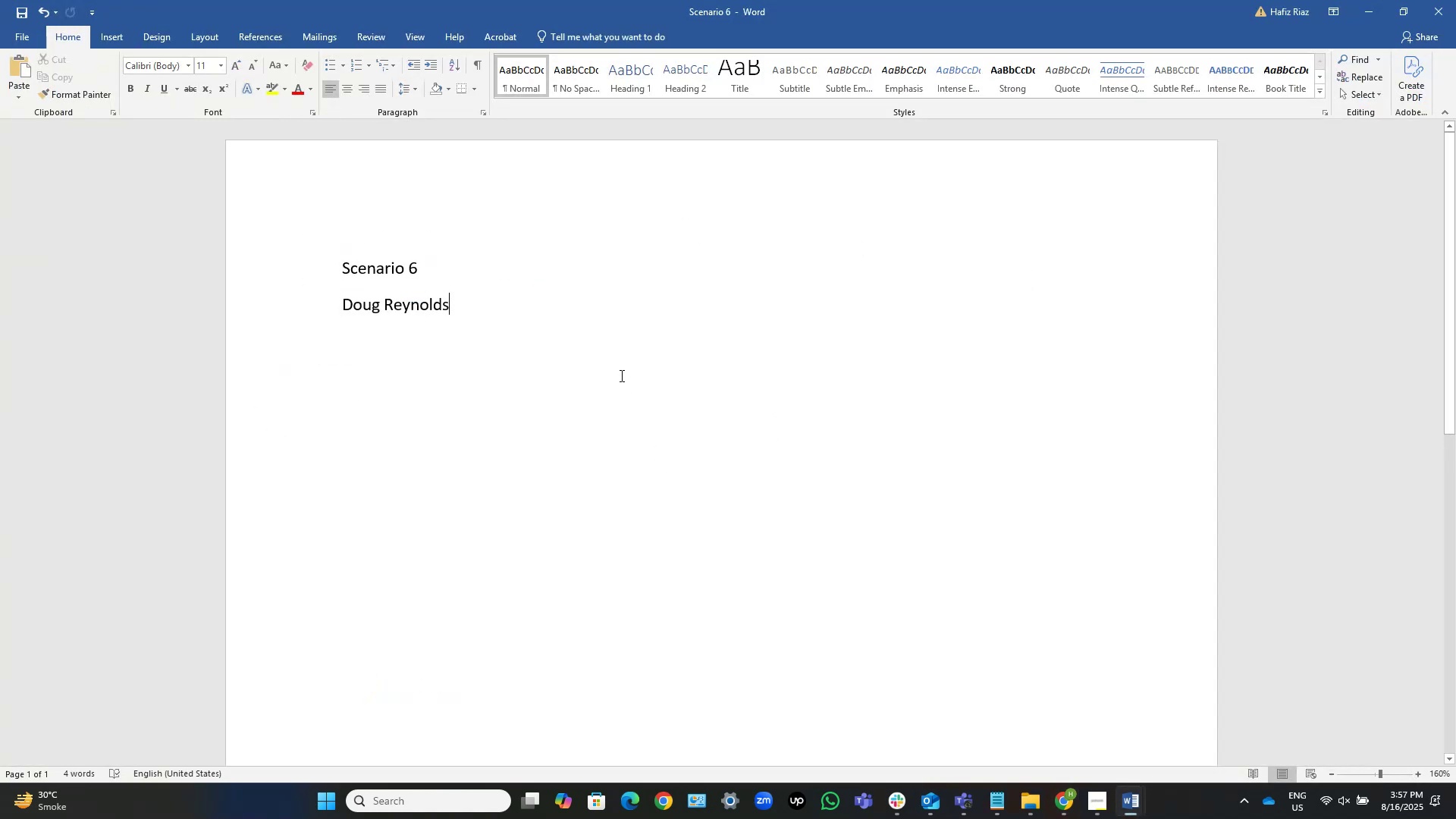 
key(NumpadSubtract)
 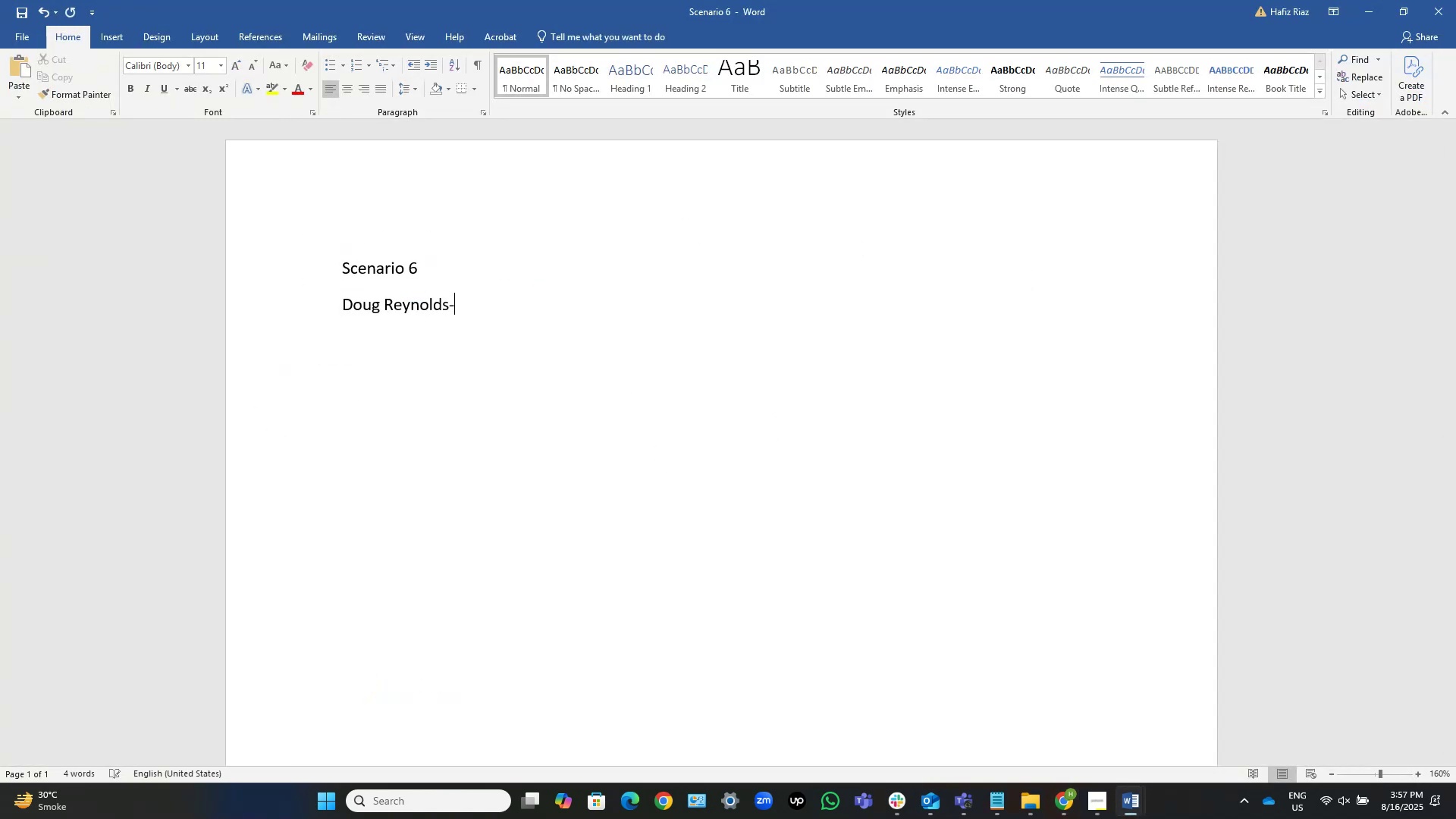 
key(NumpadEnter)
 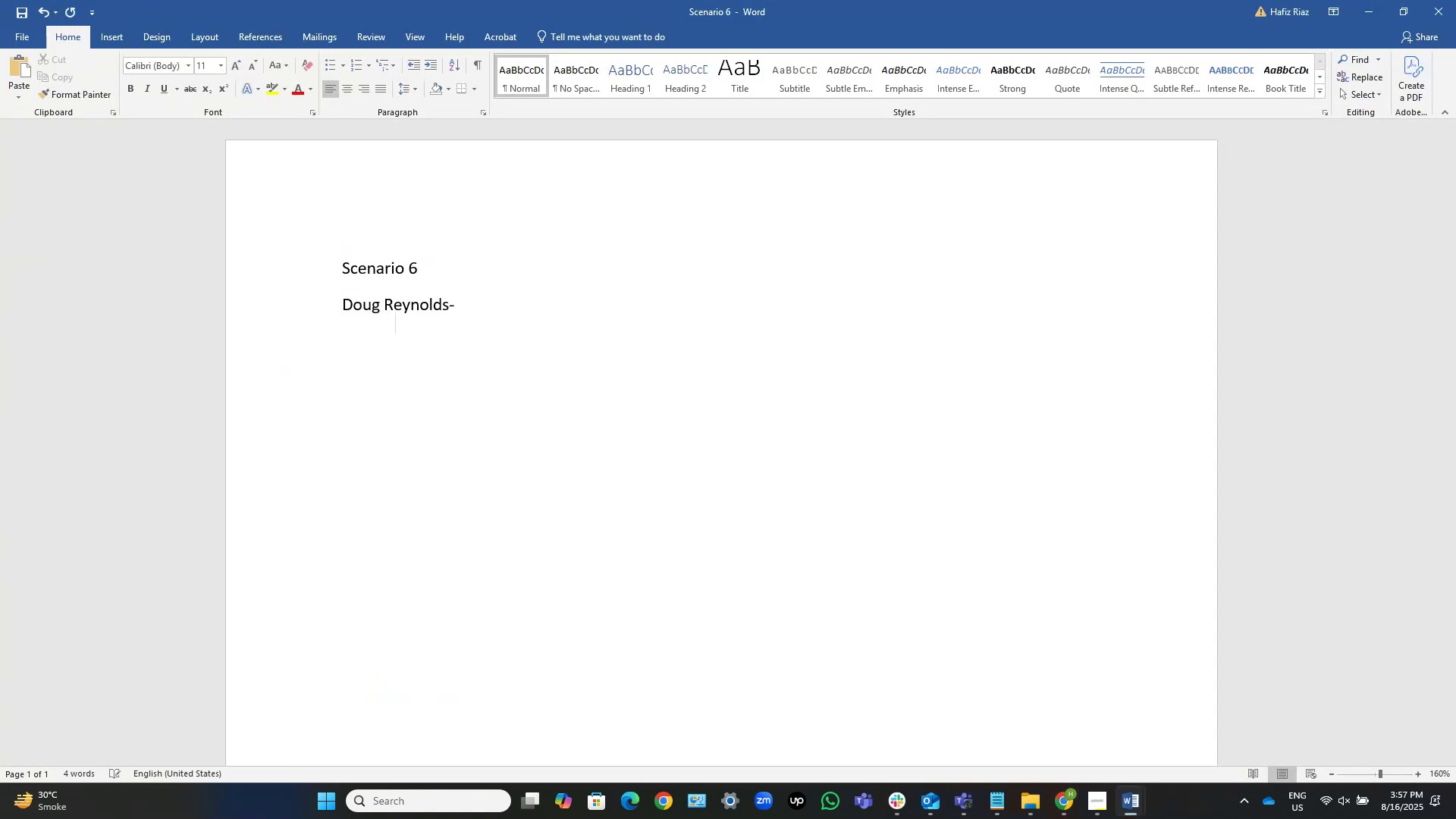 
key(Control+V)
 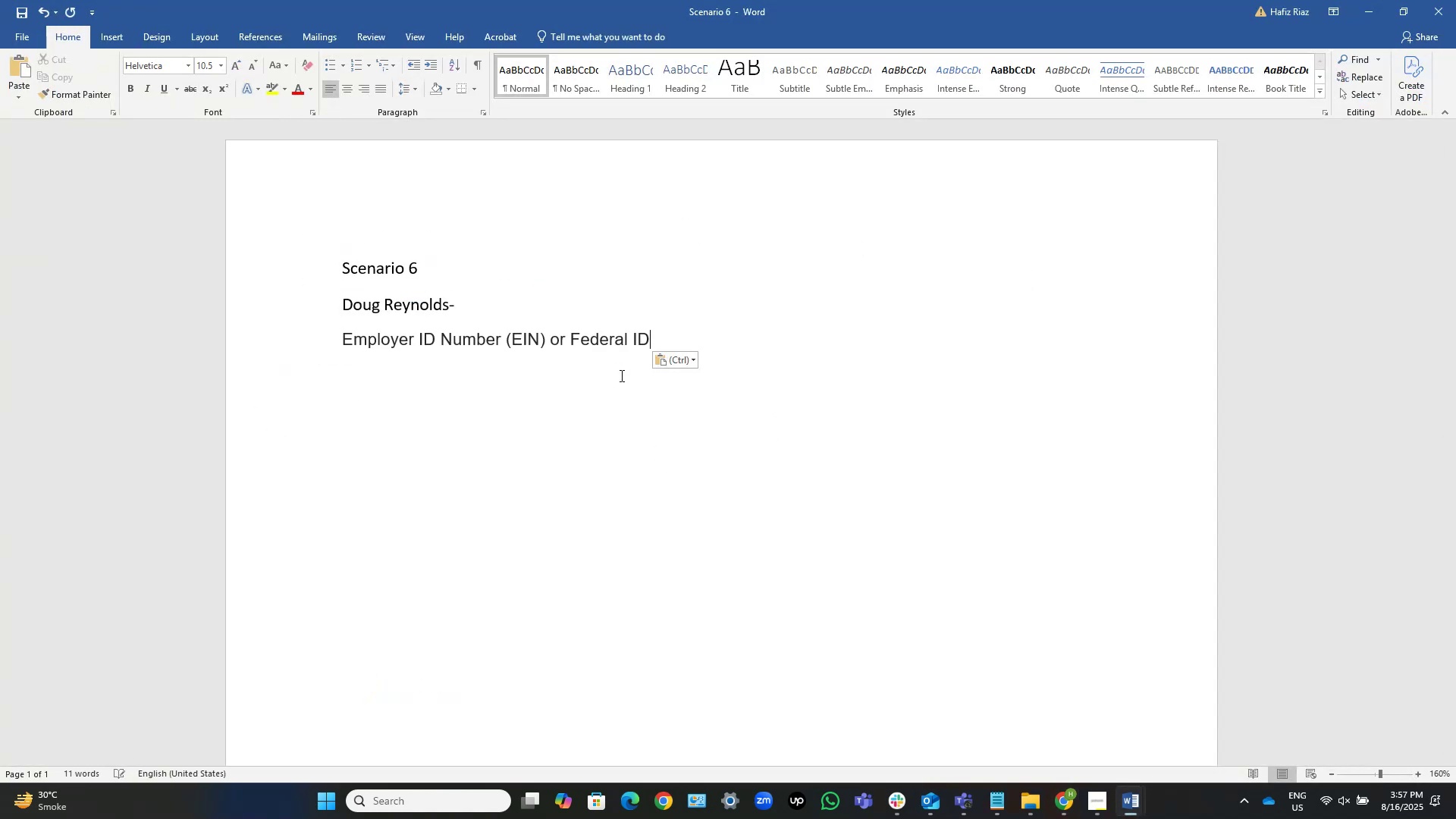 
key(ArrowUp)
 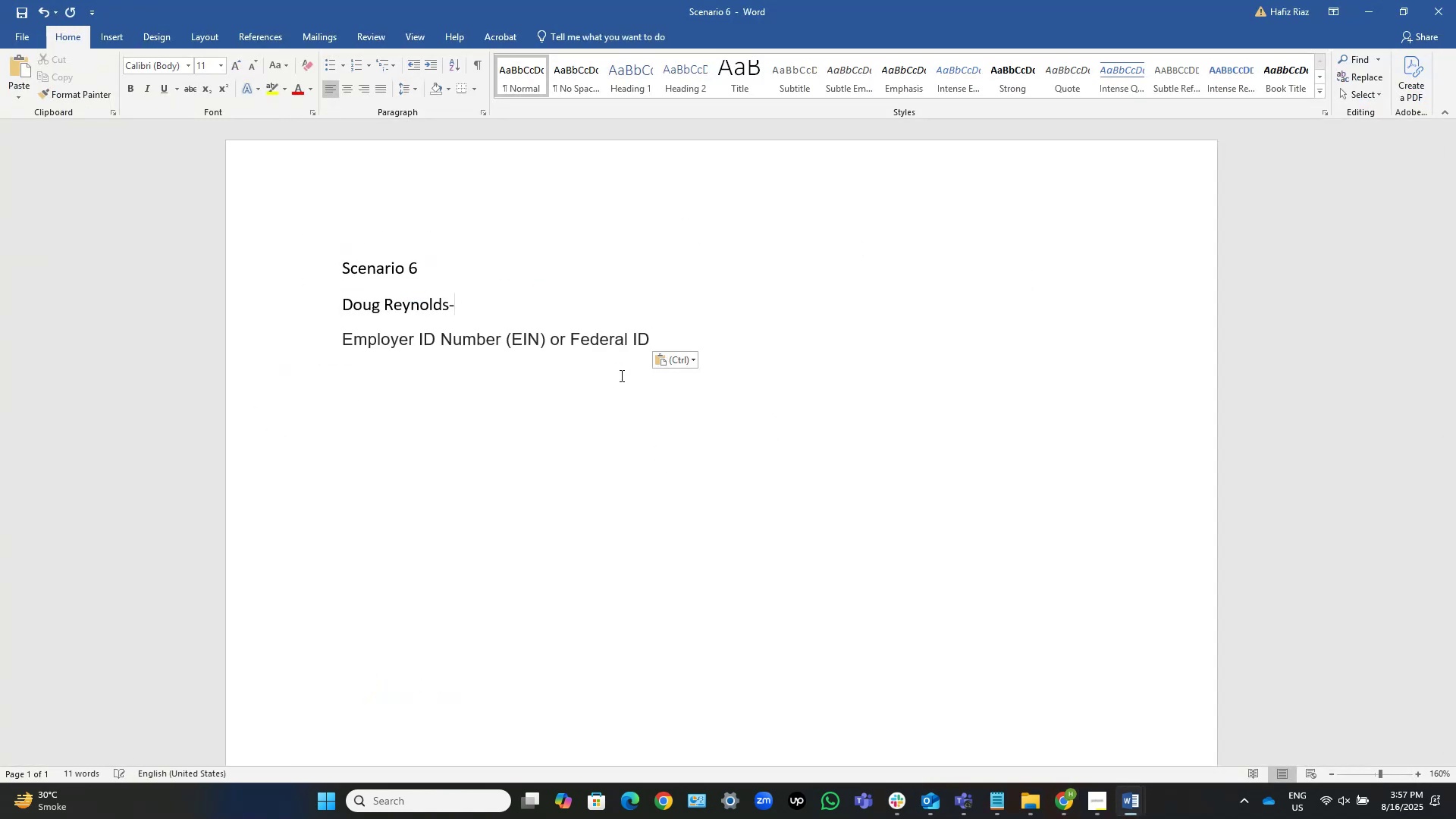 
type( W2)
 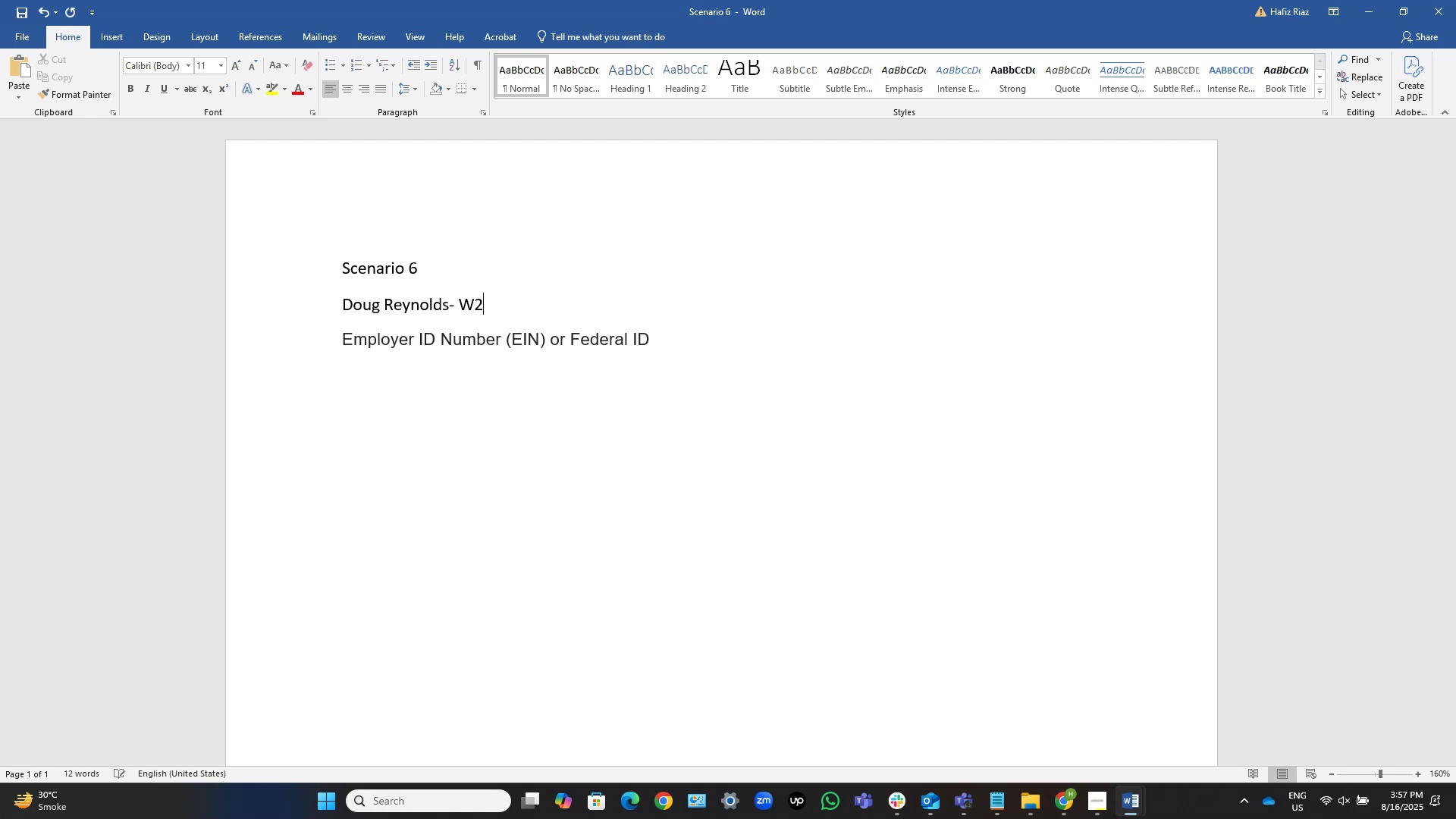 
key(Alt+AltLeft)
 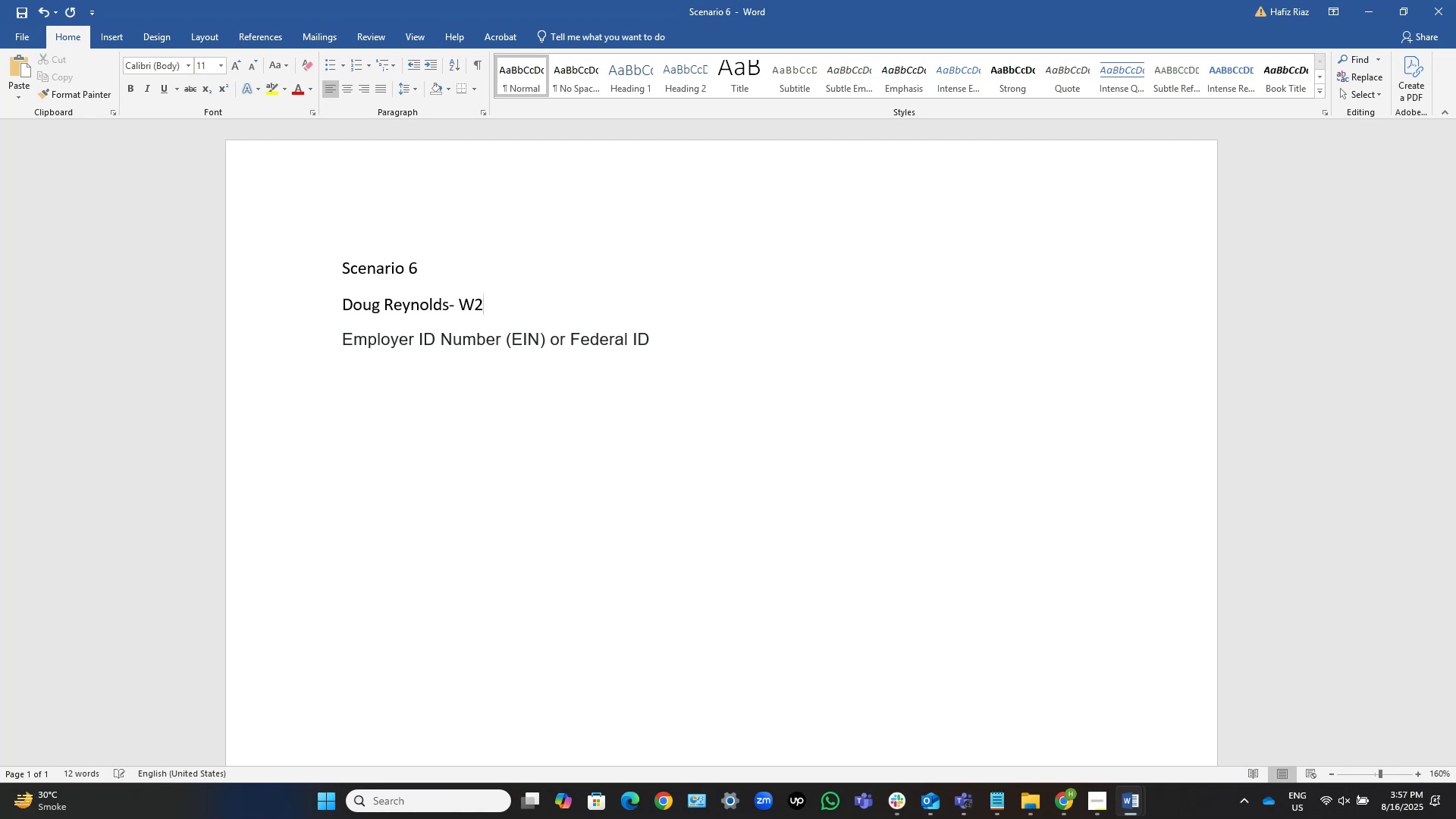 
key(Alt+Tab)
 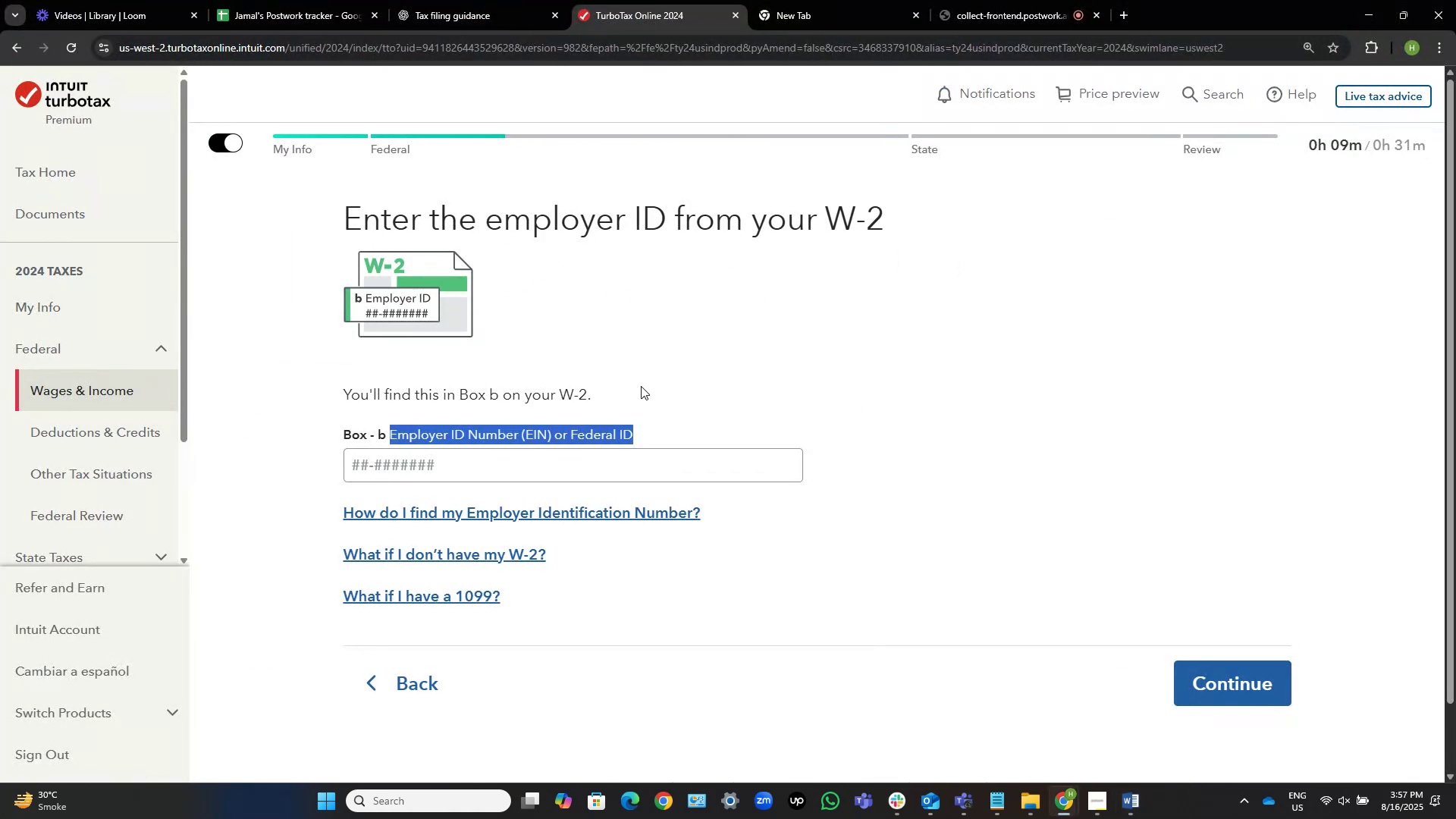 
left_click([664, 399])
 